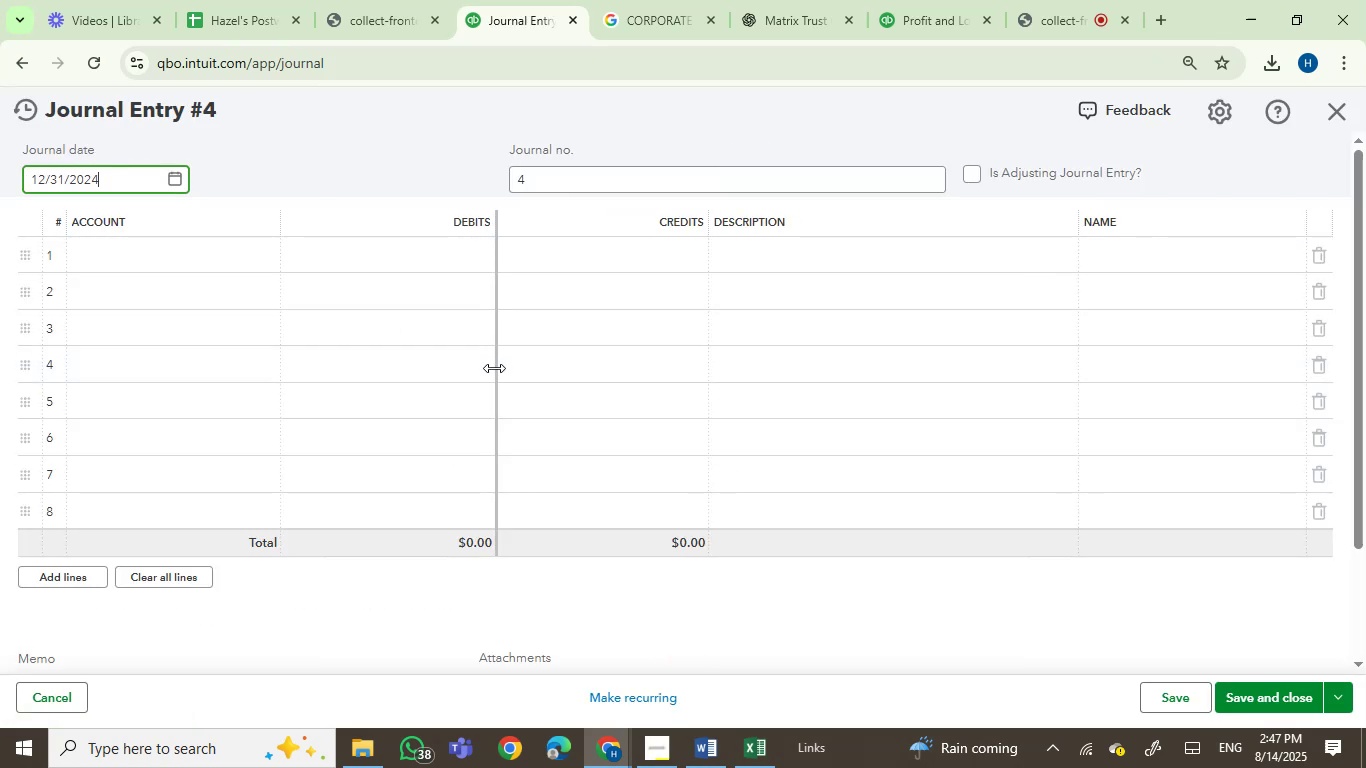 
wait(5.54)
 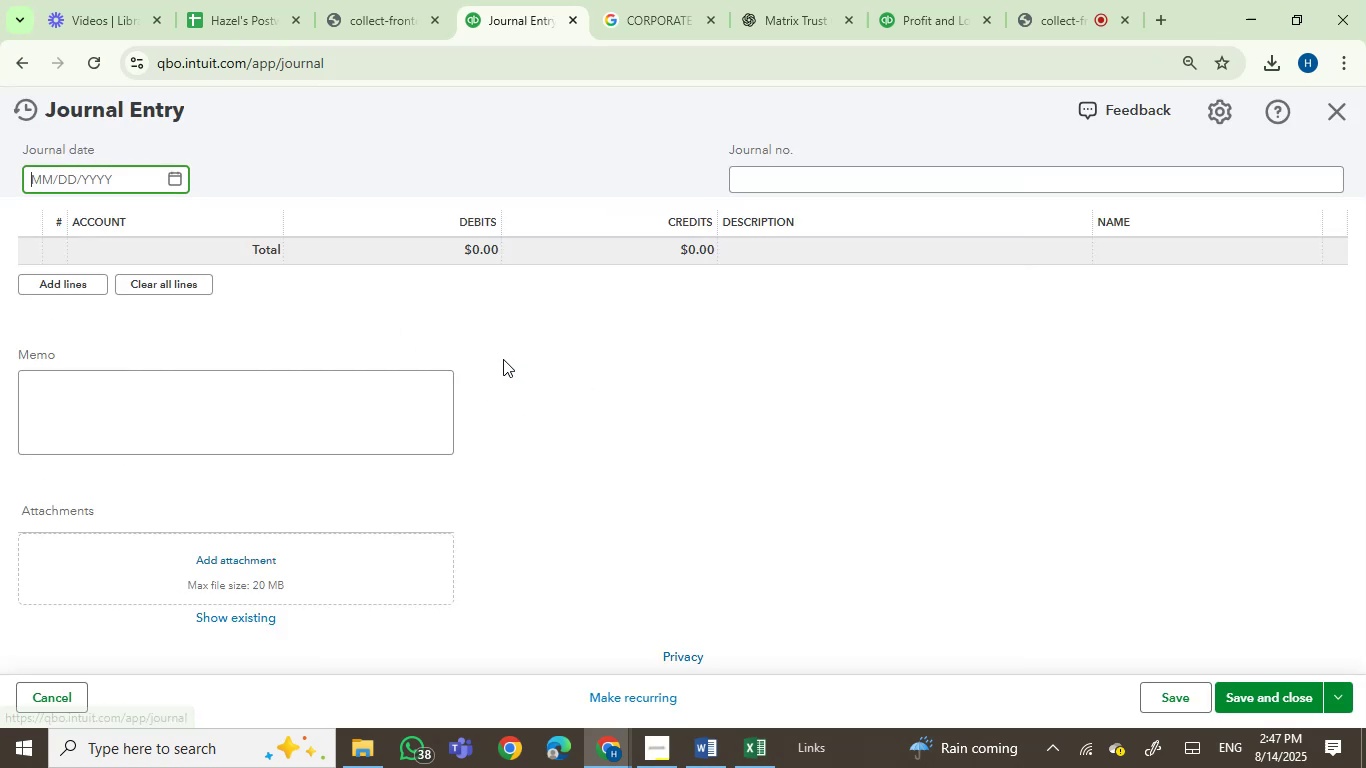 
left_click([414, 252])
 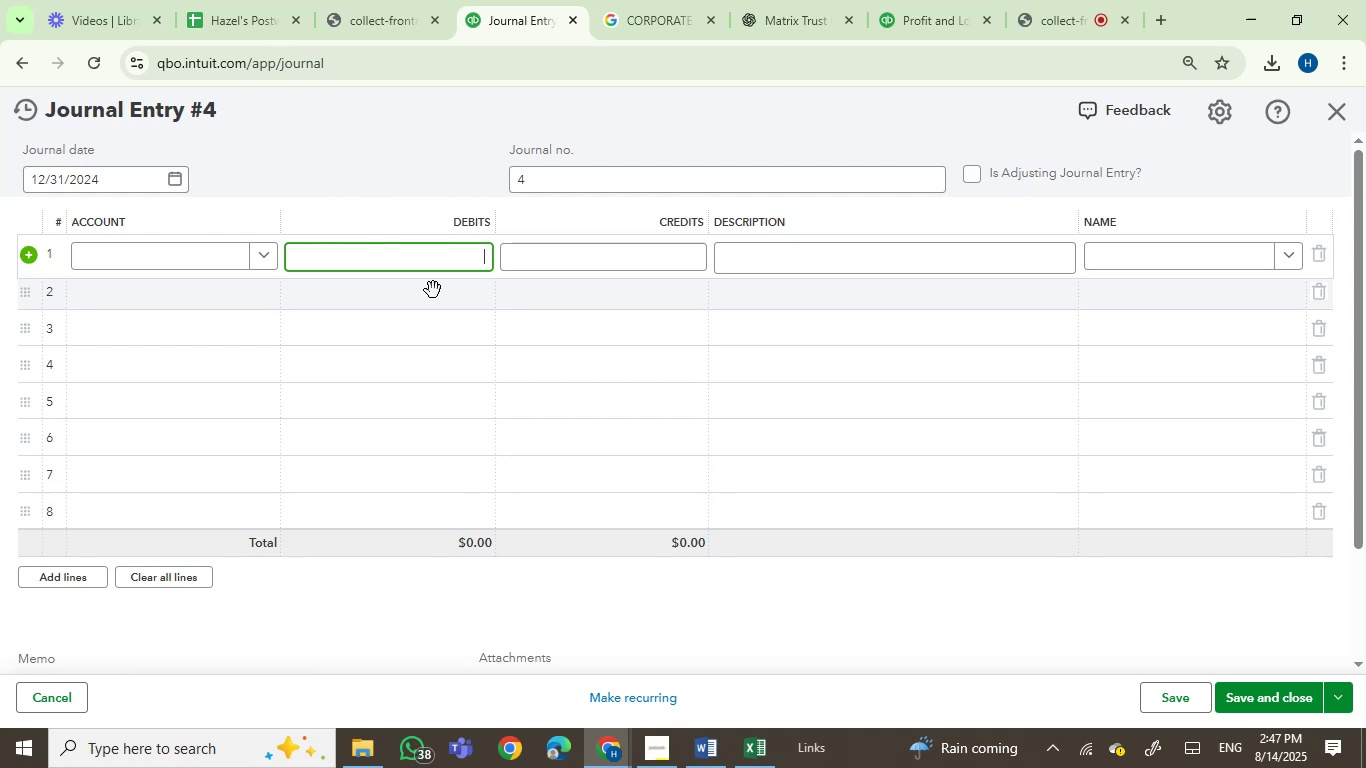 
wait(6.69)
 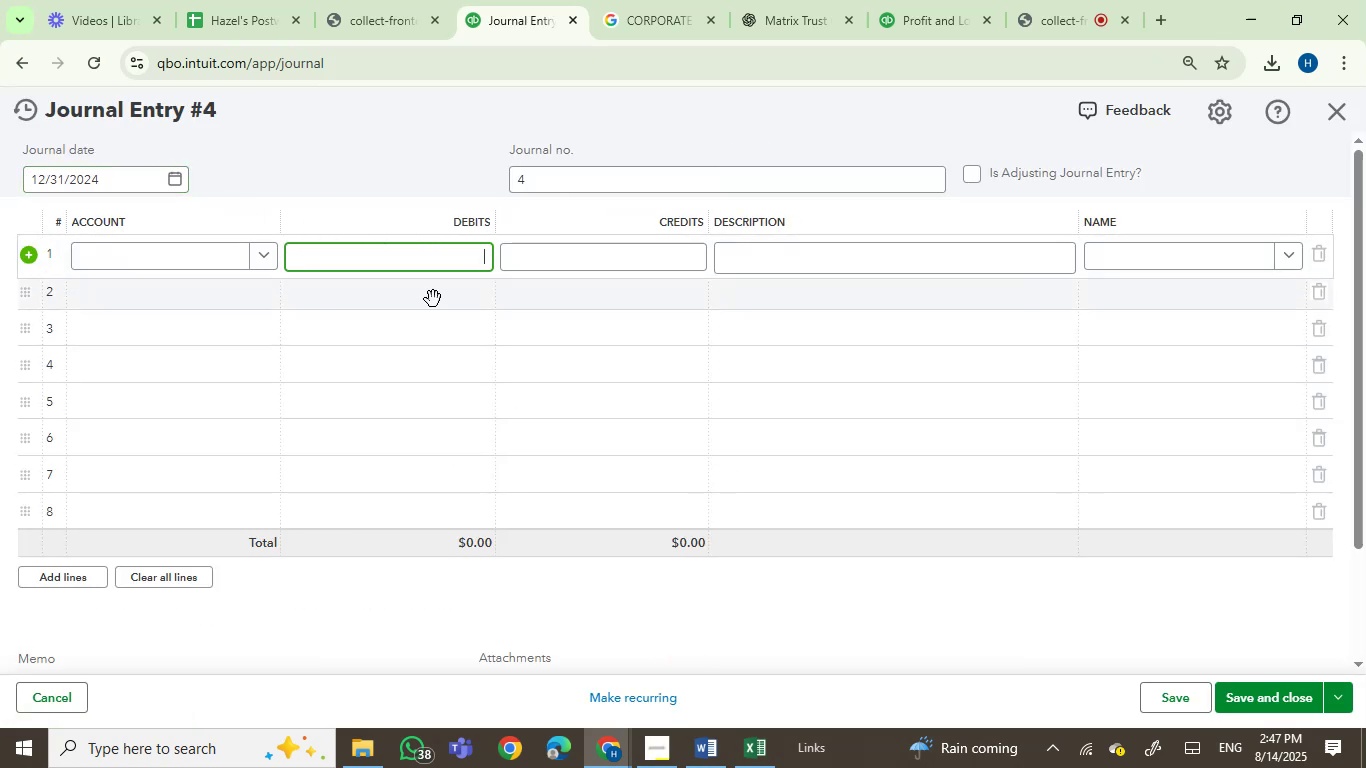 
left_click([135, 243])
 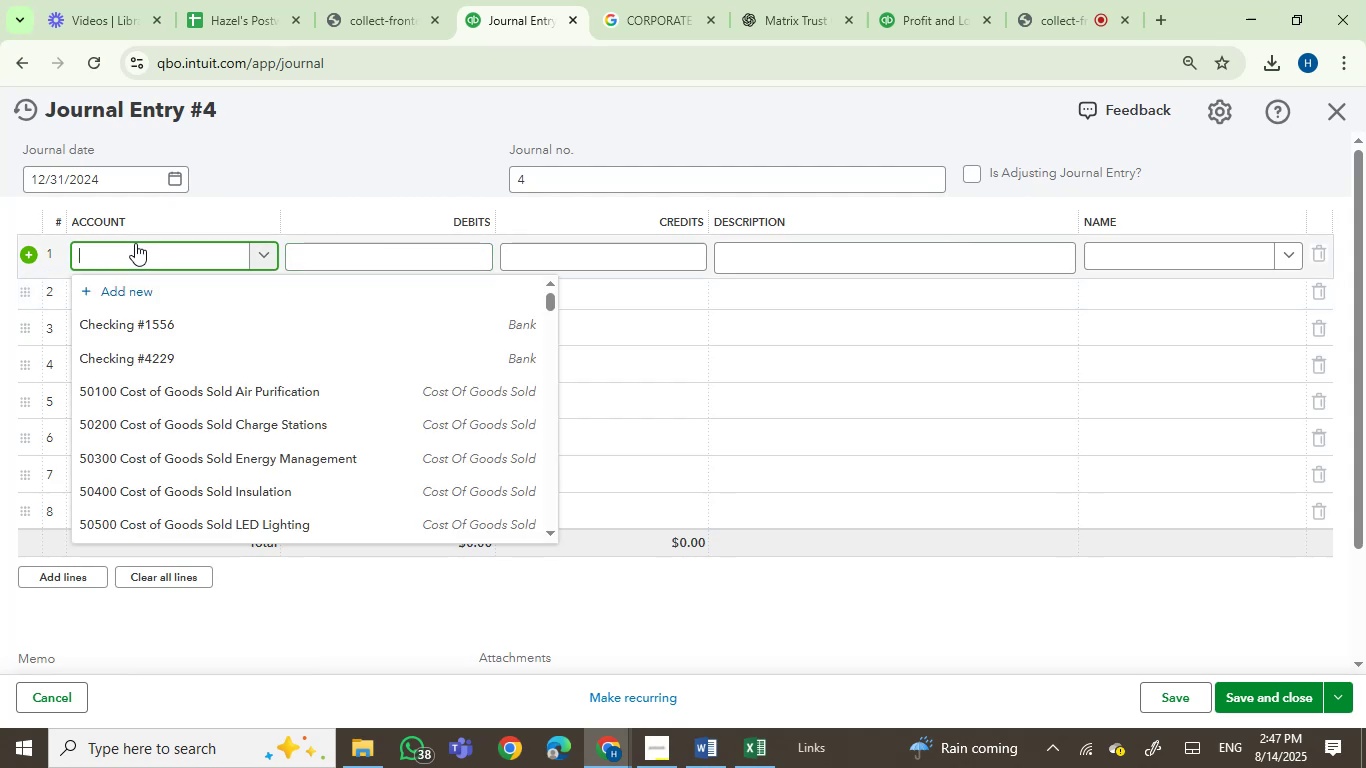 
type(payroll )
 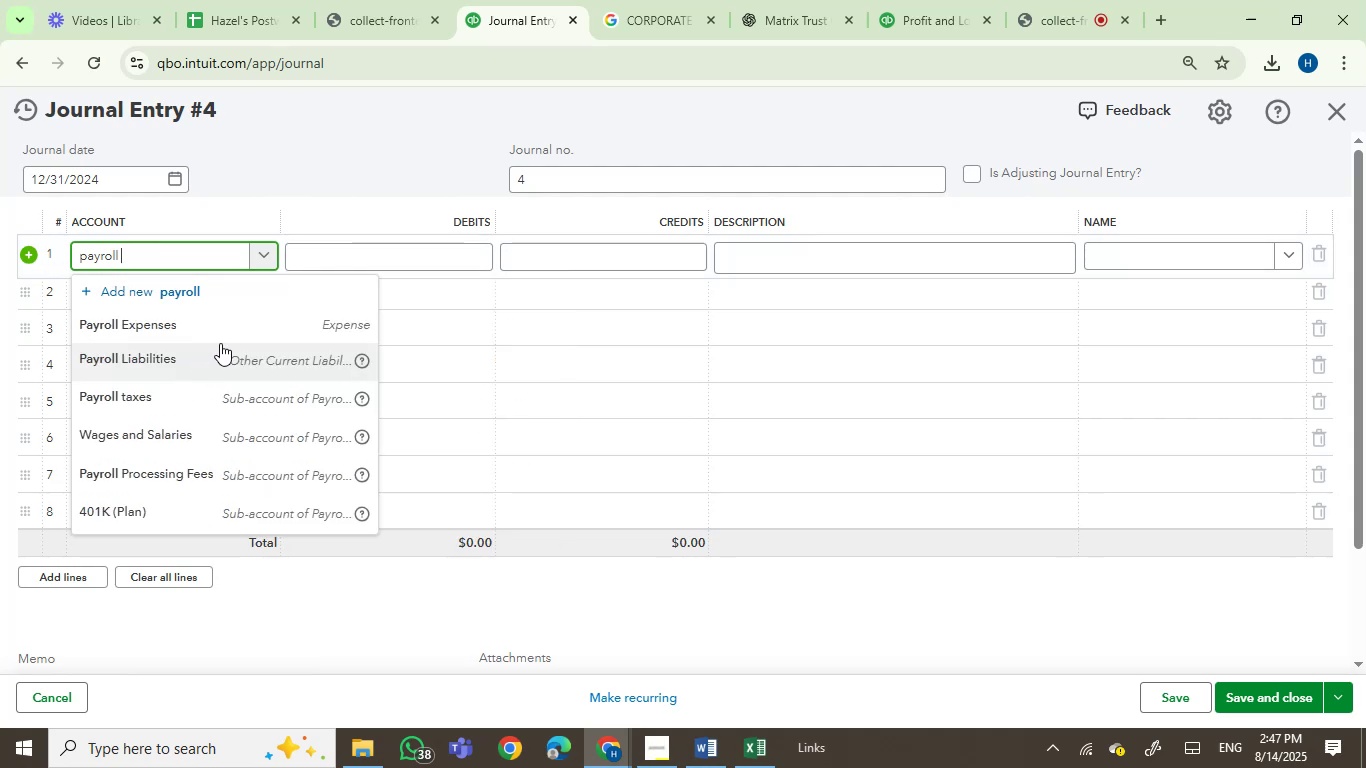 
left_click([199, 359])
 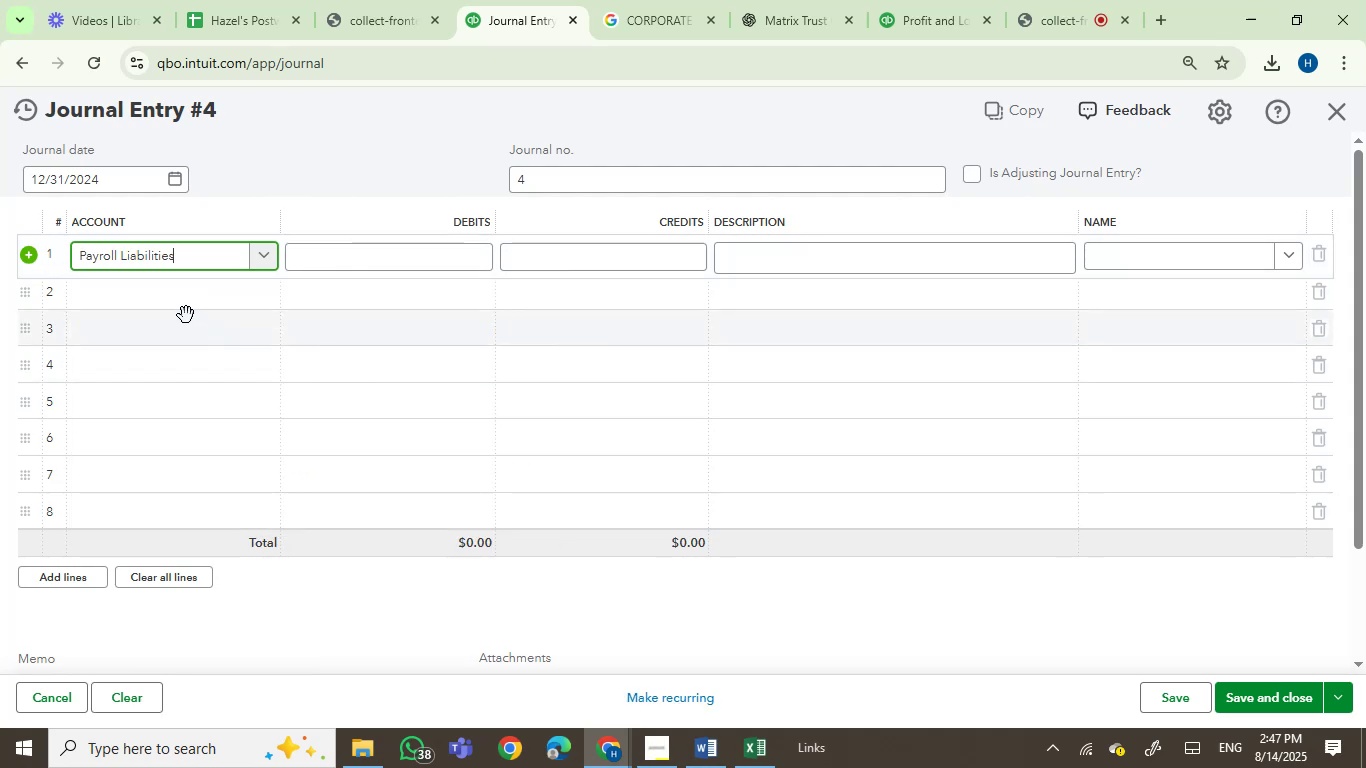 
left_click([202, 296])
 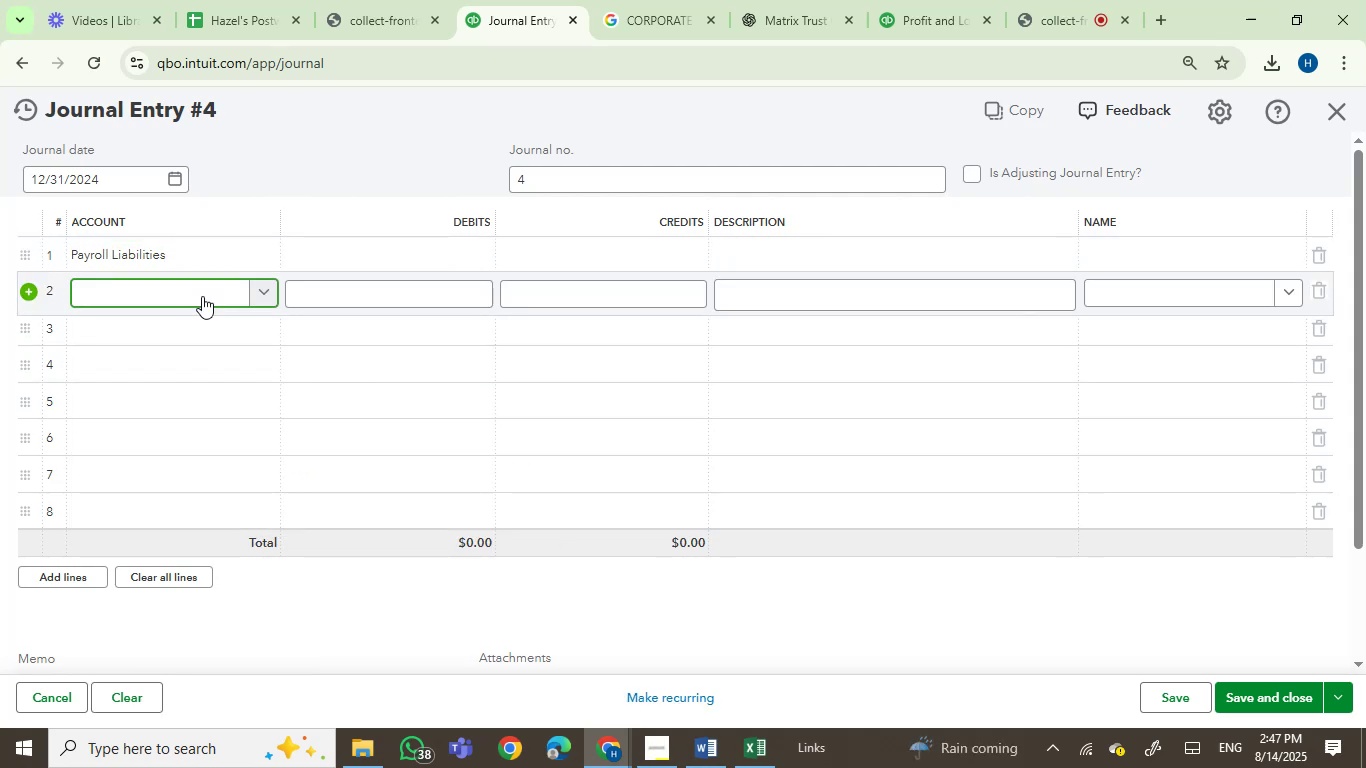 
key(Numpad4)
 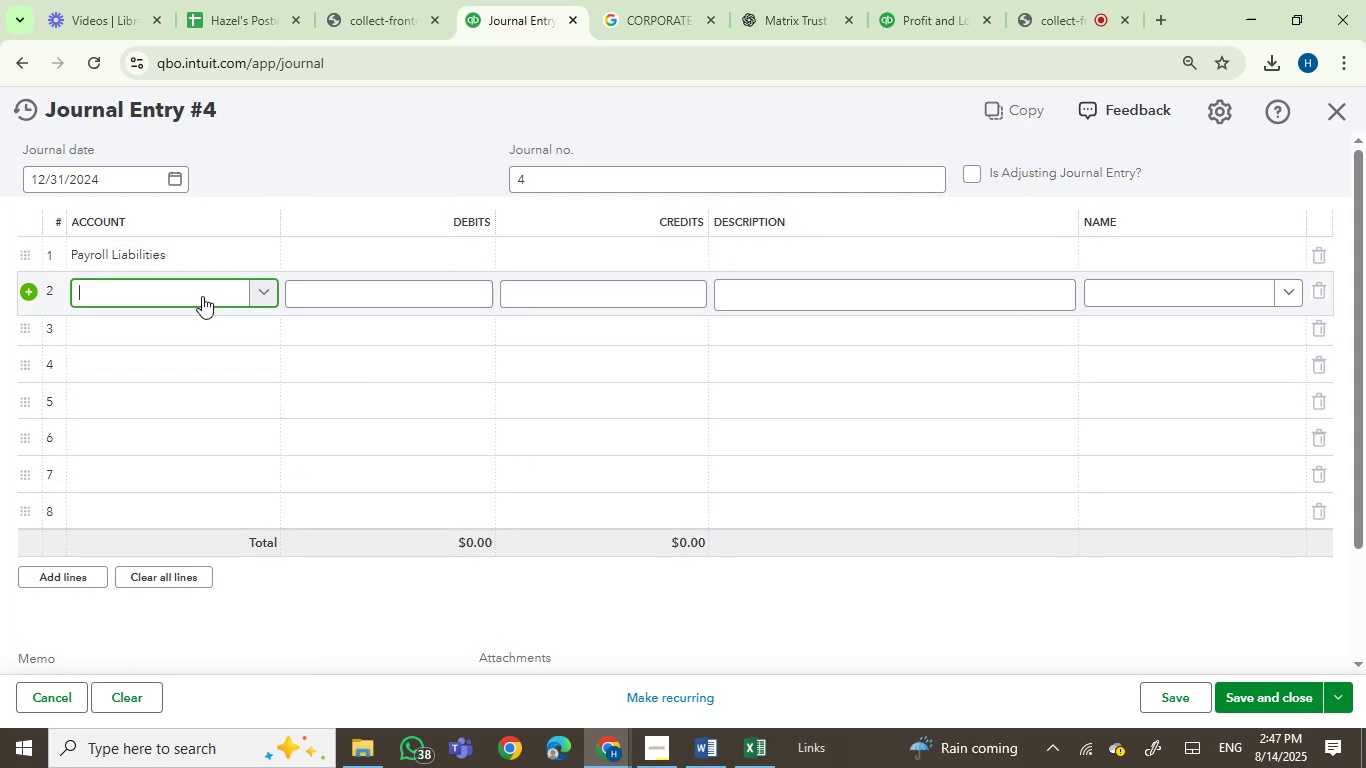 
key(Numpad0)
 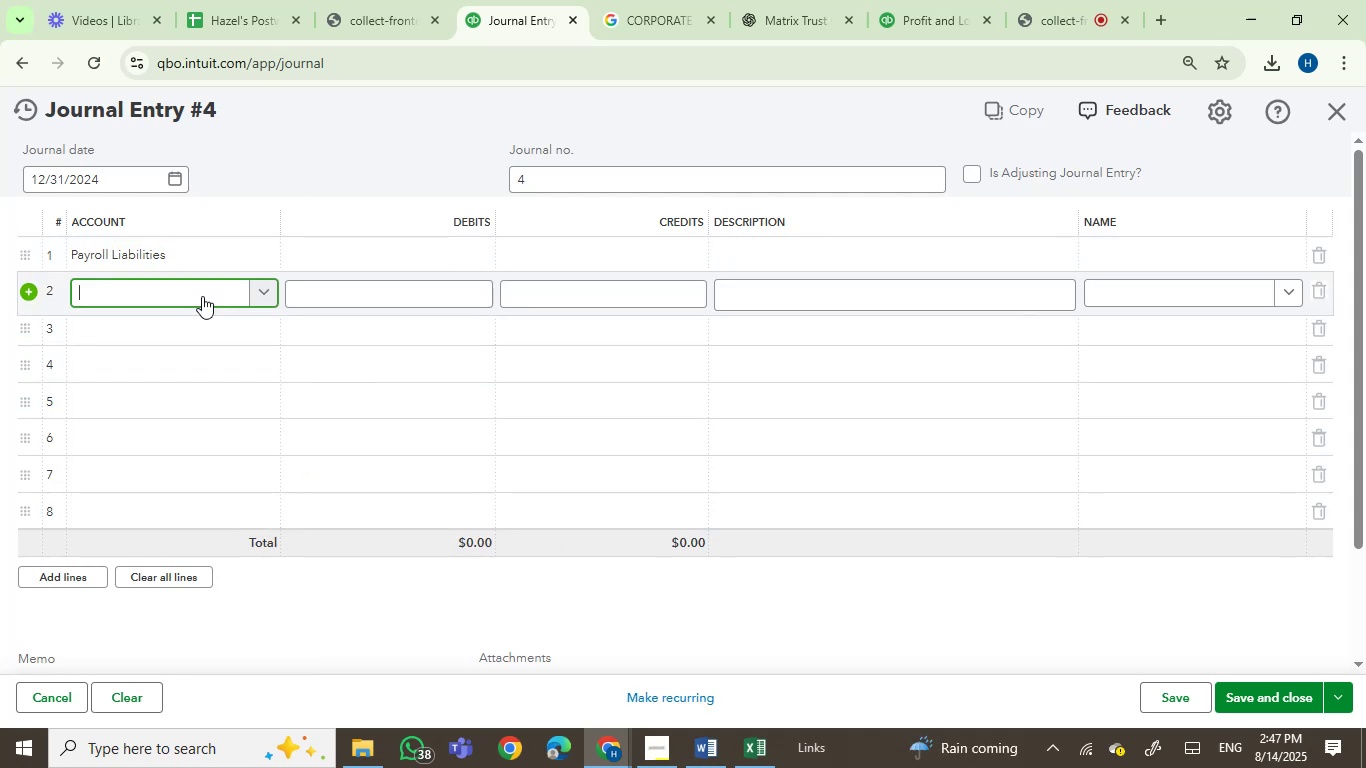 
key(Numpad1)
 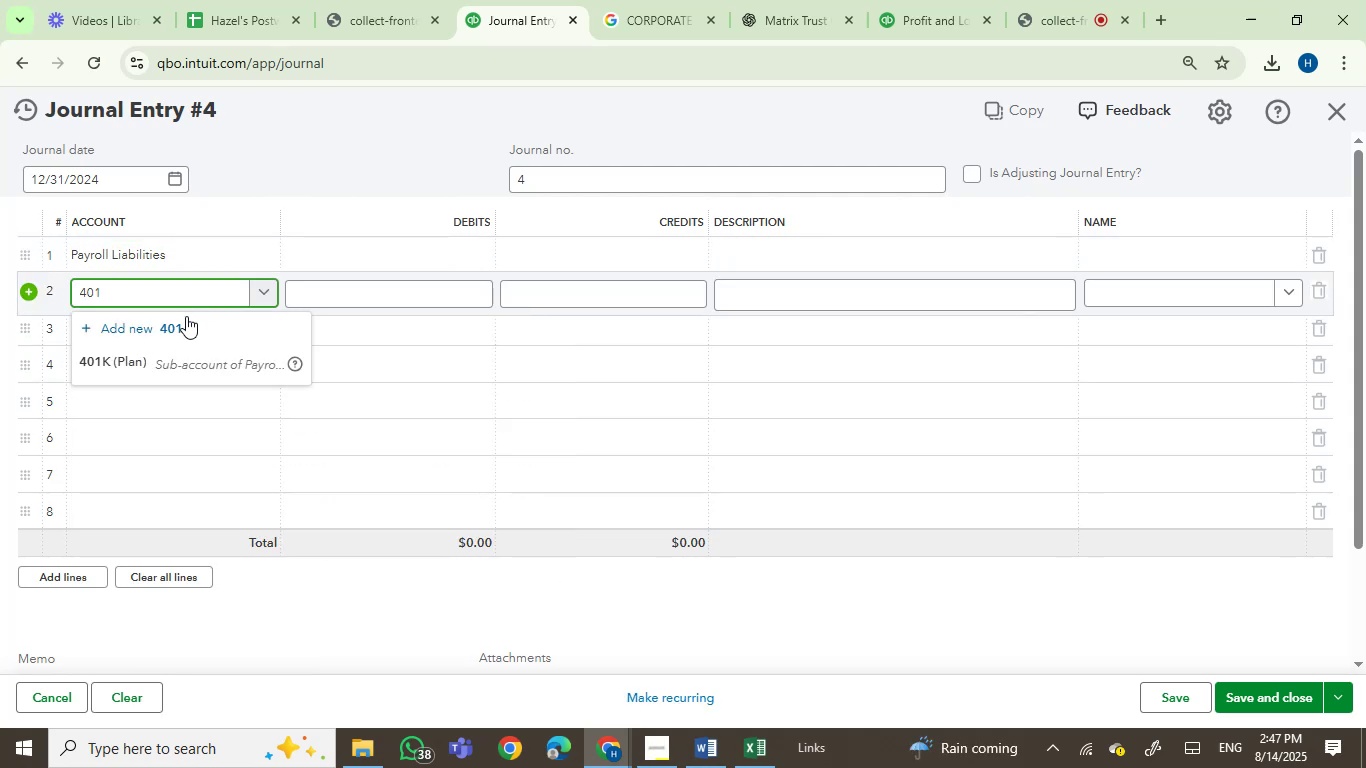 
left_click([171, 362])
 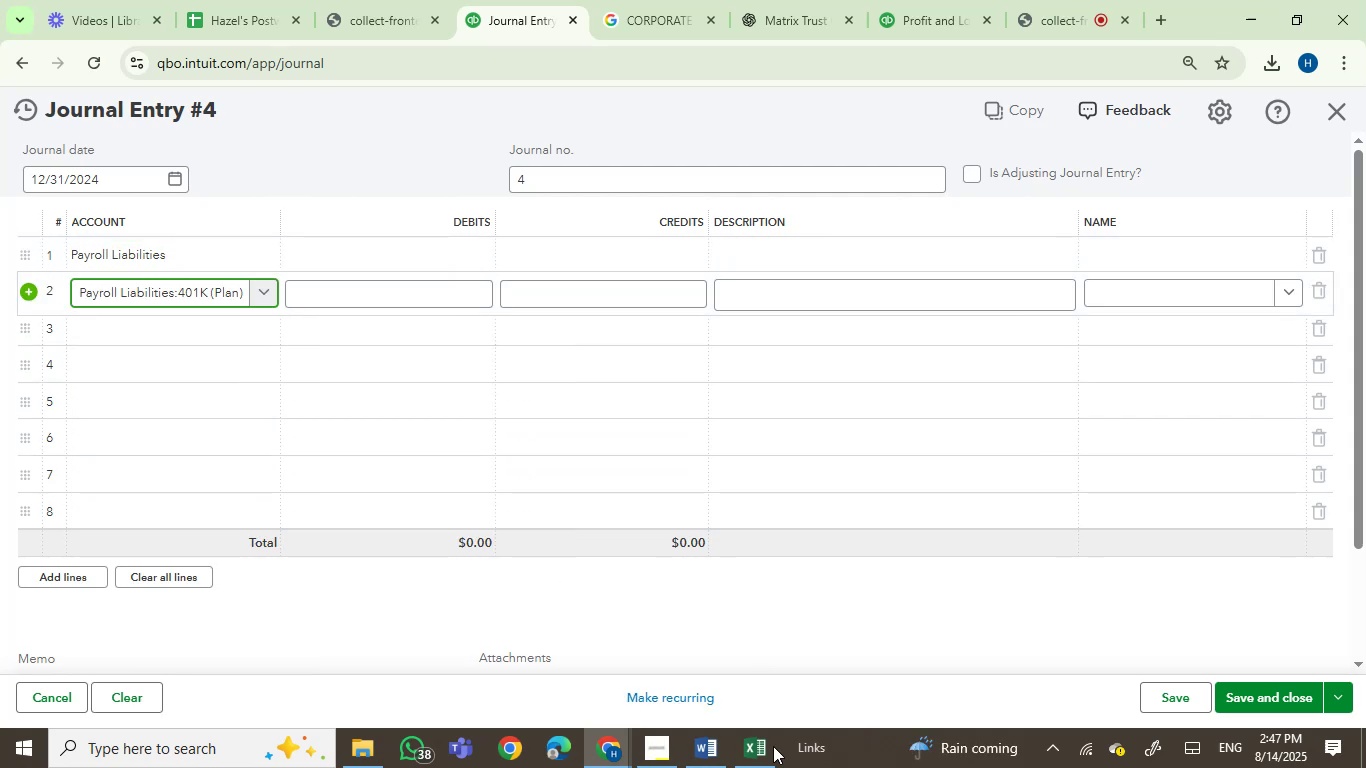 
left_click([759, 746])
 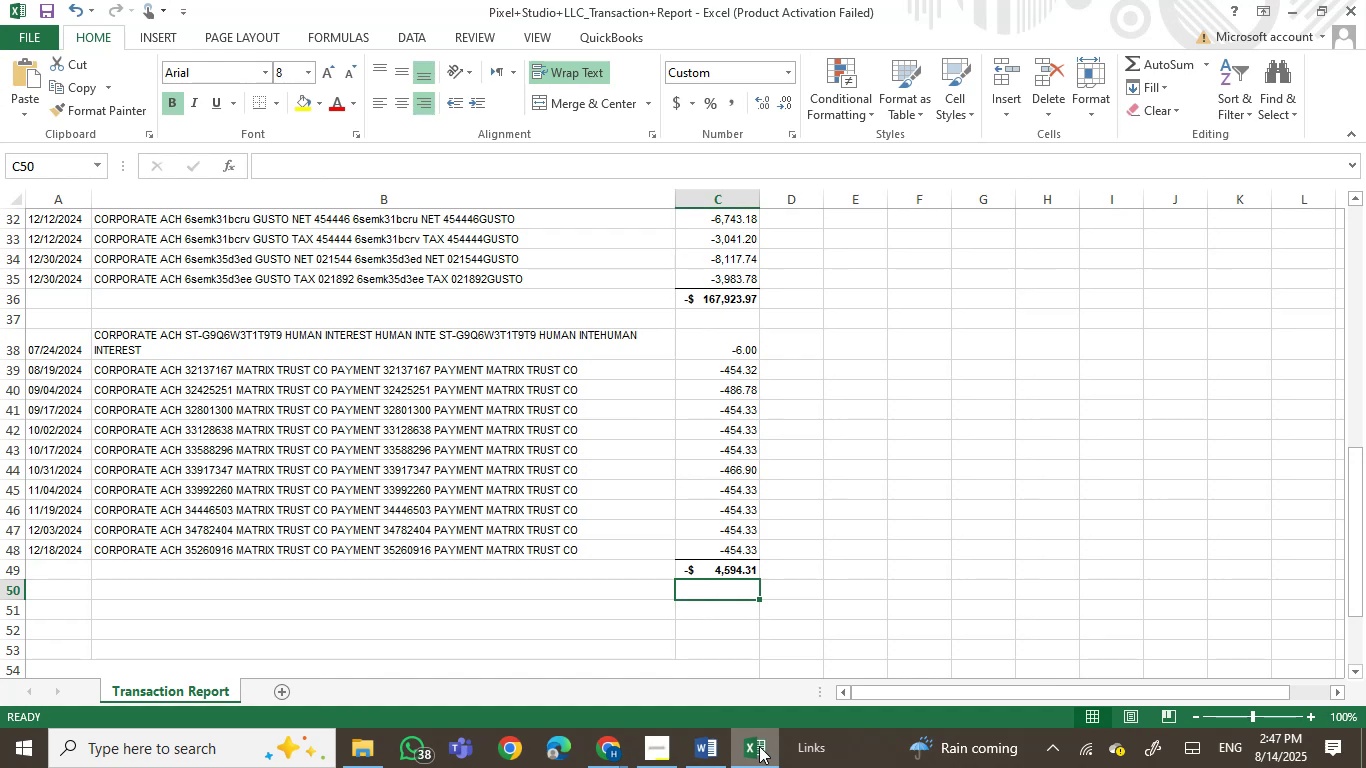 
left_click([759, 746])
 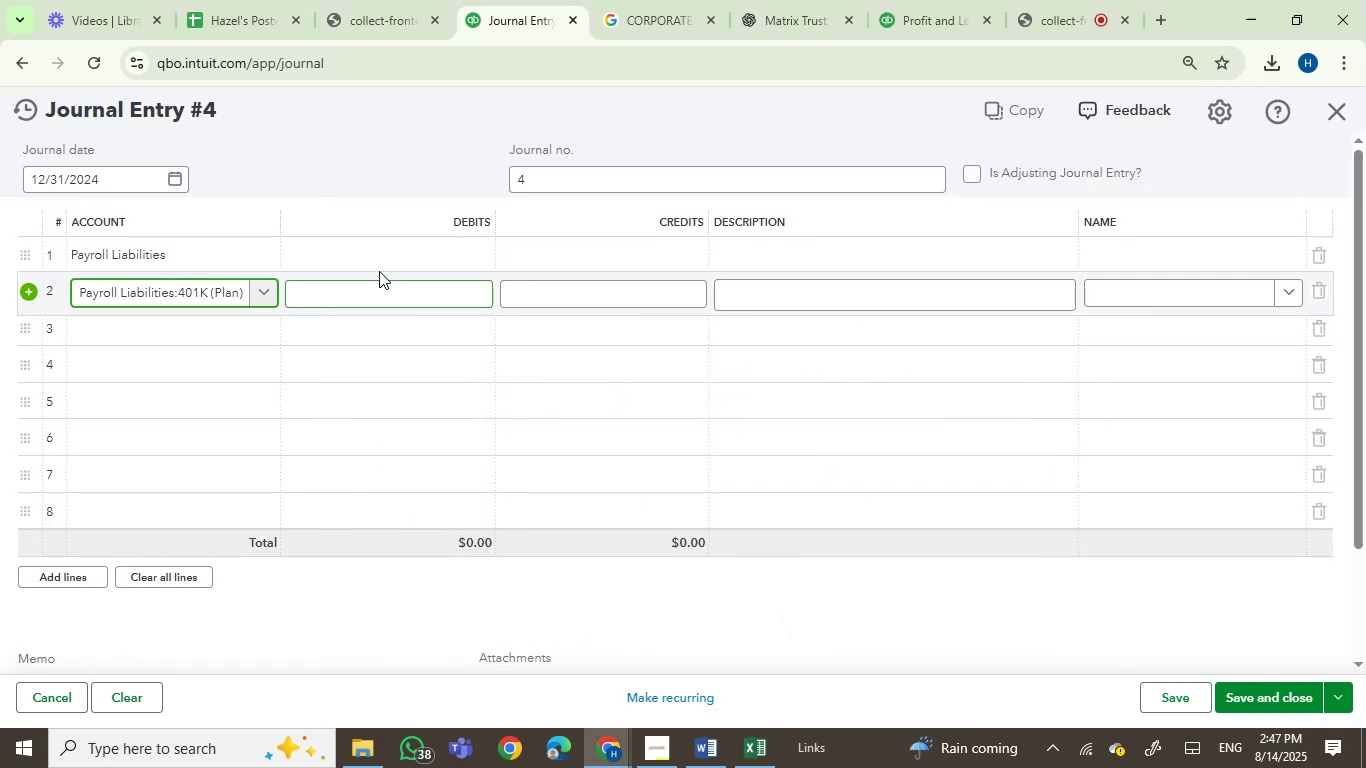 
left_click([395, 260])
 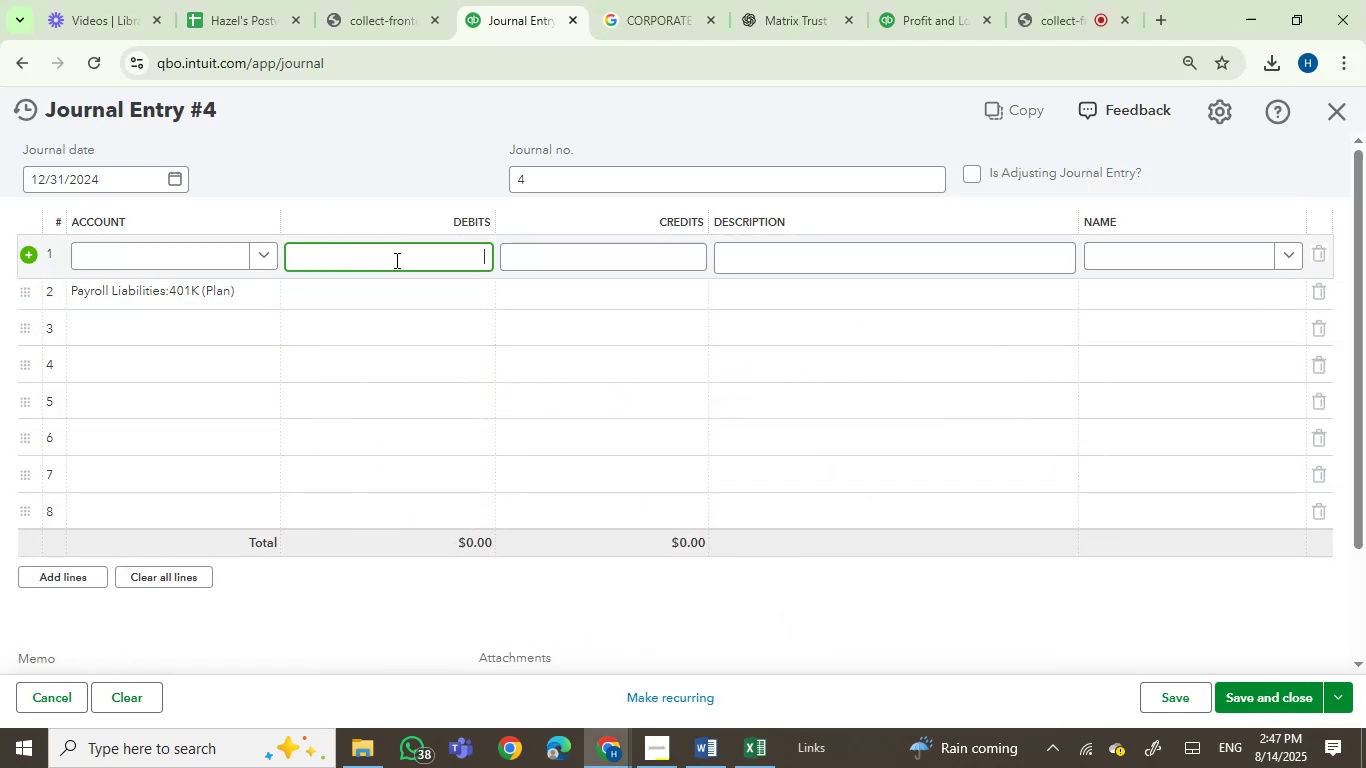 
key(Numpad4)
 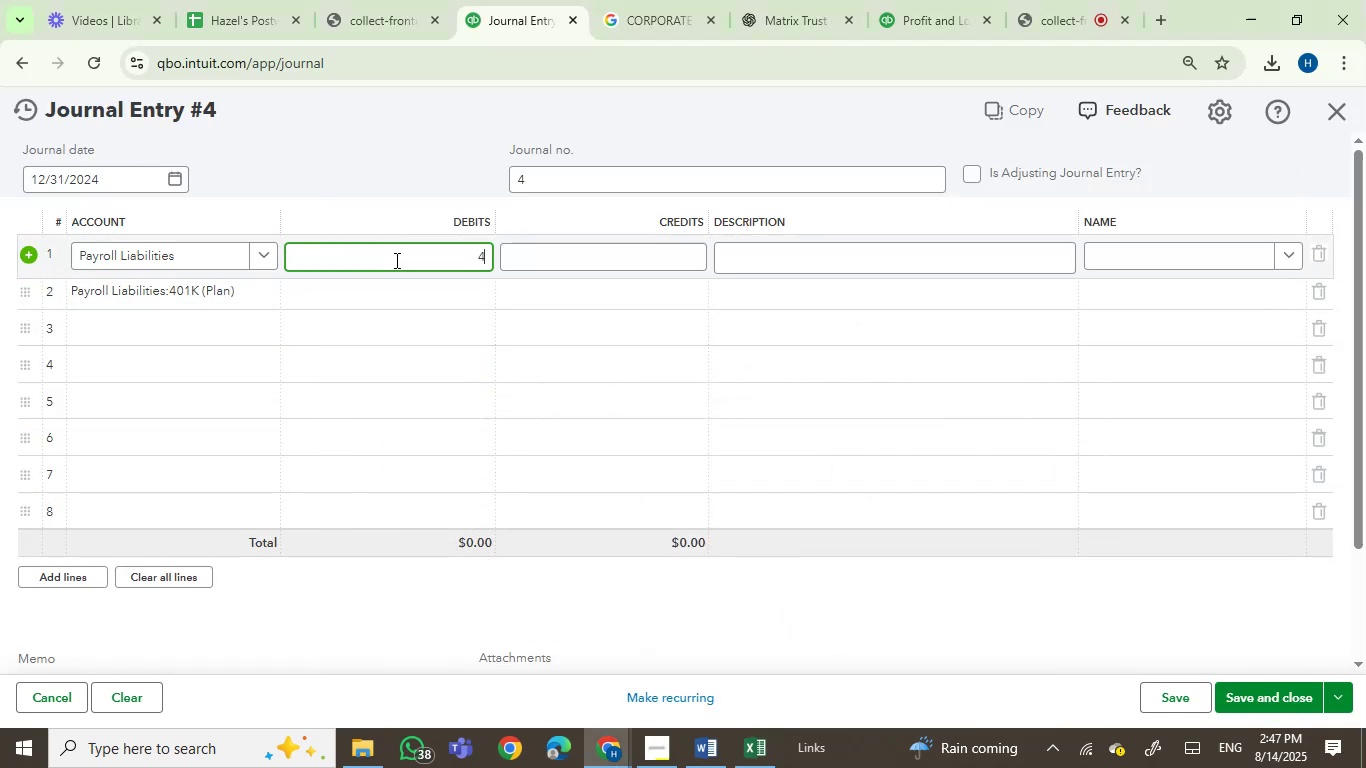 
key(Numpad5)
 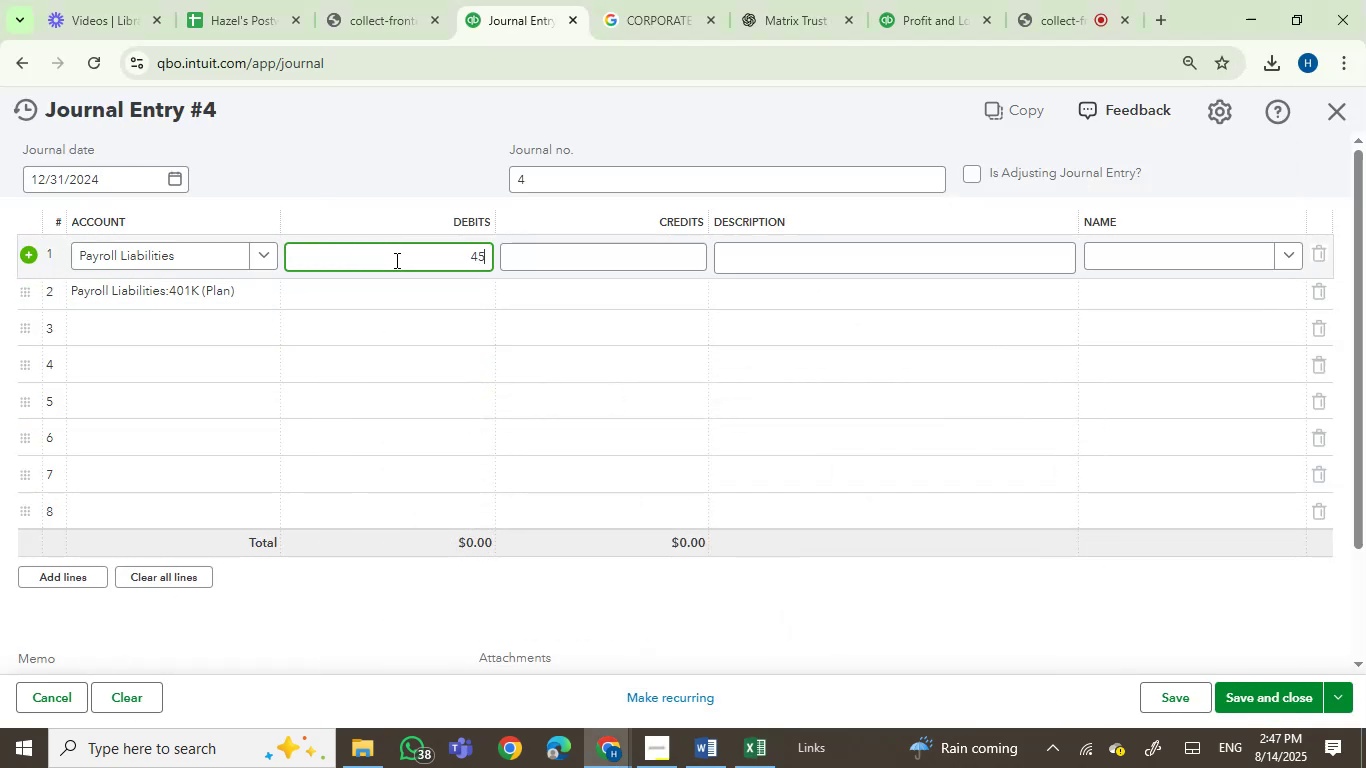 
key(Numpad9)
 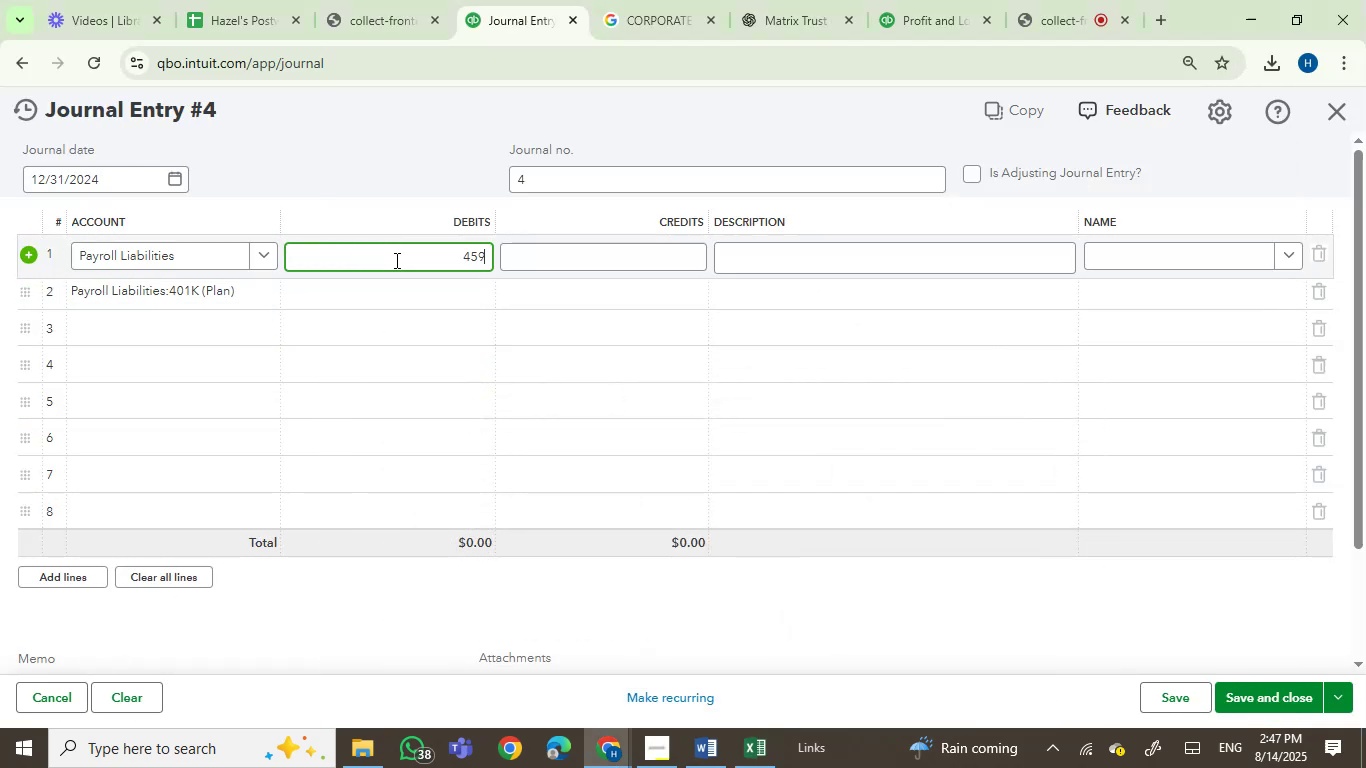 
key(Numpad4)
 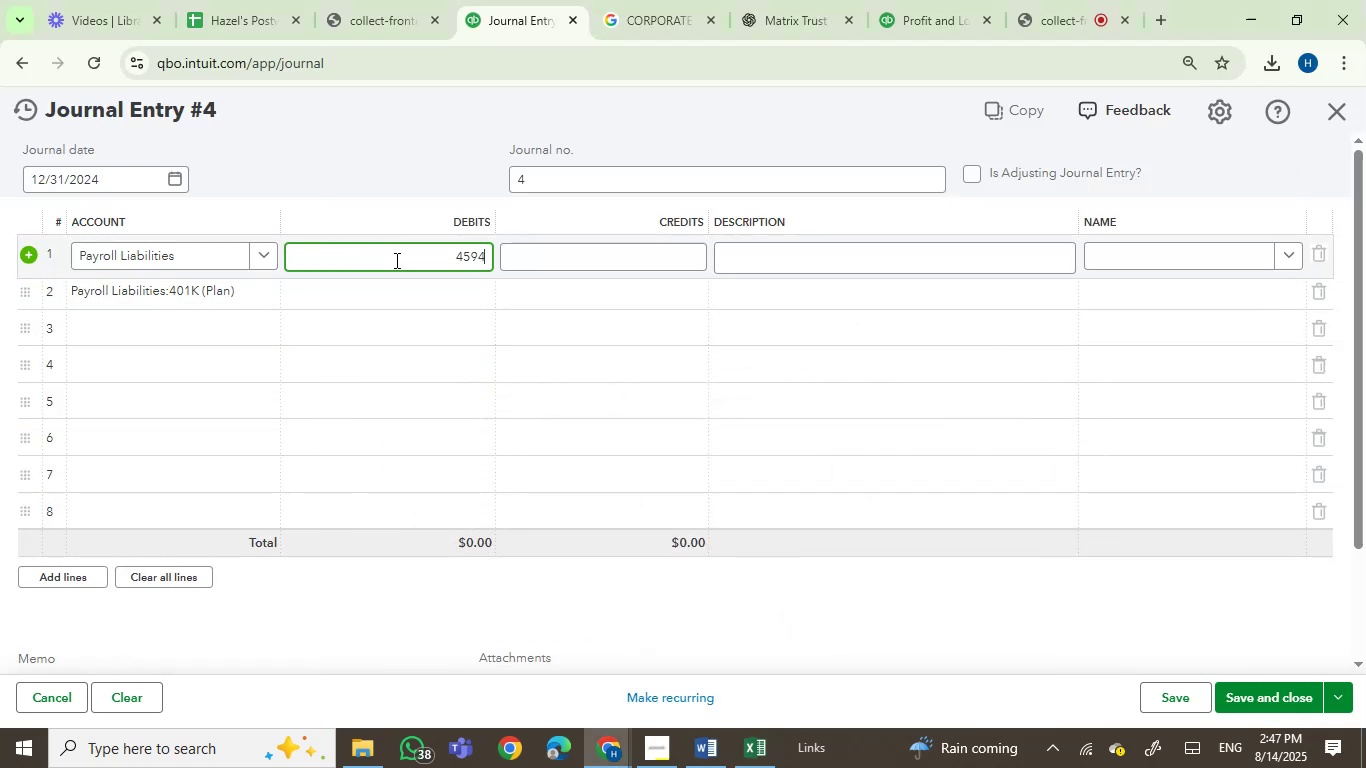 
key(NumpadDecimal)
 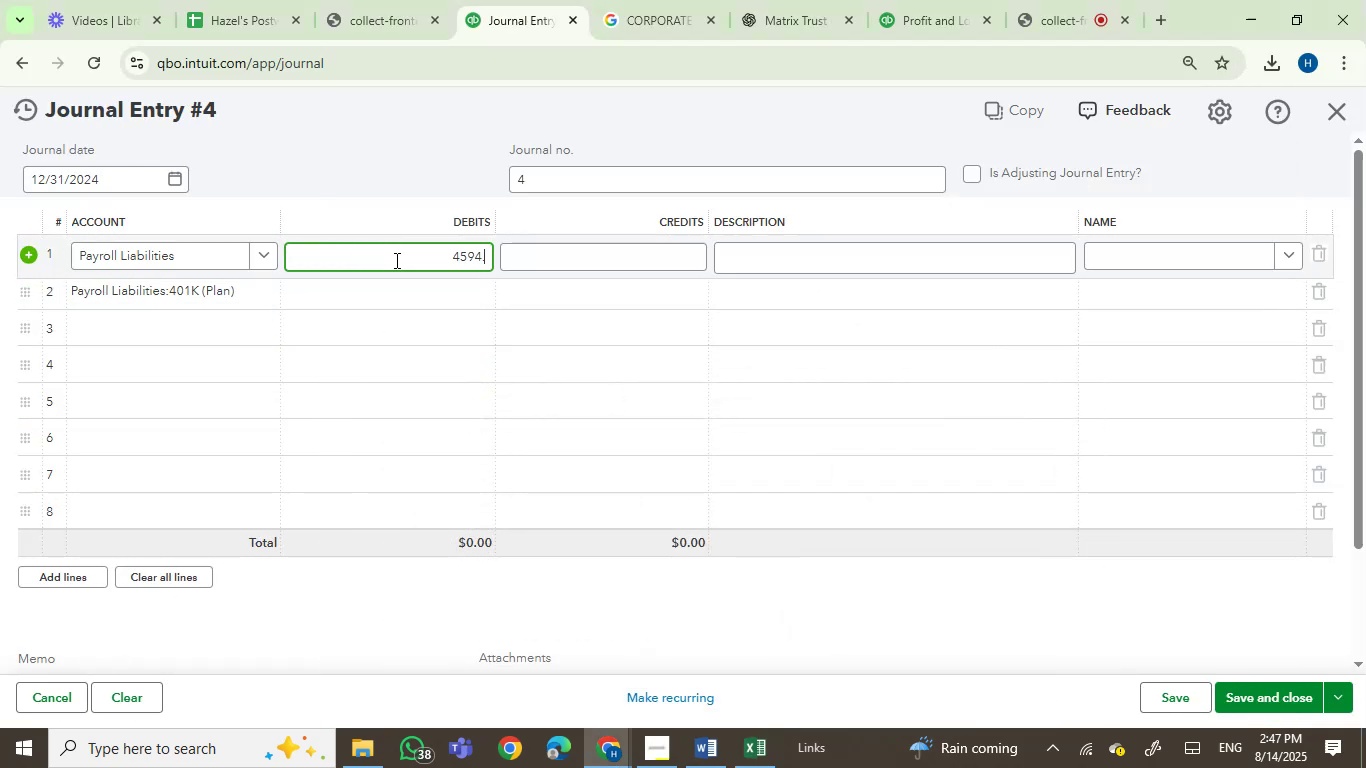 
key(Numpad3)
 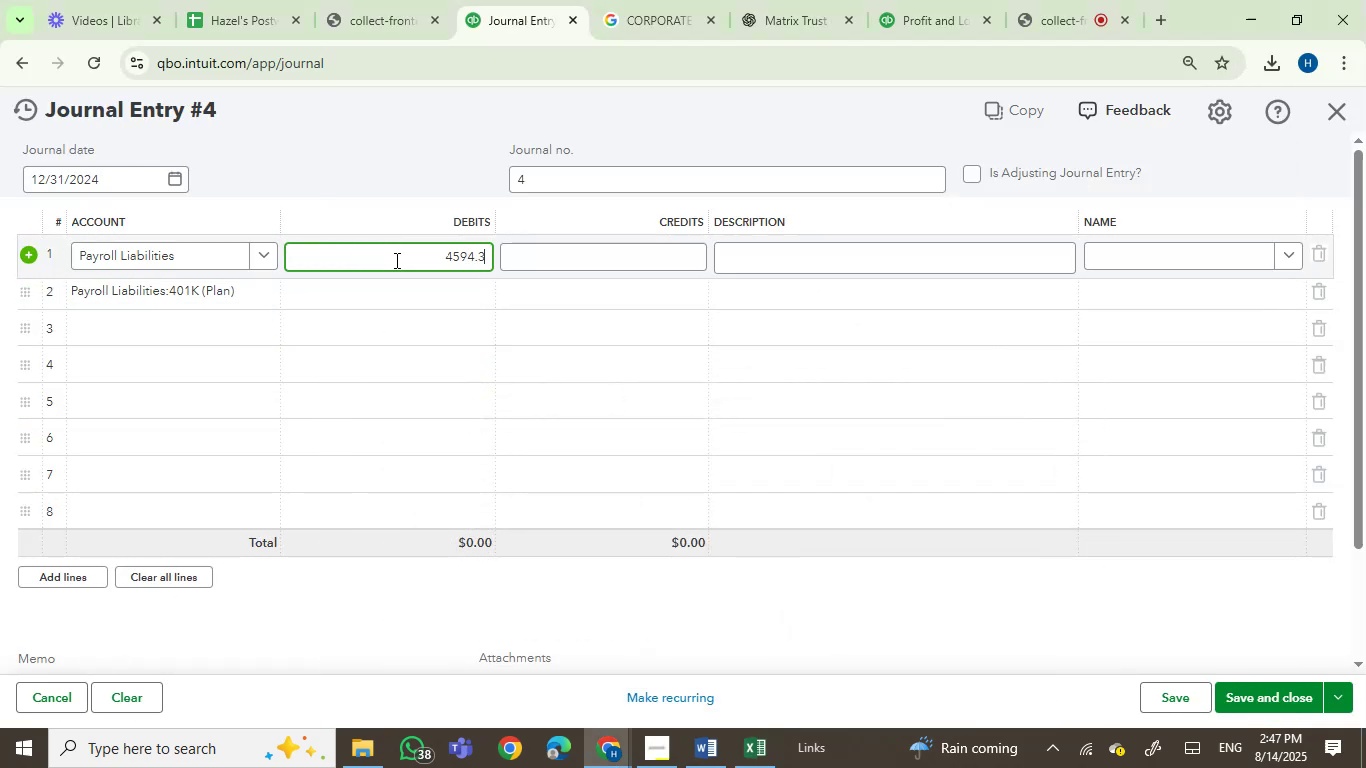 
key(Numpad1)
 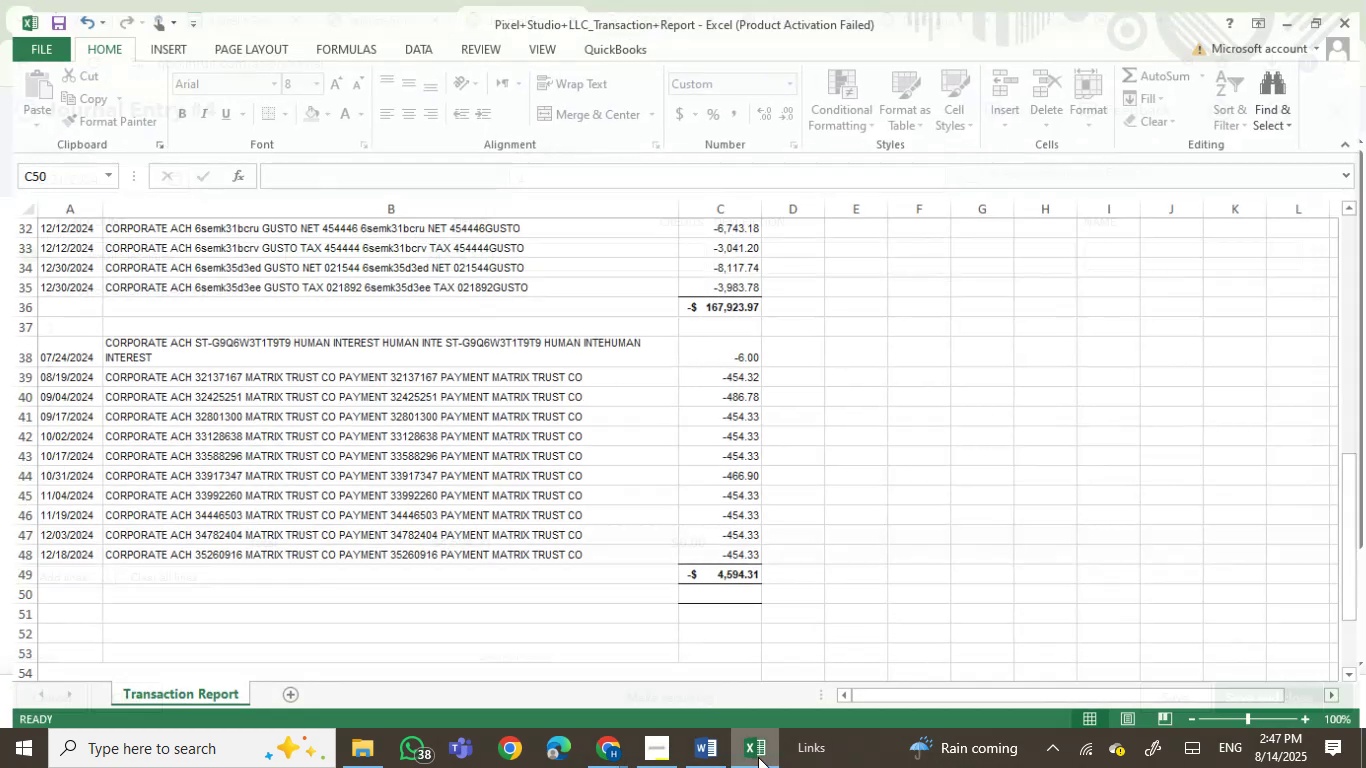 
left_click([758, 757])
 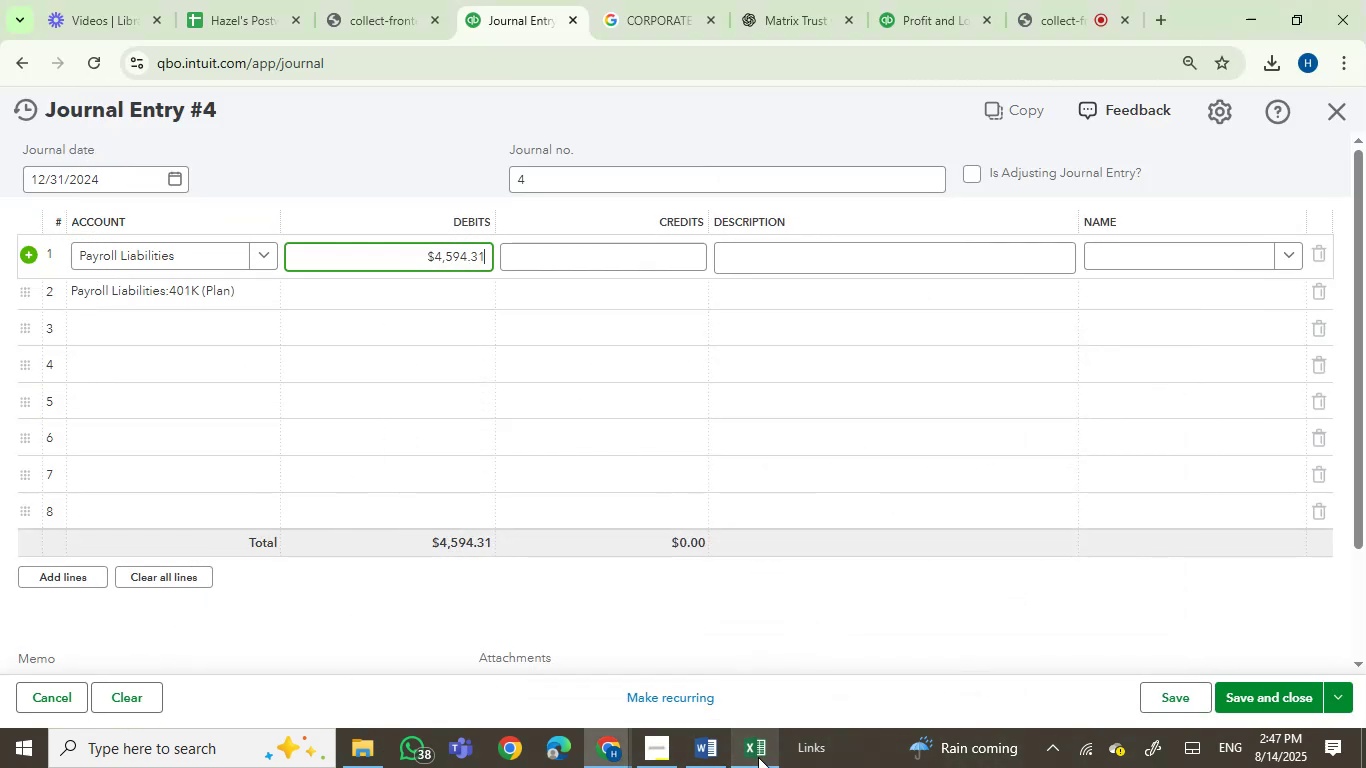 
left_click([758, 757])
 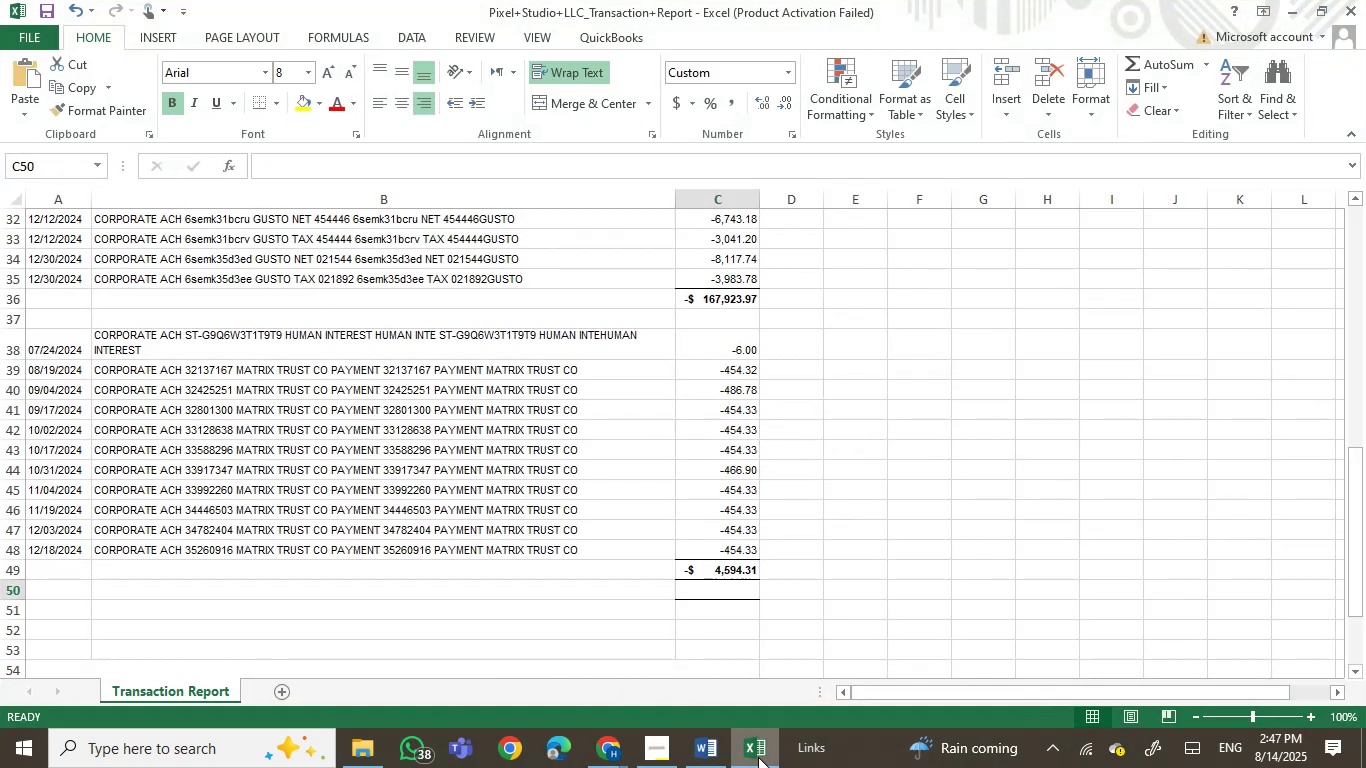 
left_click([758, 757])
 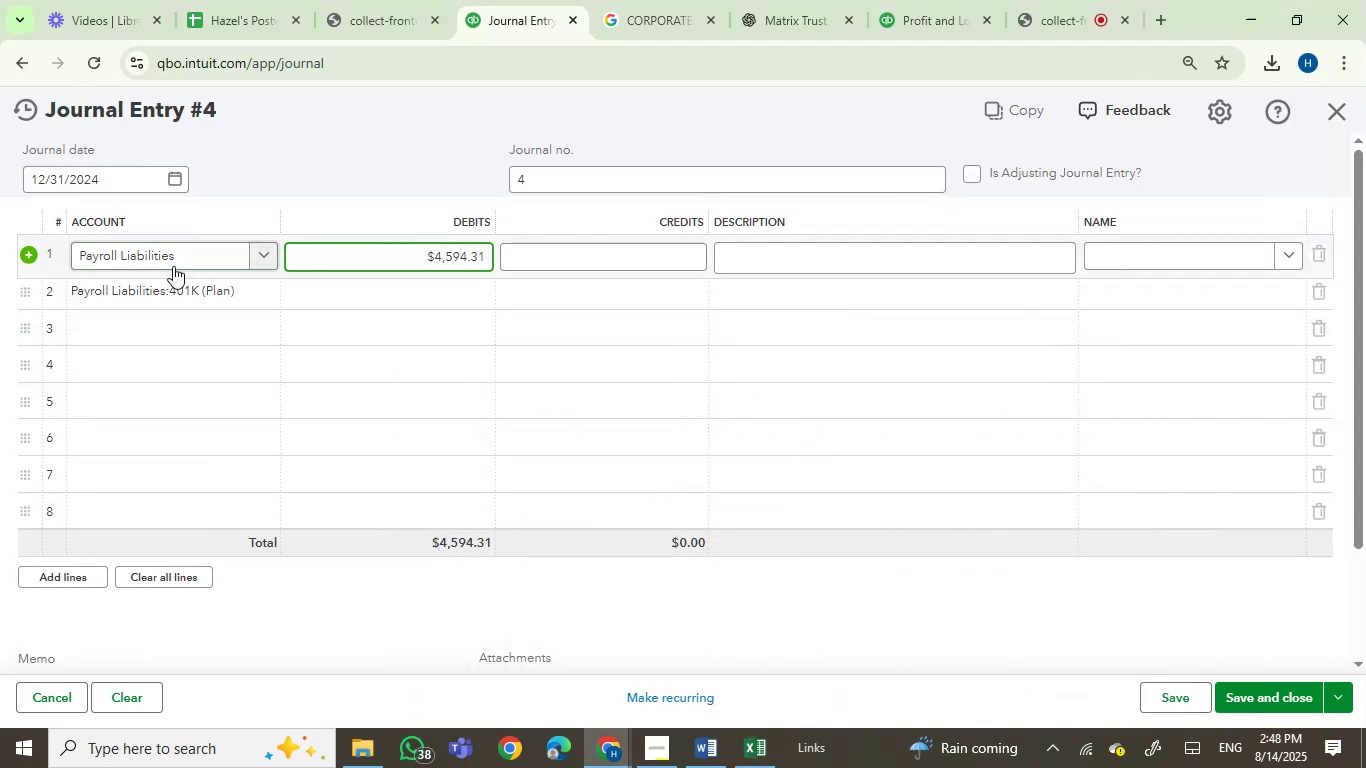 
left_click([173, 285])
 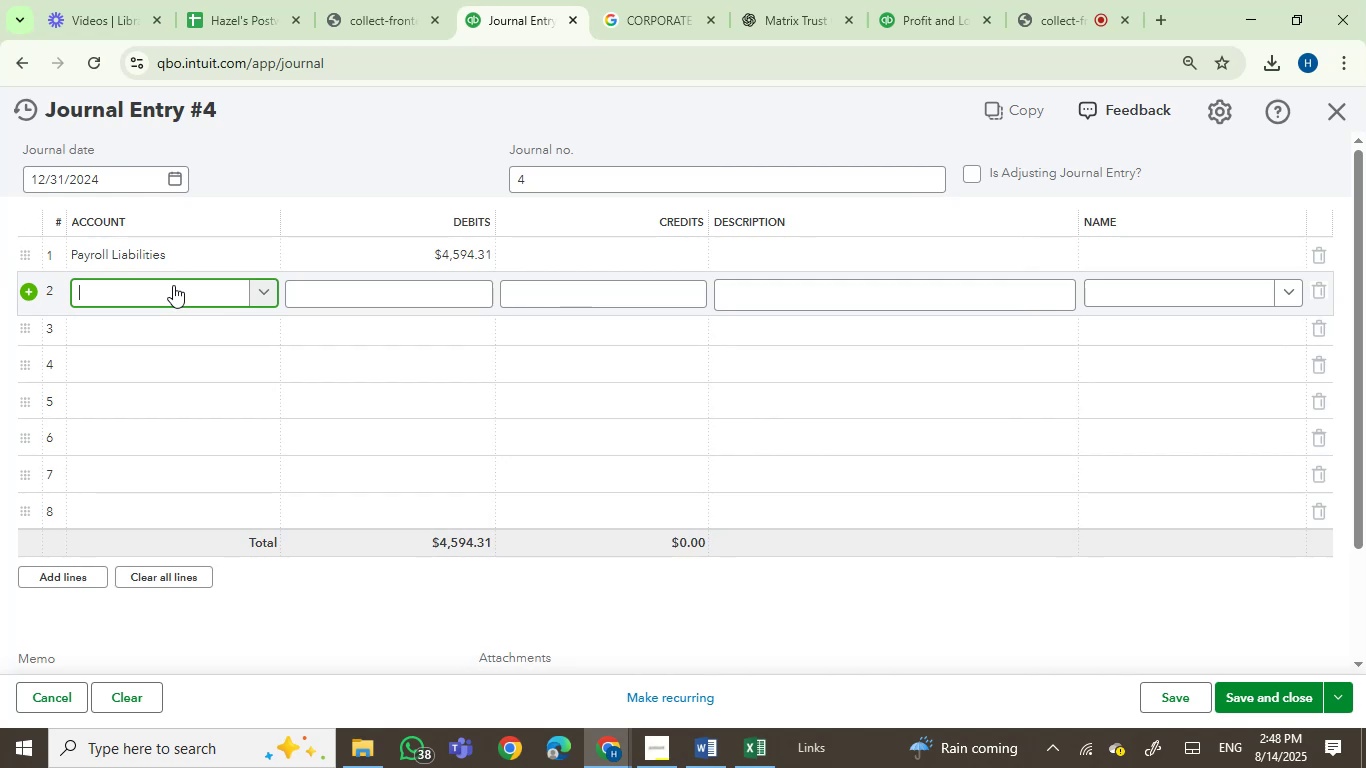 
key(Backspace)
 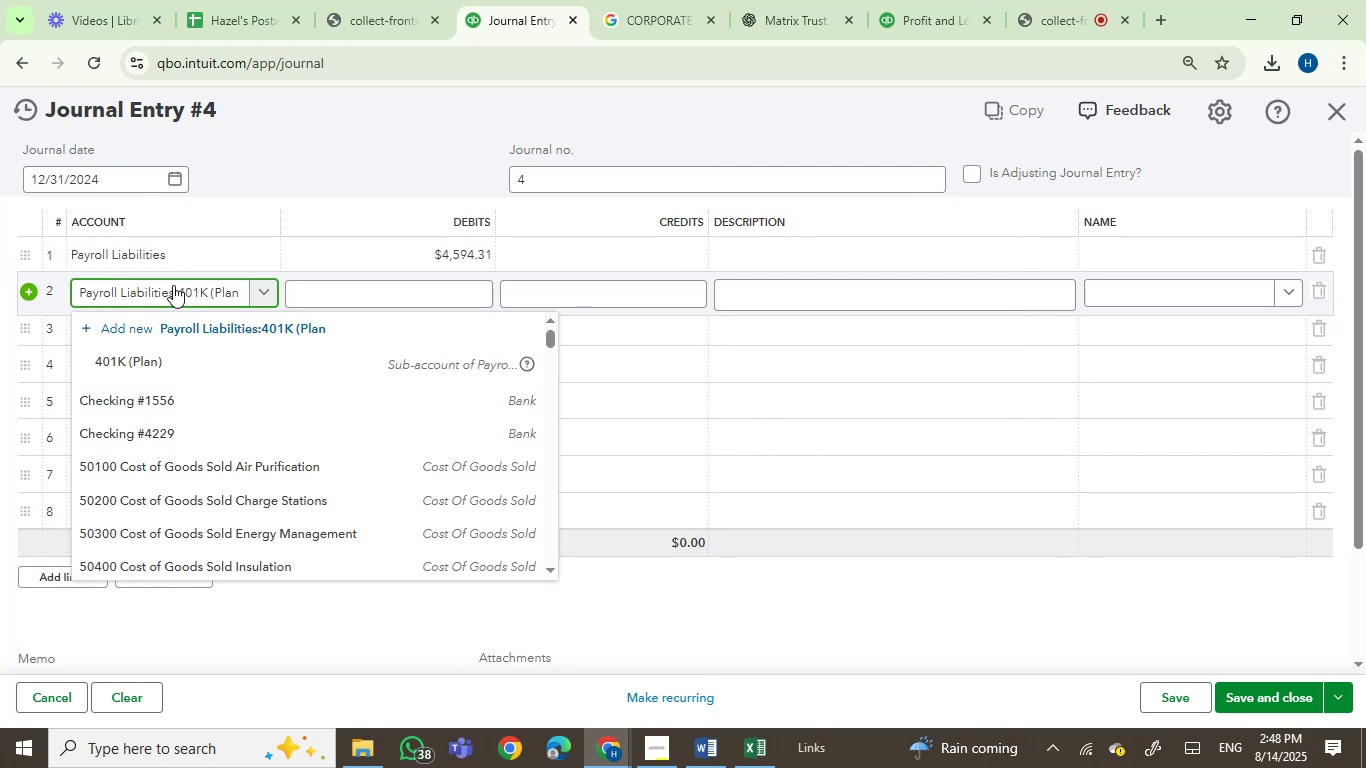 
left_click([173, 285])
 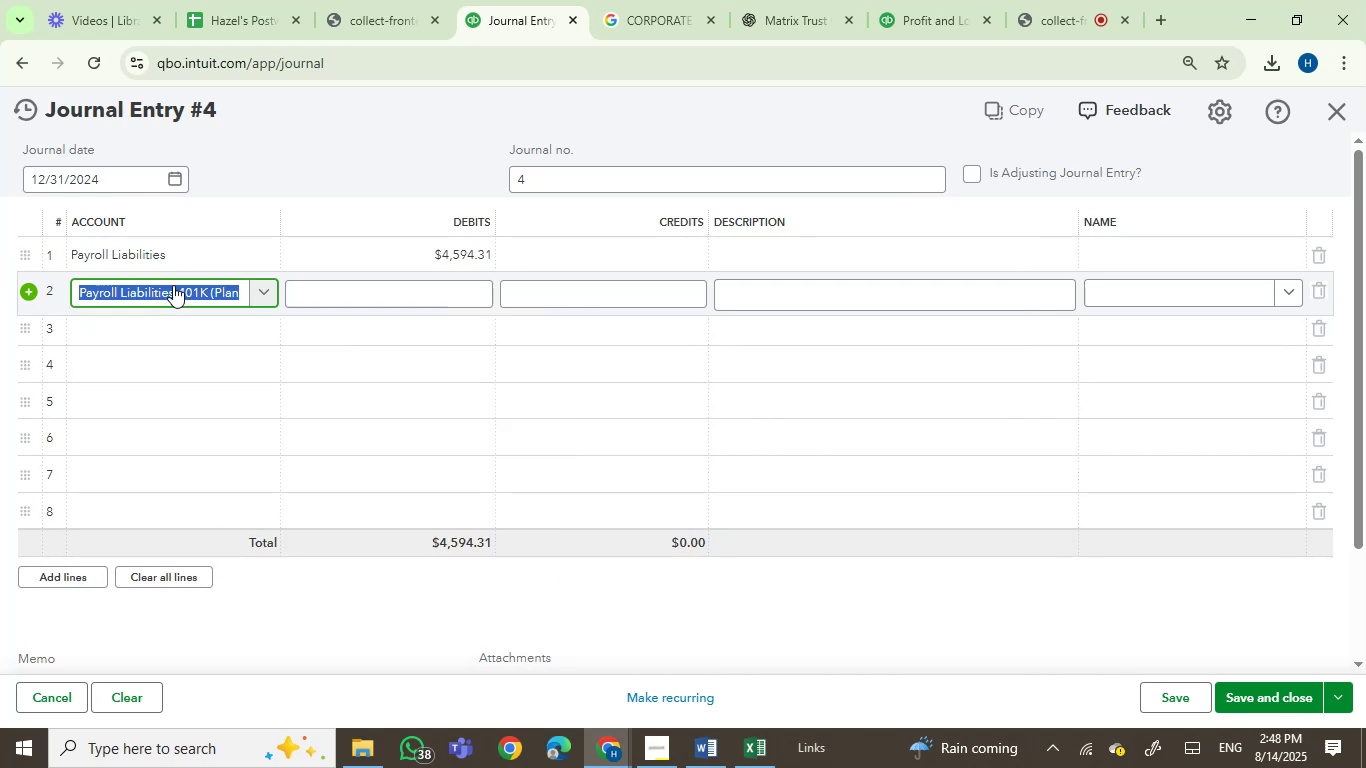 
key(Backspace)
 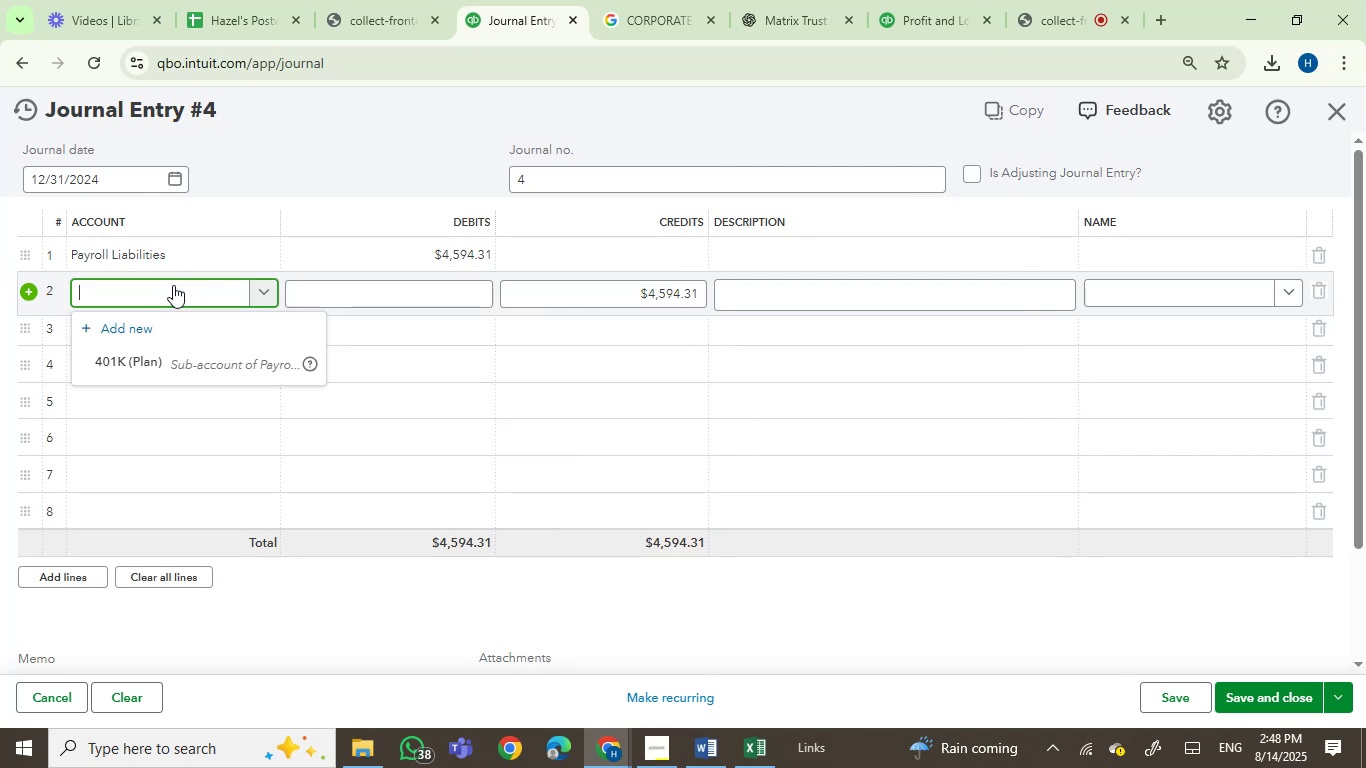 
key(Numpad4)
 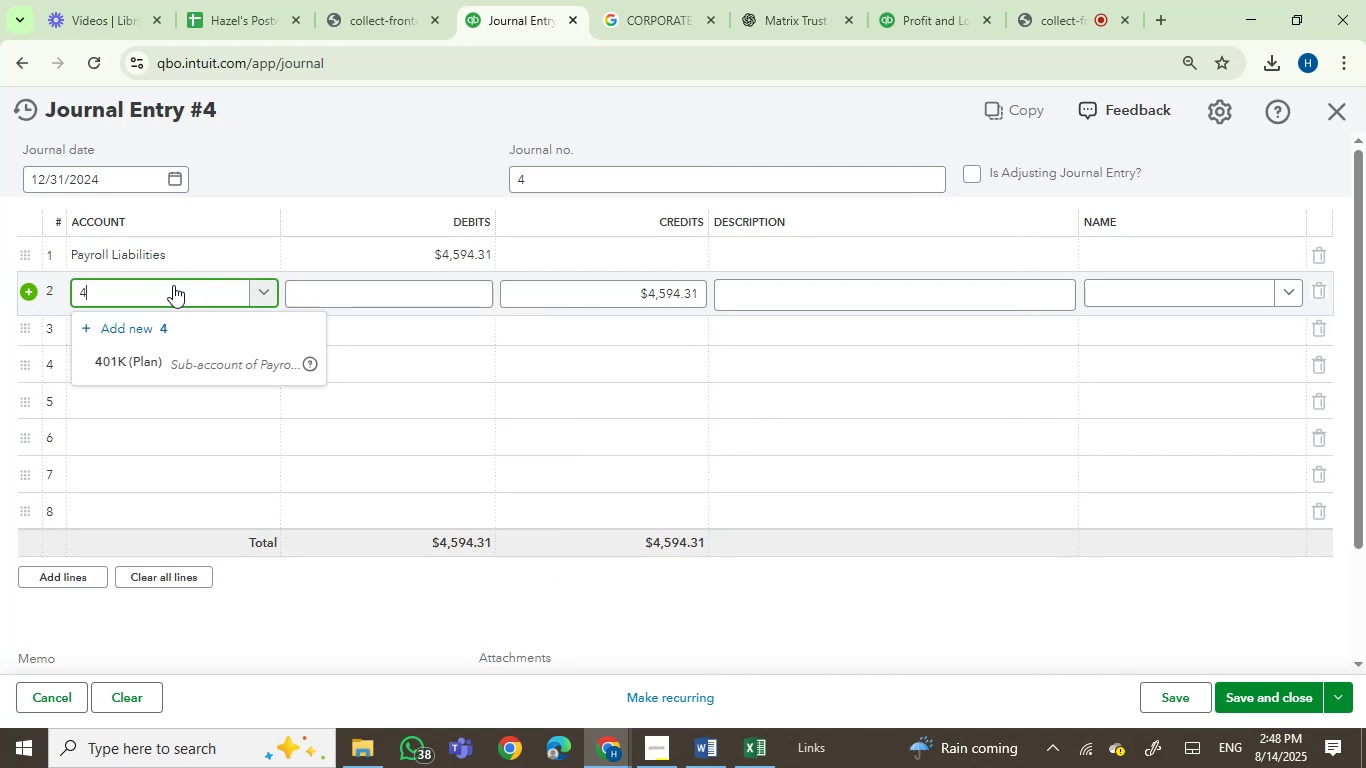 
key(Numpad0)
 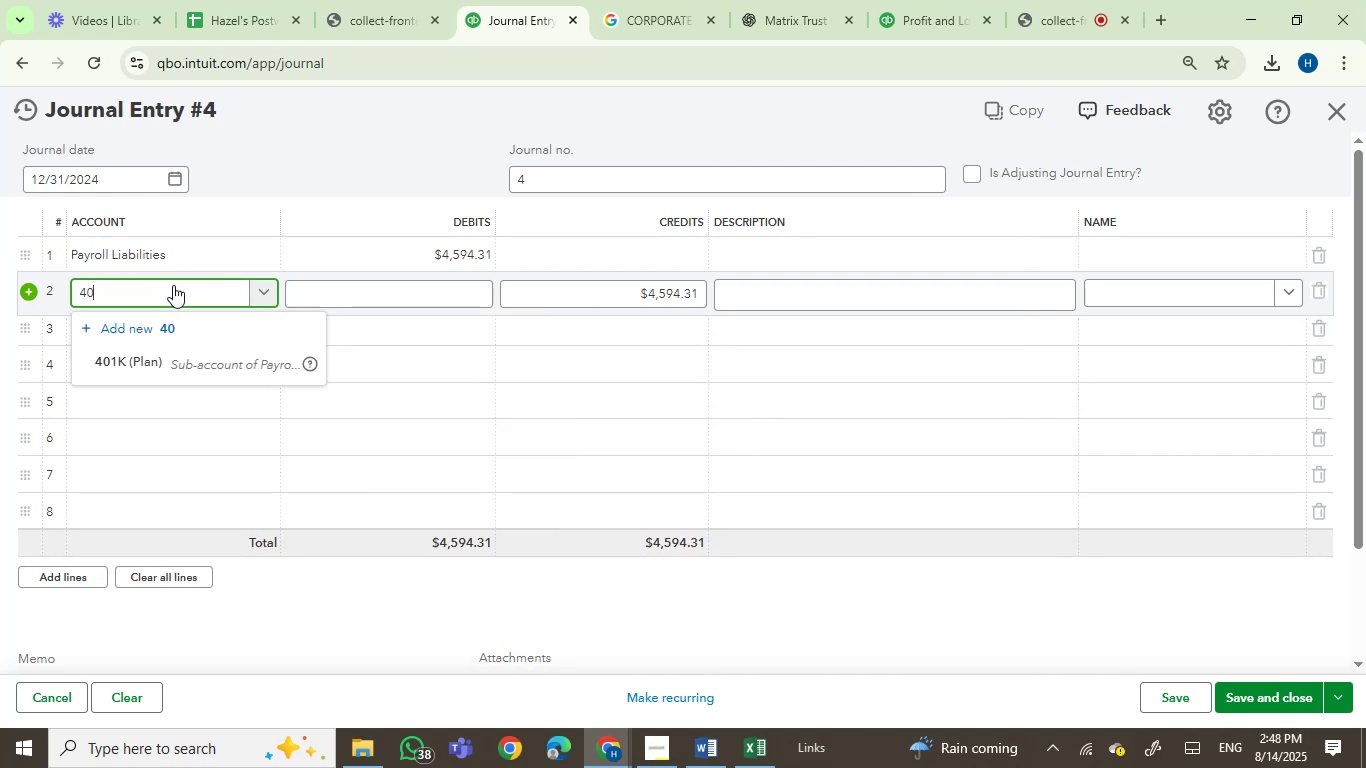 
key(Numpad1)
 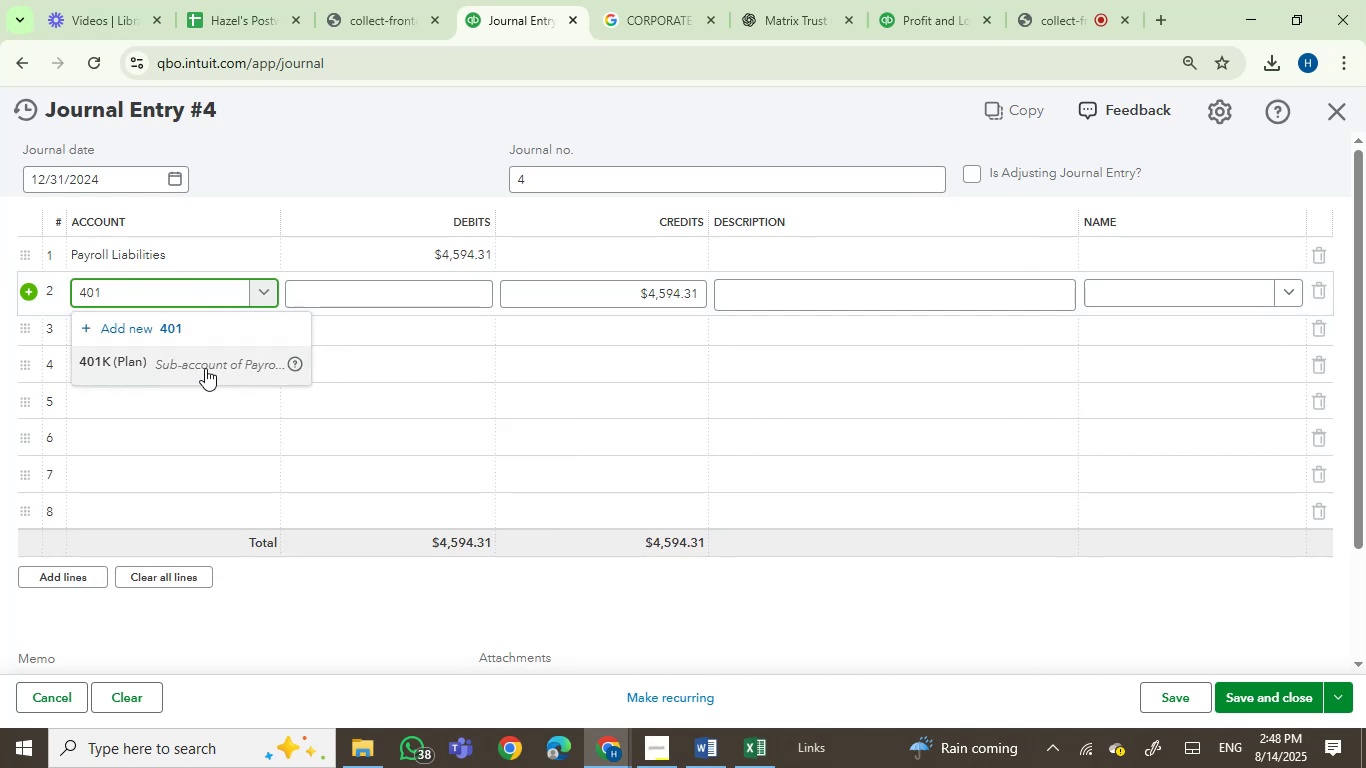 
left_click([208, 365])
 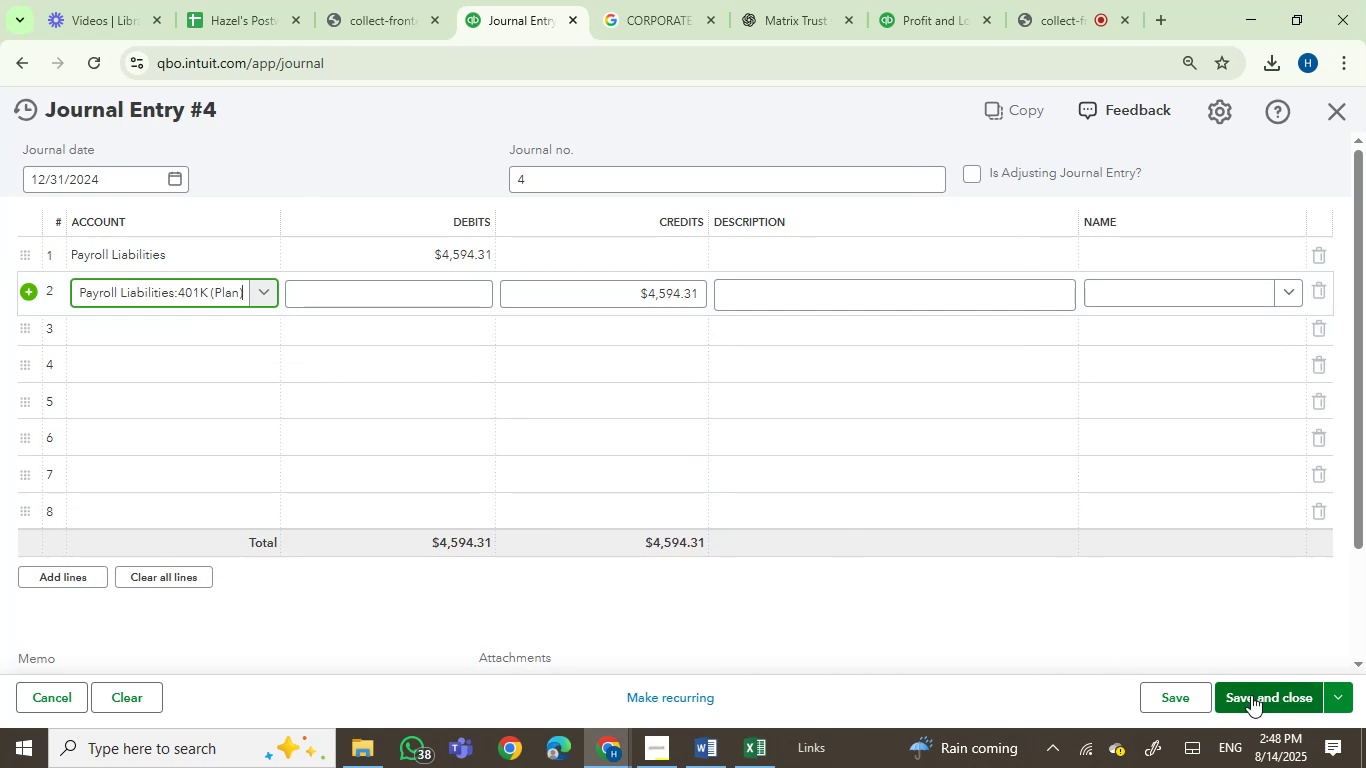 
left_click([1267, 699])
 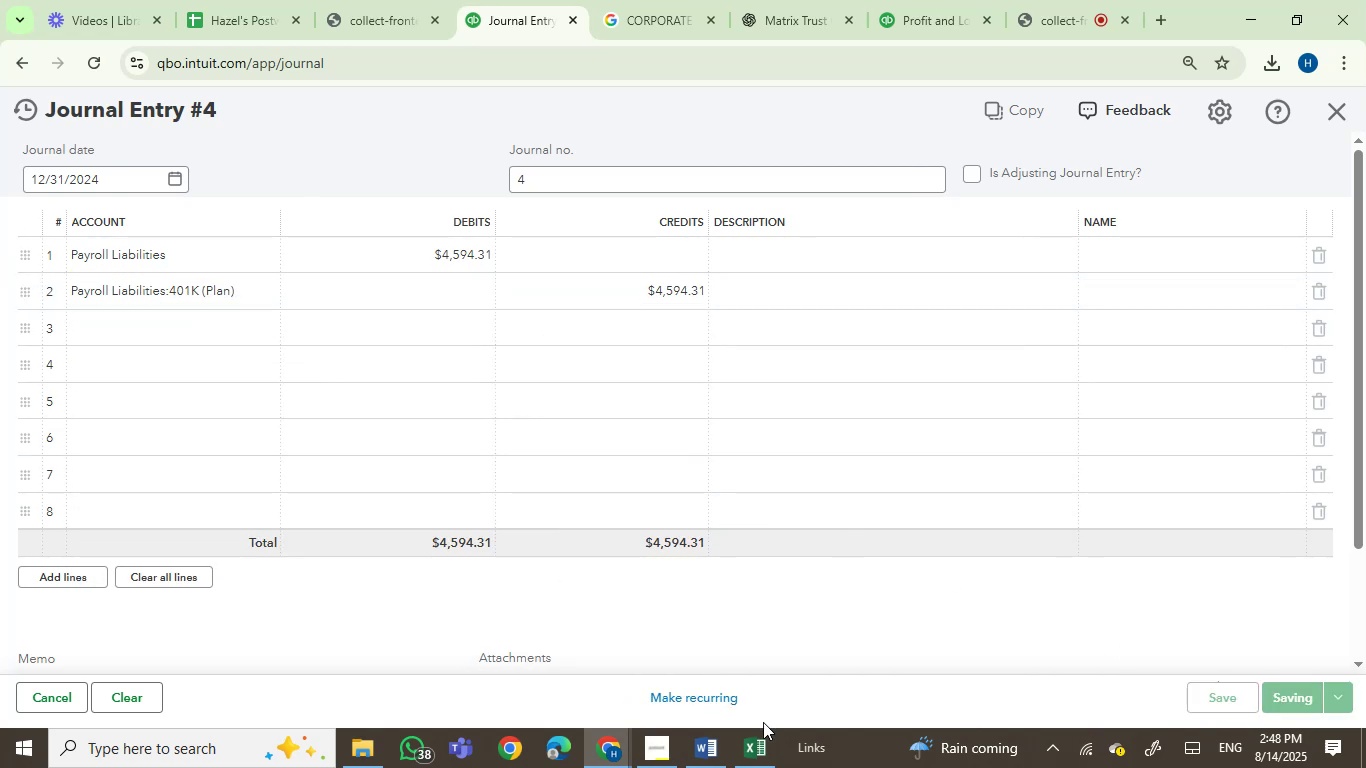 
mouse_move([732, 758])
 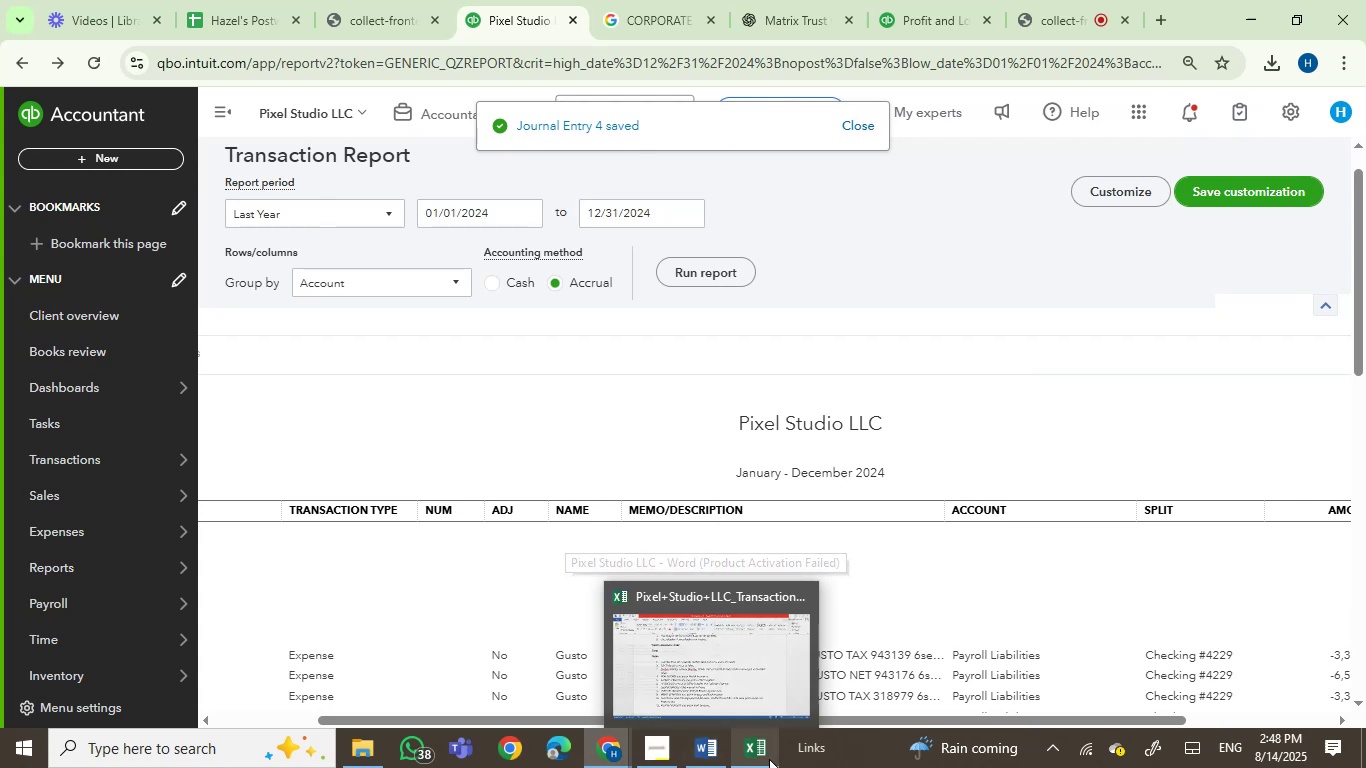 
left_click([765, 759])
 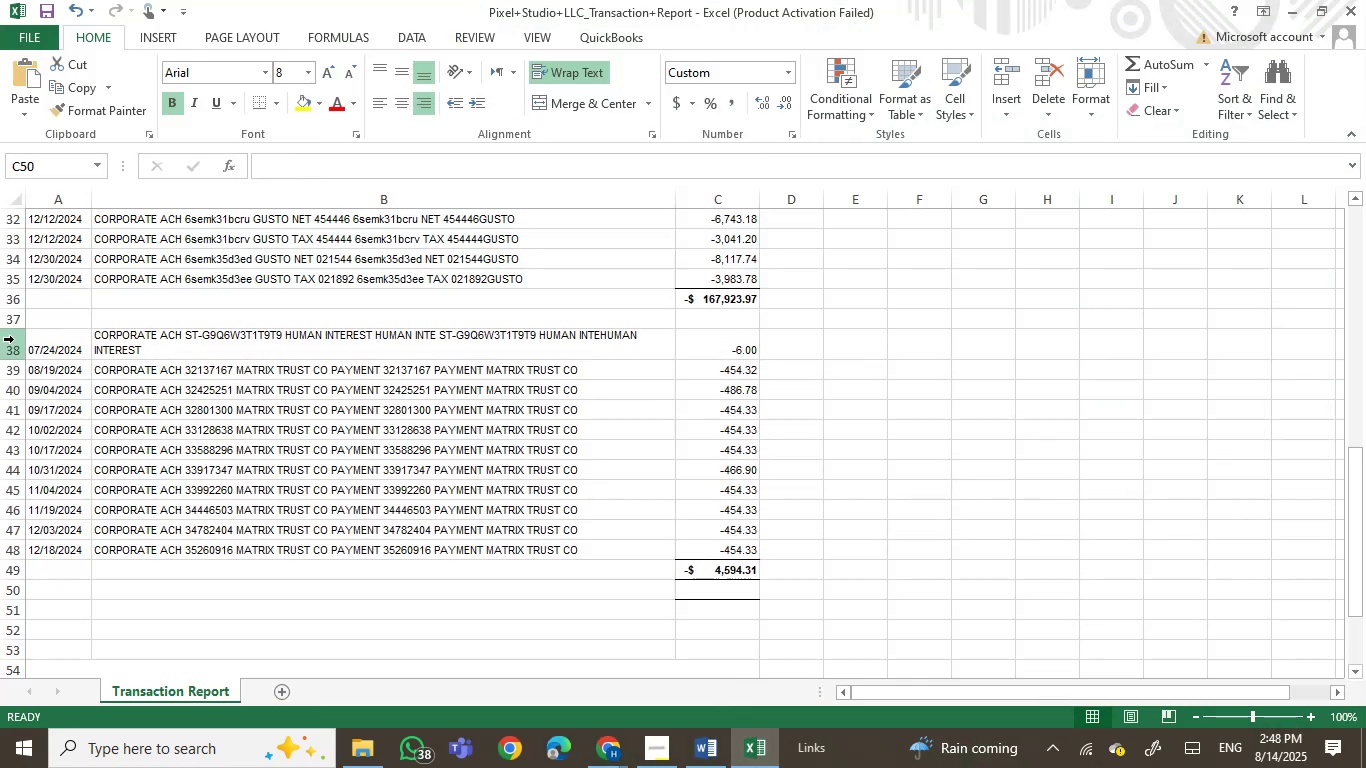 
left_click_drag(start_coordinate=[12, 339], to_coordinate=[1, 604])
 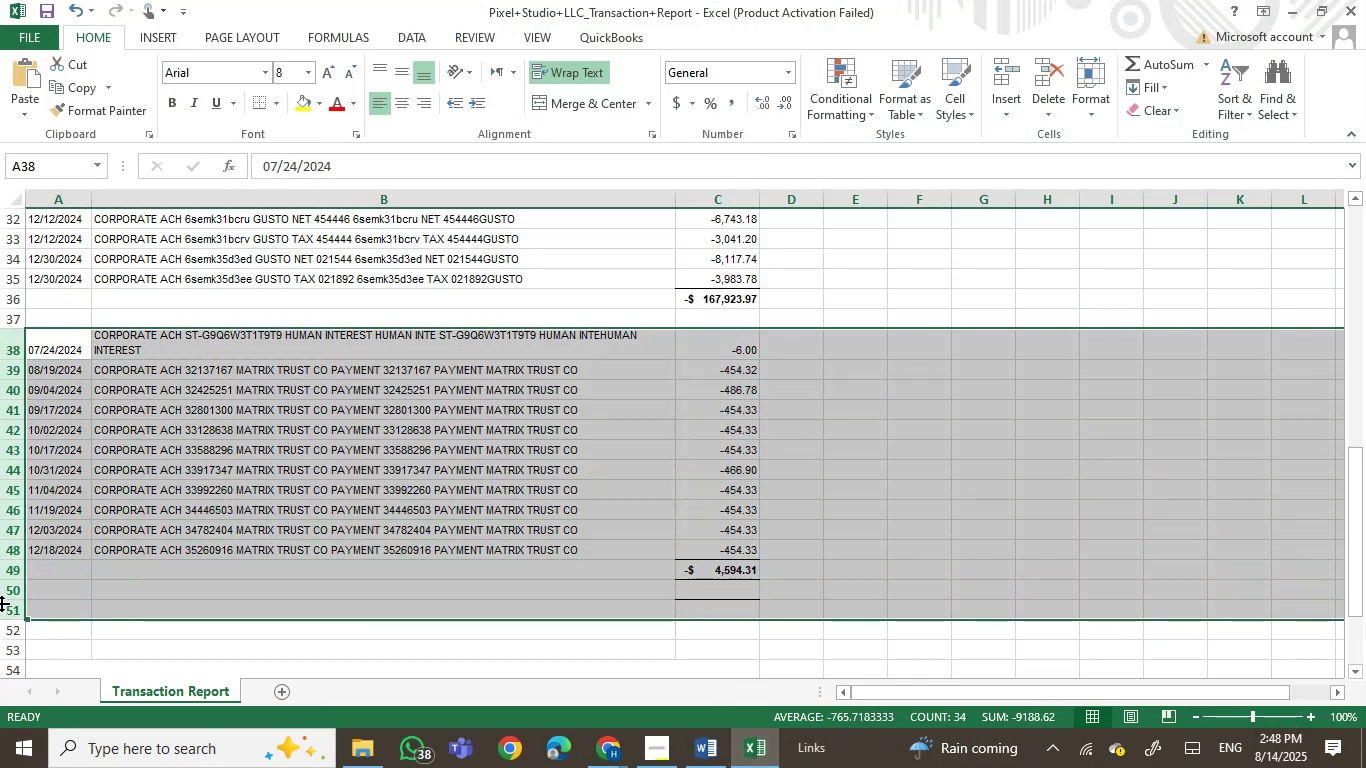 
key(Control+NumpadAdd)
 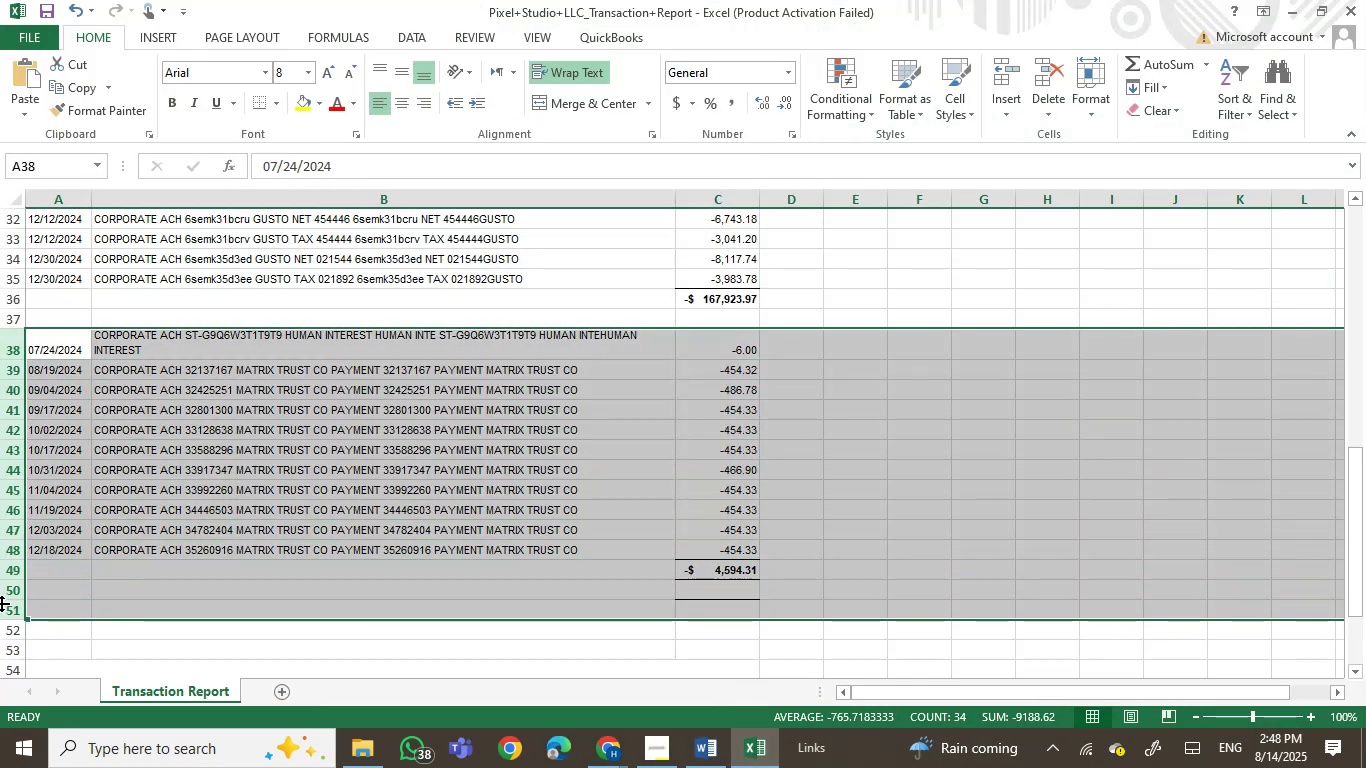 
key(Control+NumpadAdd)
 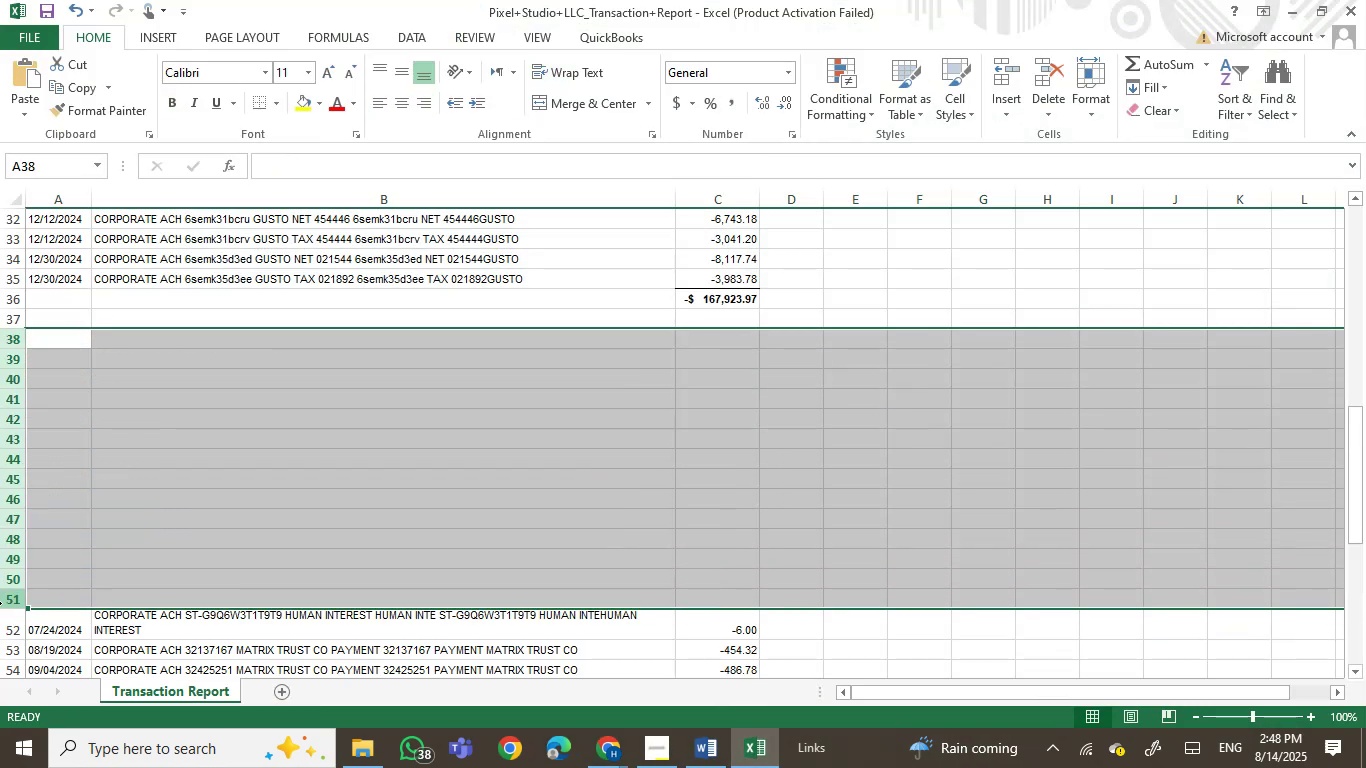 
key(Control+NumpadAdd)
 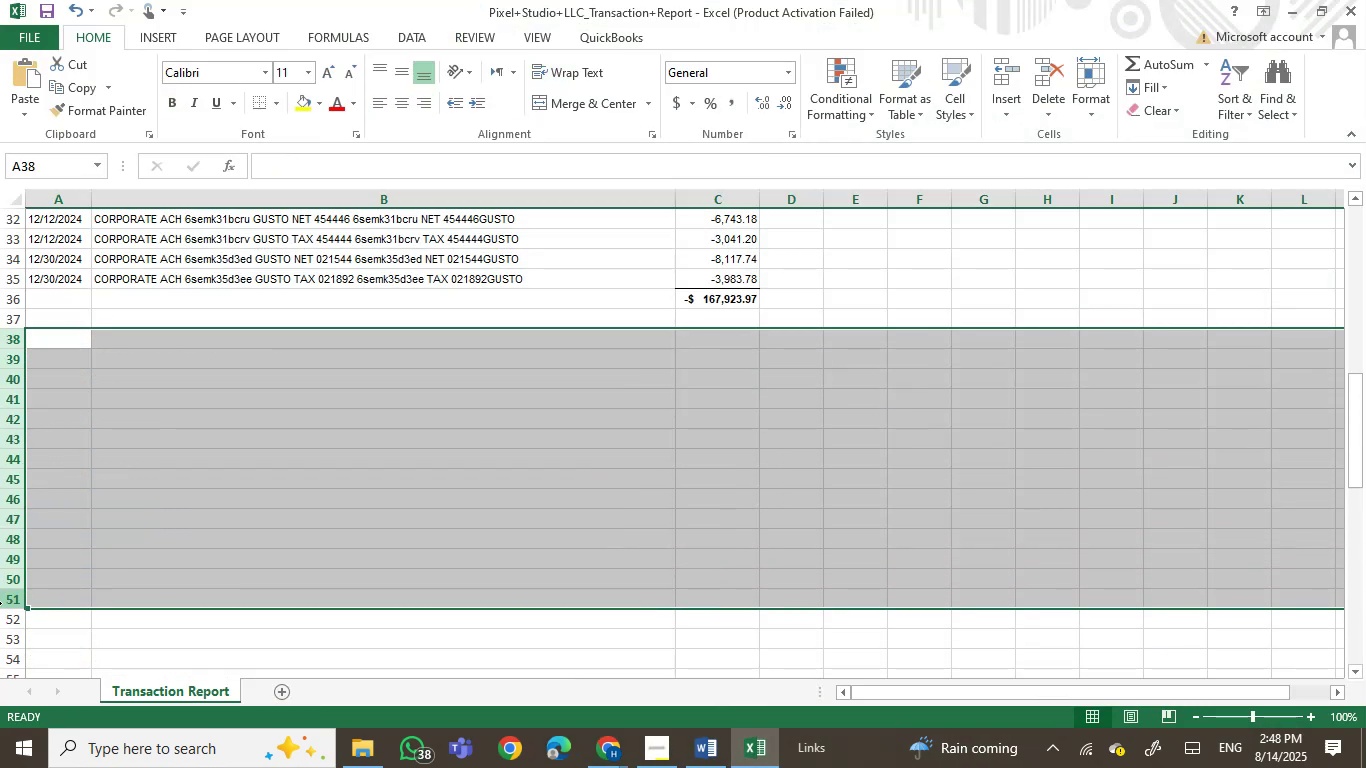 
key(Control+NumpadAdd)
 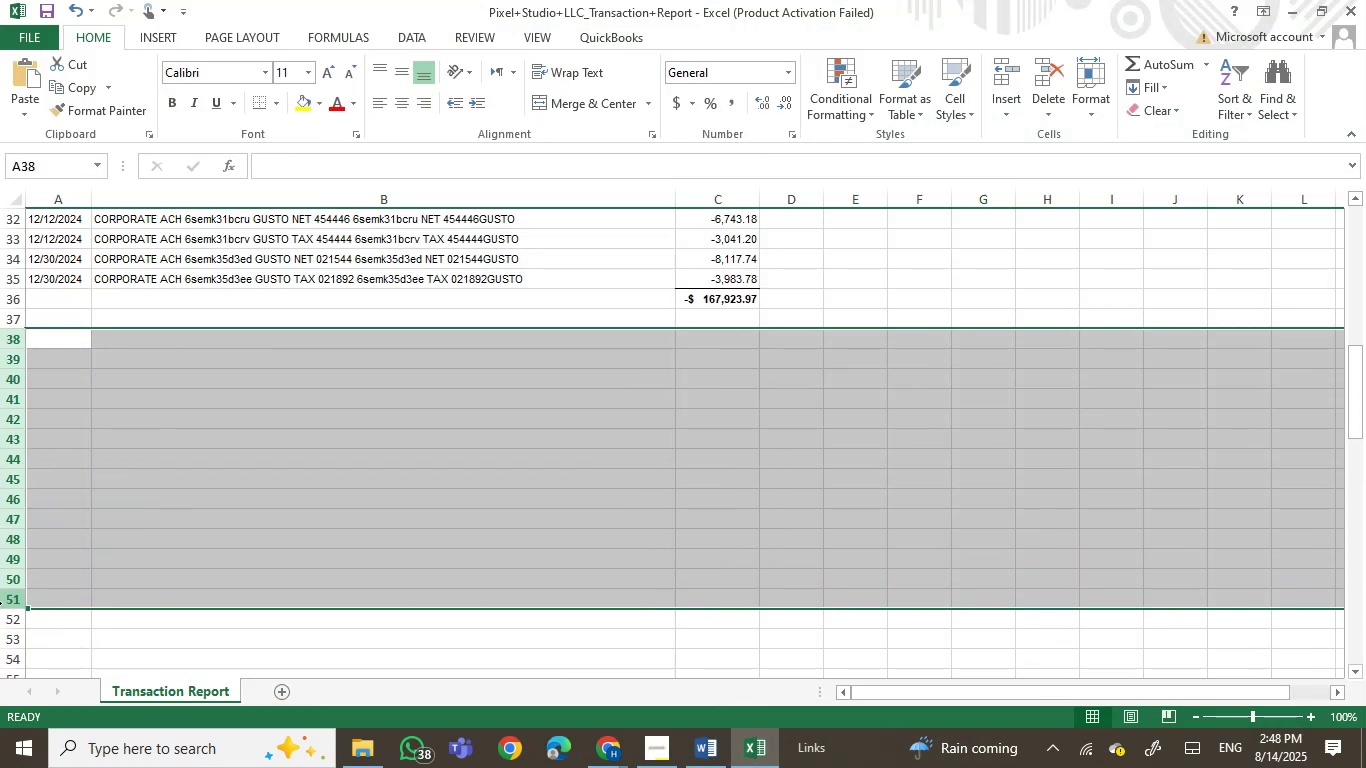 
key(Control+NumpadAdd)
 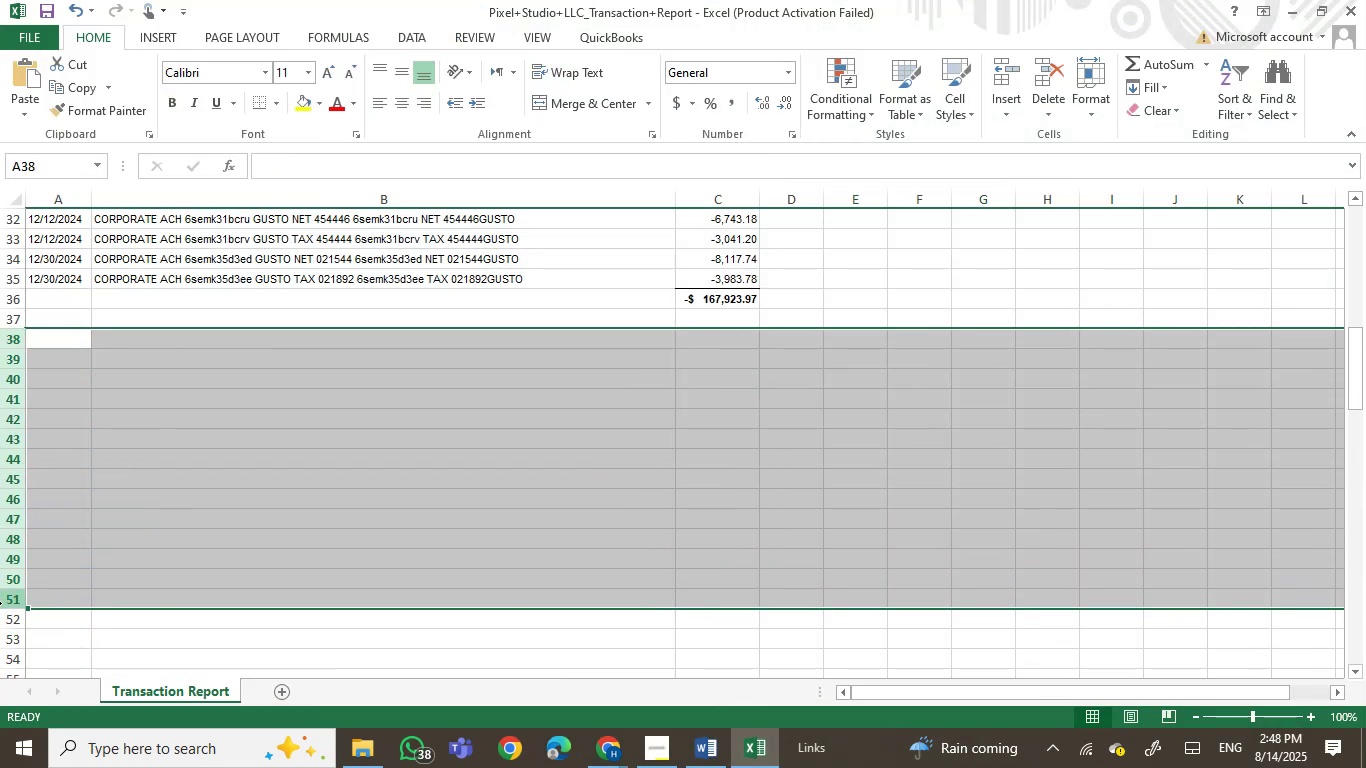 
key(Control+NumpadAdd)
 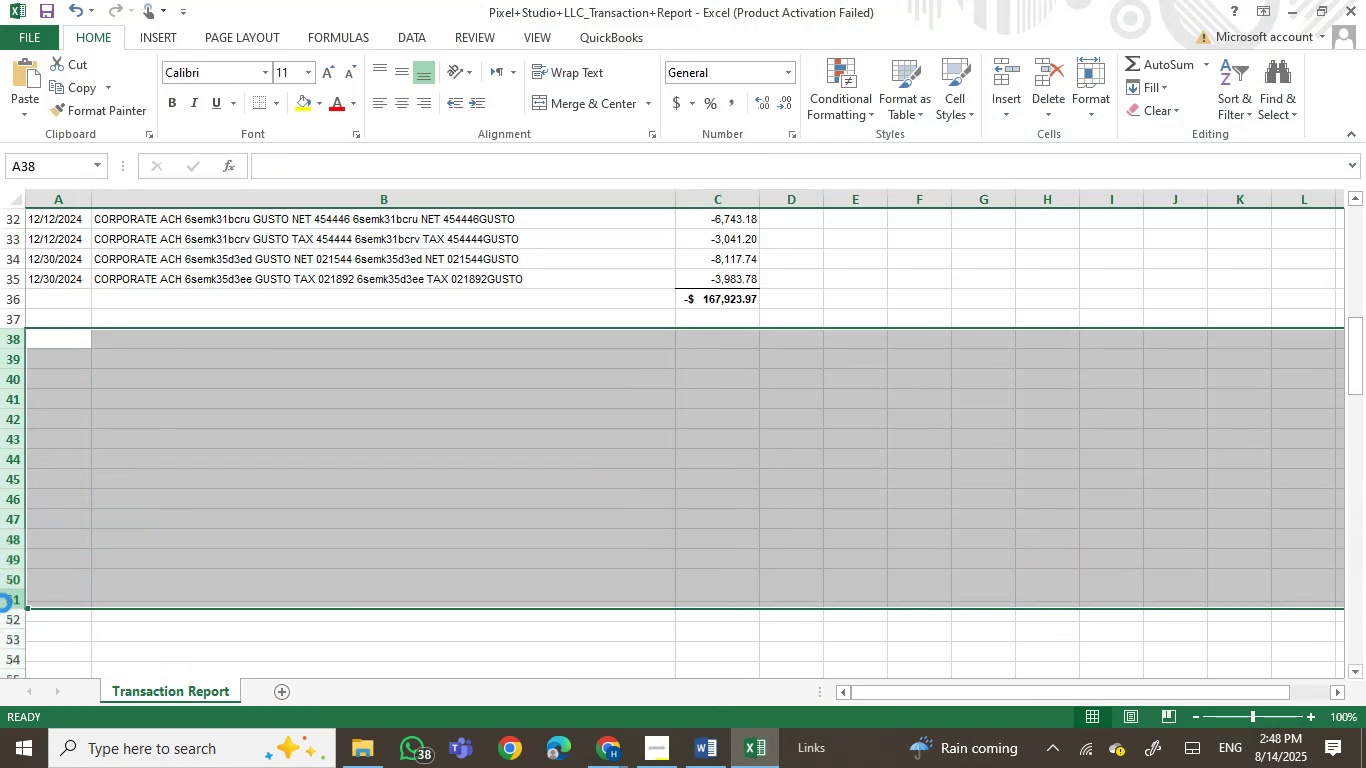 
key(Control+NumpadAdd)
 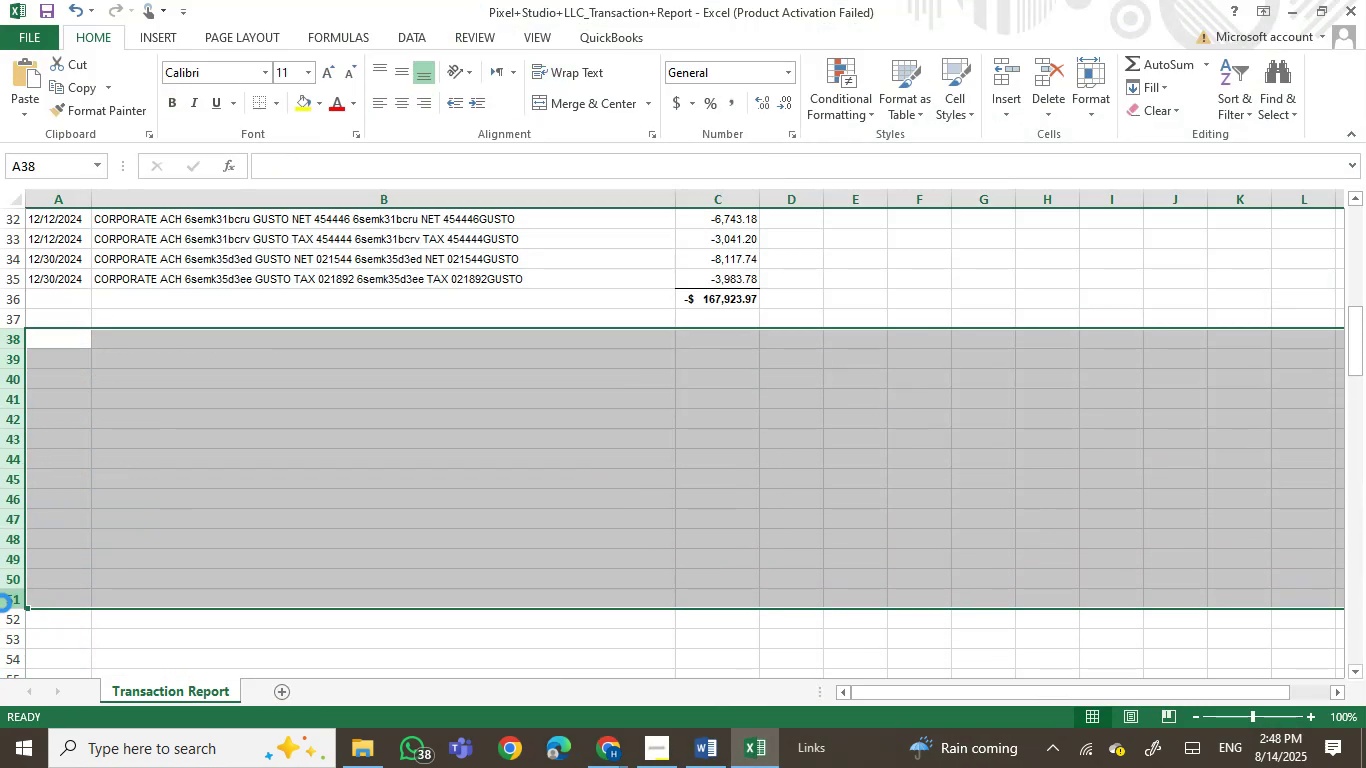 
key(Control+NumpadAdd)
 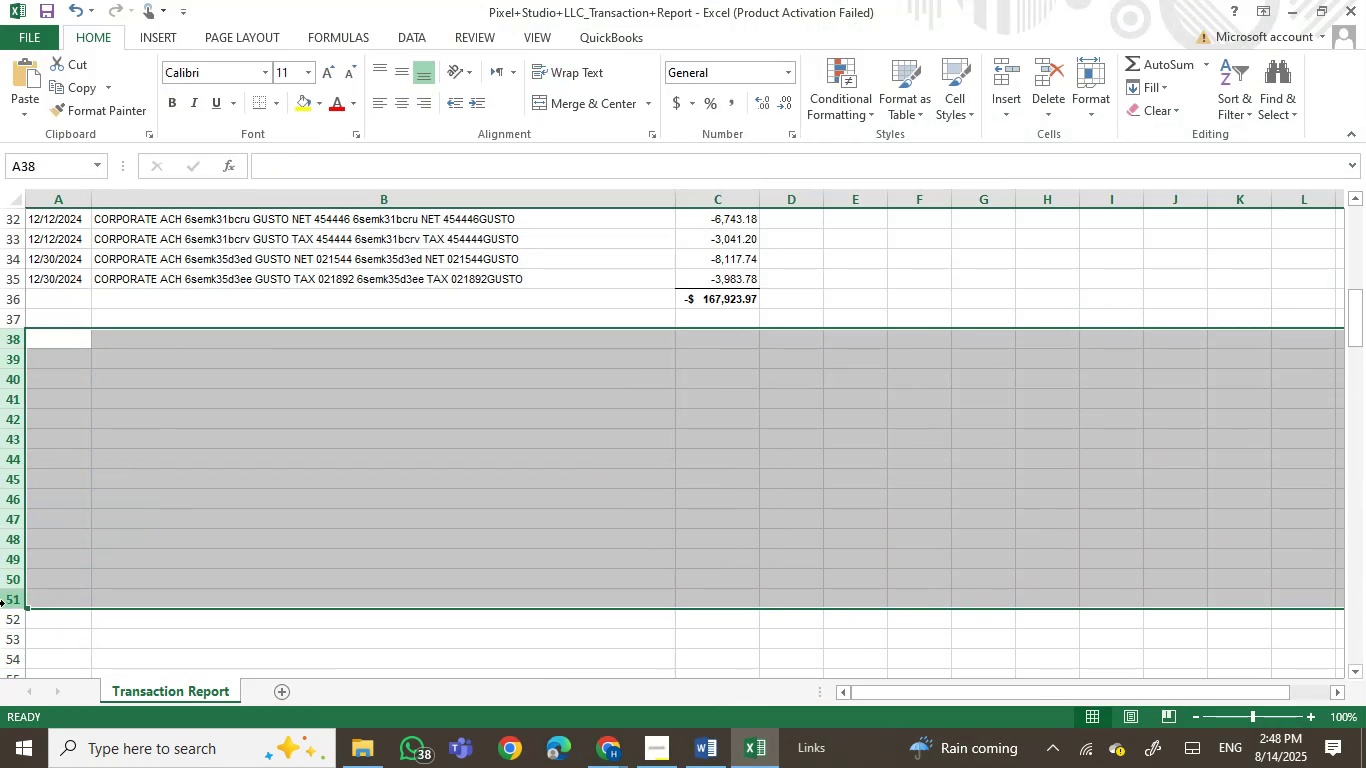 
scroll: coordinate [425, 582], scroll_direction: up, amount: 2.0
 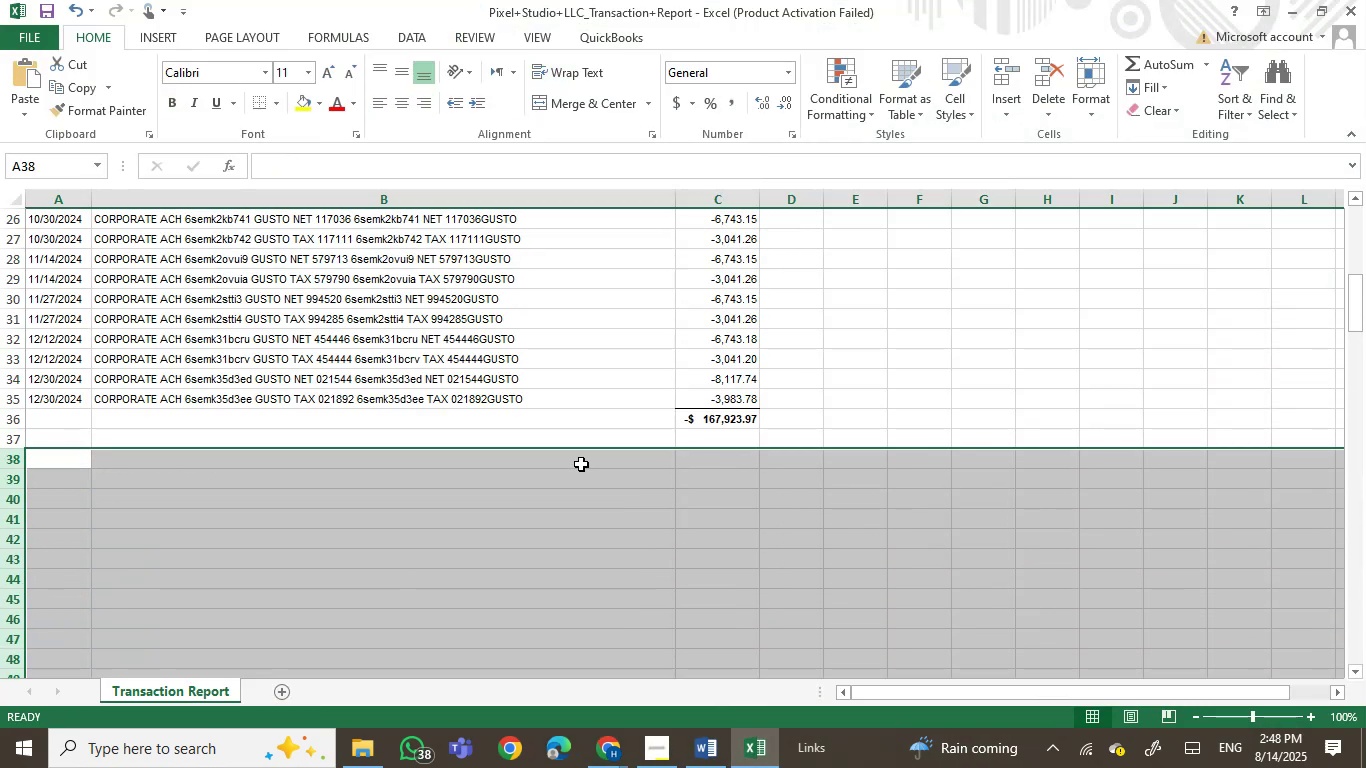 
left_click([581, 464])
 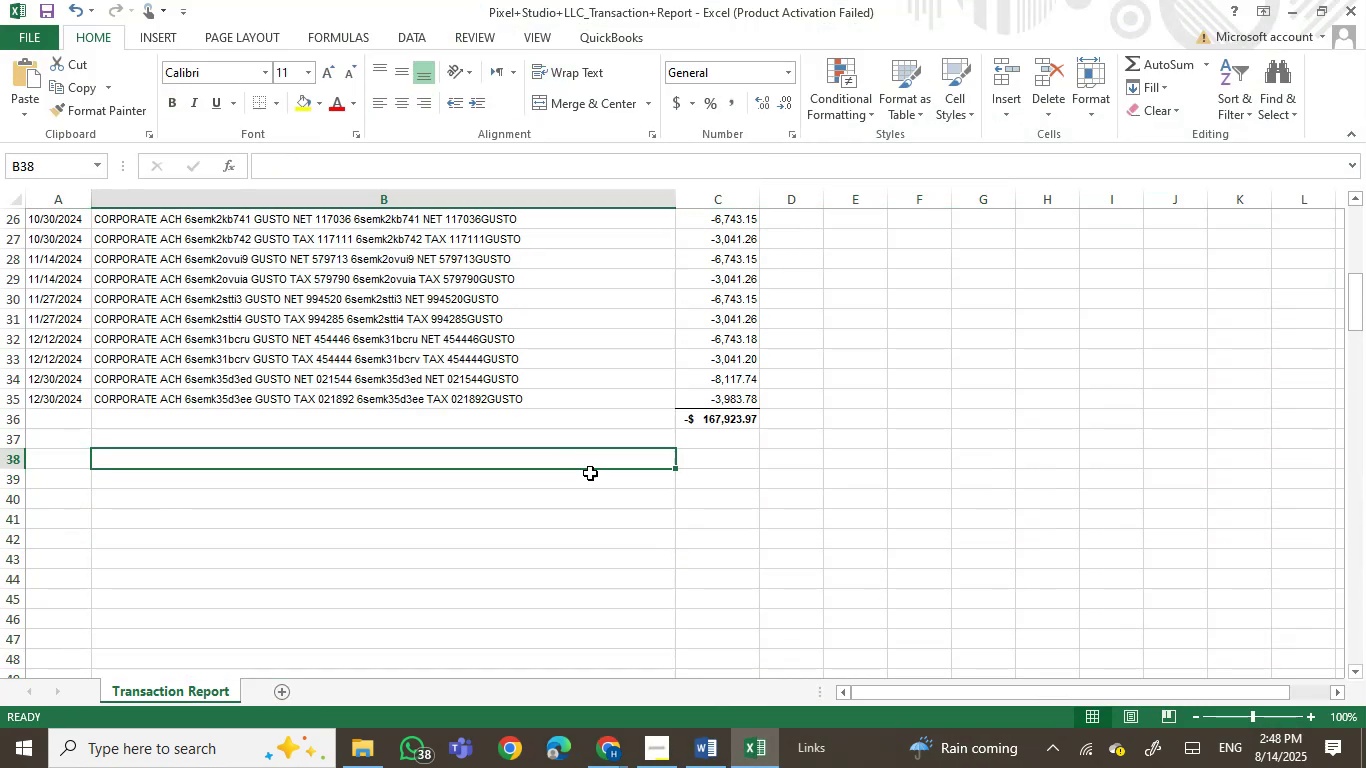 
scroll: coordinate [618, 468], scroll_direction: up, amount: 15.0
 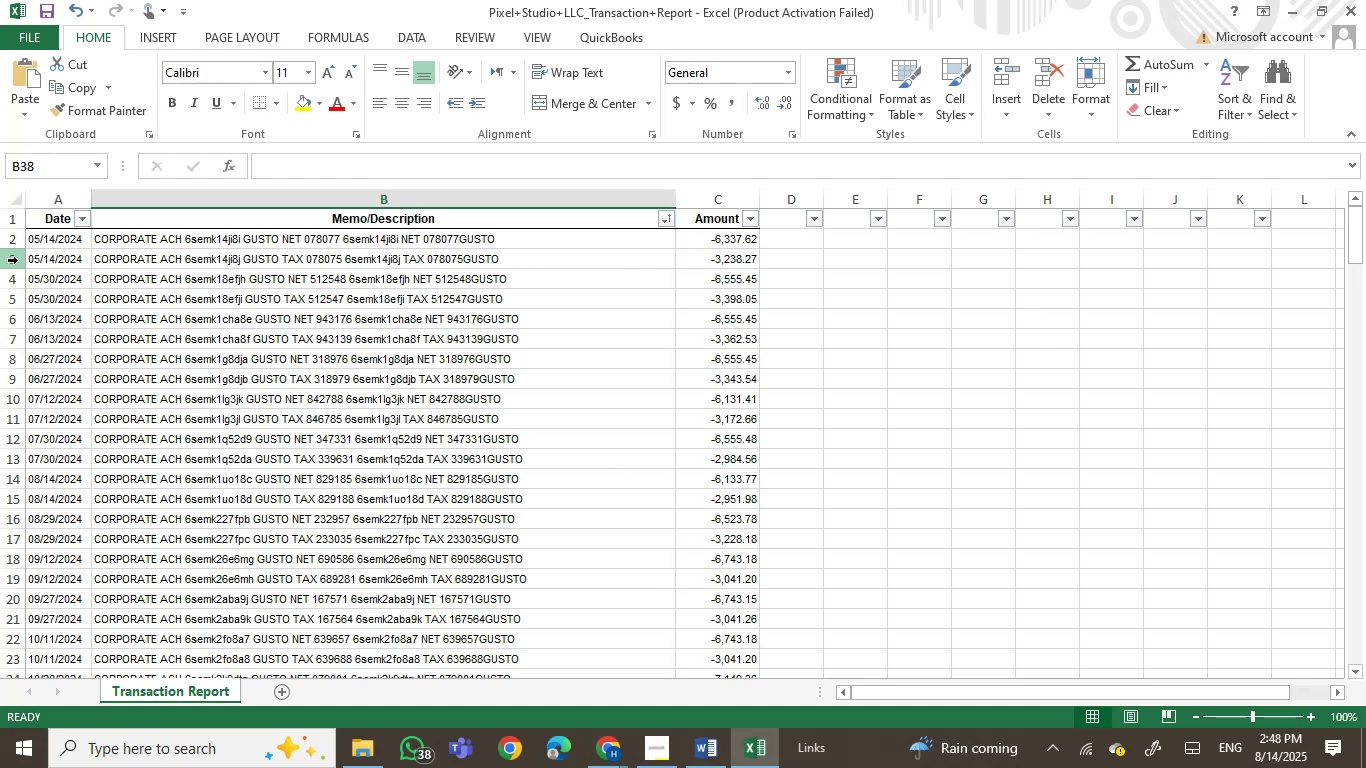 
left_click_drag(start_coordinate=[61, 260], to_coordinate=[729, 261])
 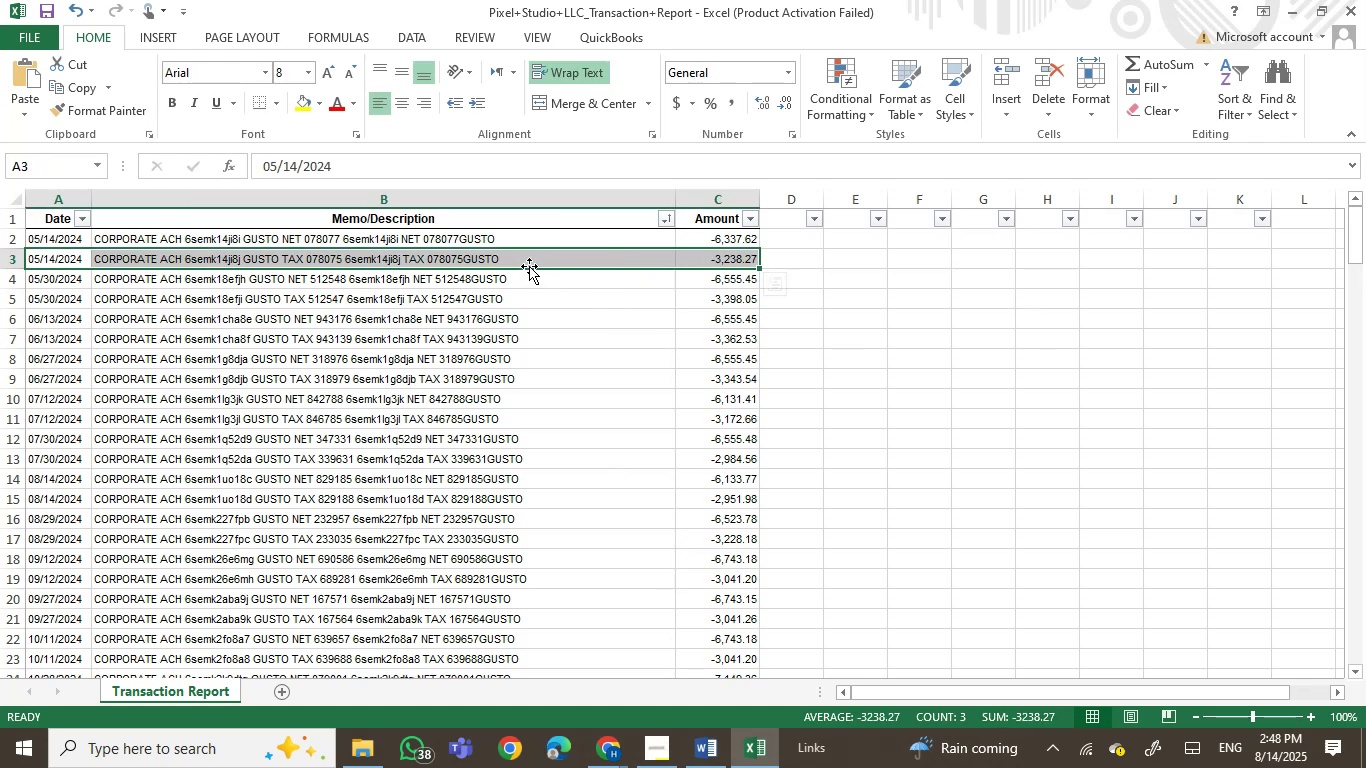 
wait(6.56)
 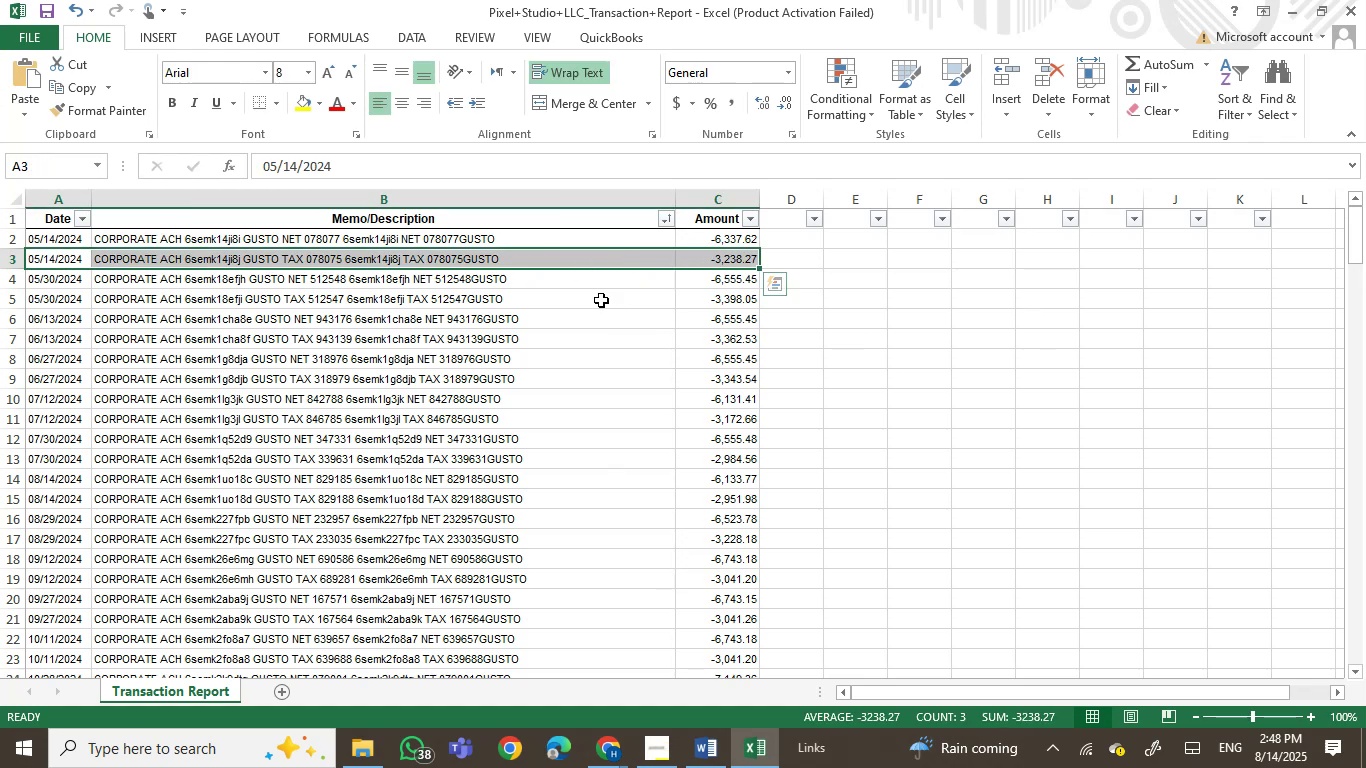 
left_click_drag(start_coordinate=[528, 267], to_coordinate=[547, 523])
 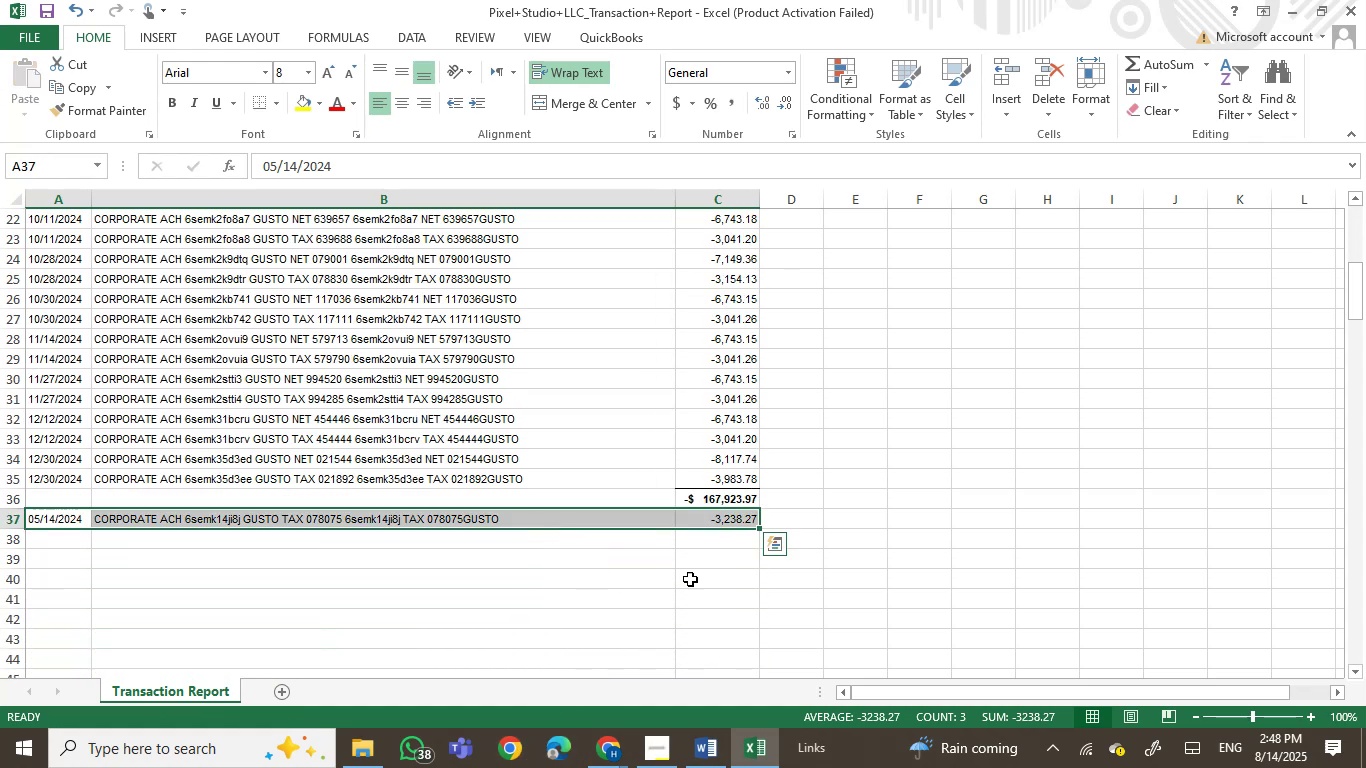 
scroll: coordinate [814, 446], scroll_direction: down, amount: 2.0
 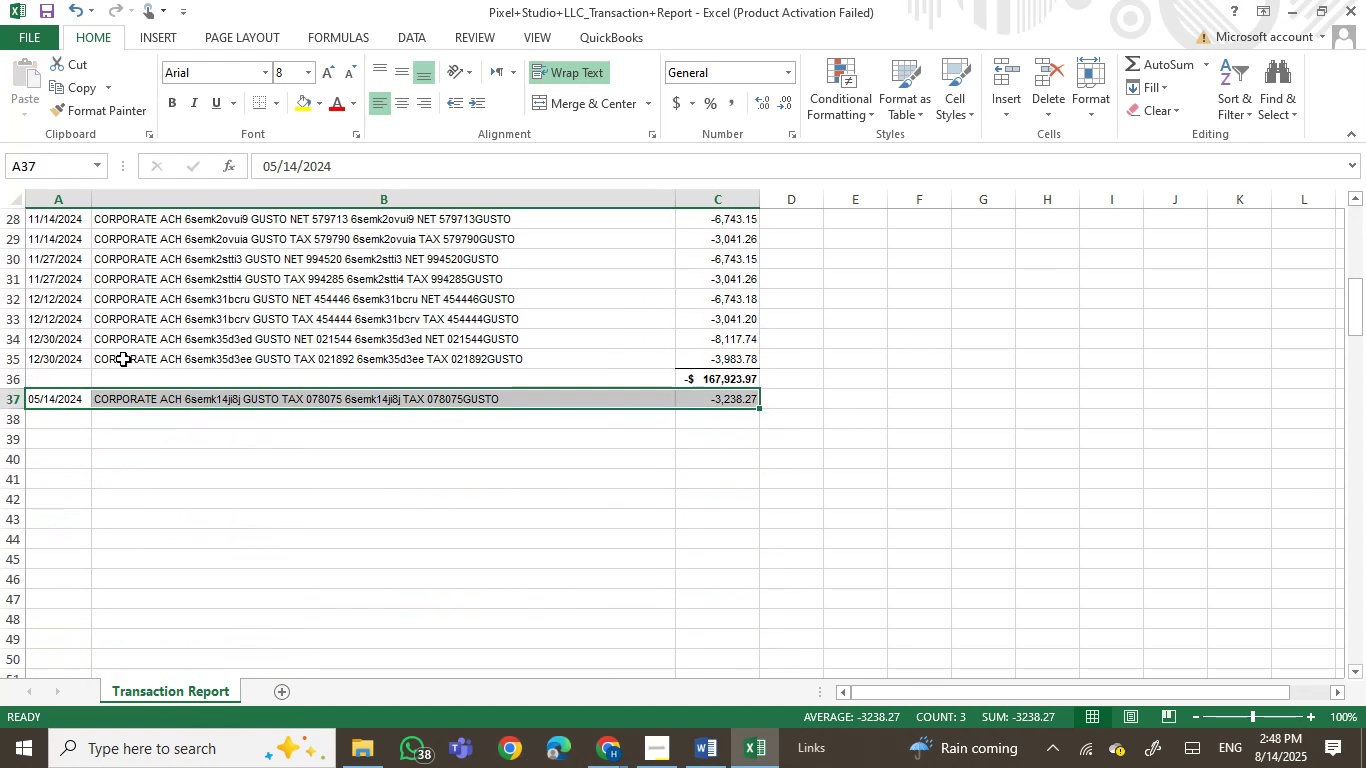 
left_click_drag(start_coordinate=[73, 359], to_coordinate=[717, 366])
 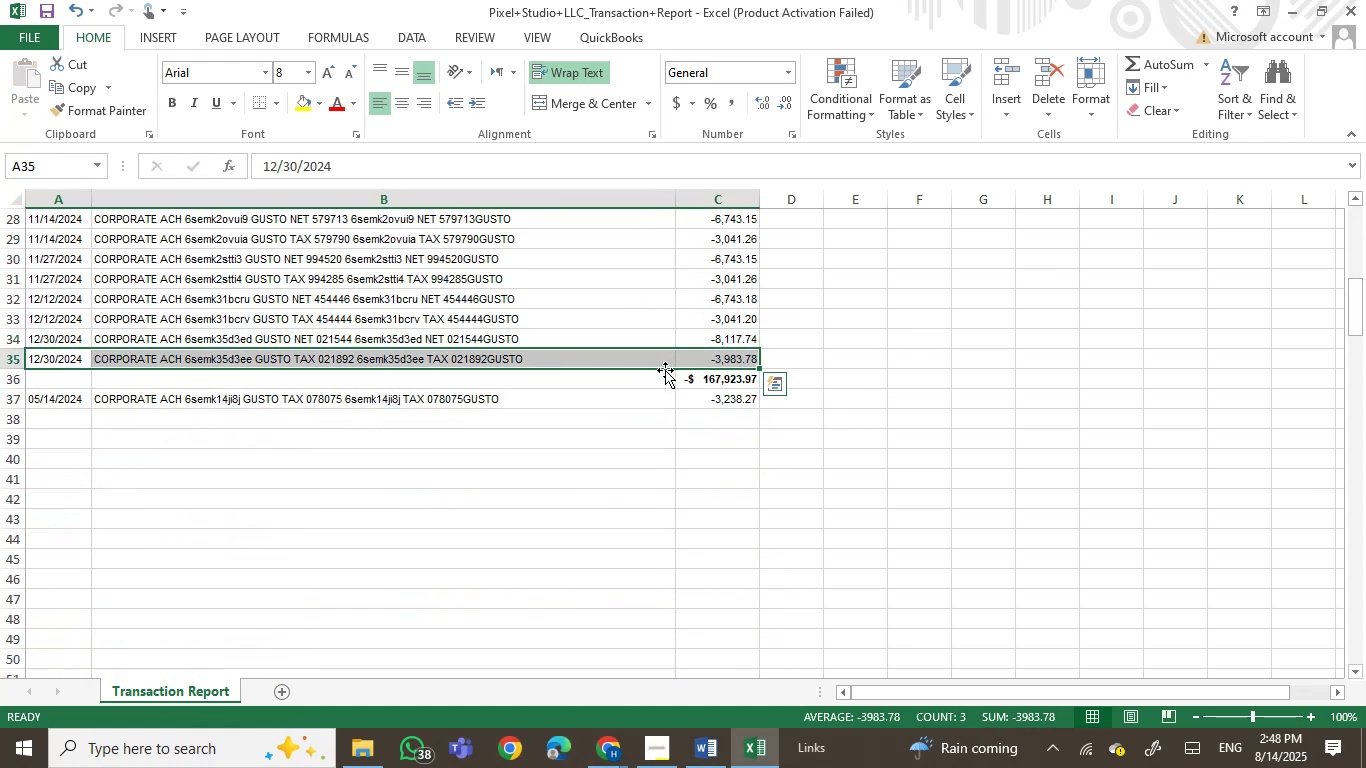 
left_click_drag(start_coordinate=[665, 370], to_coordinate=[662, 419])
 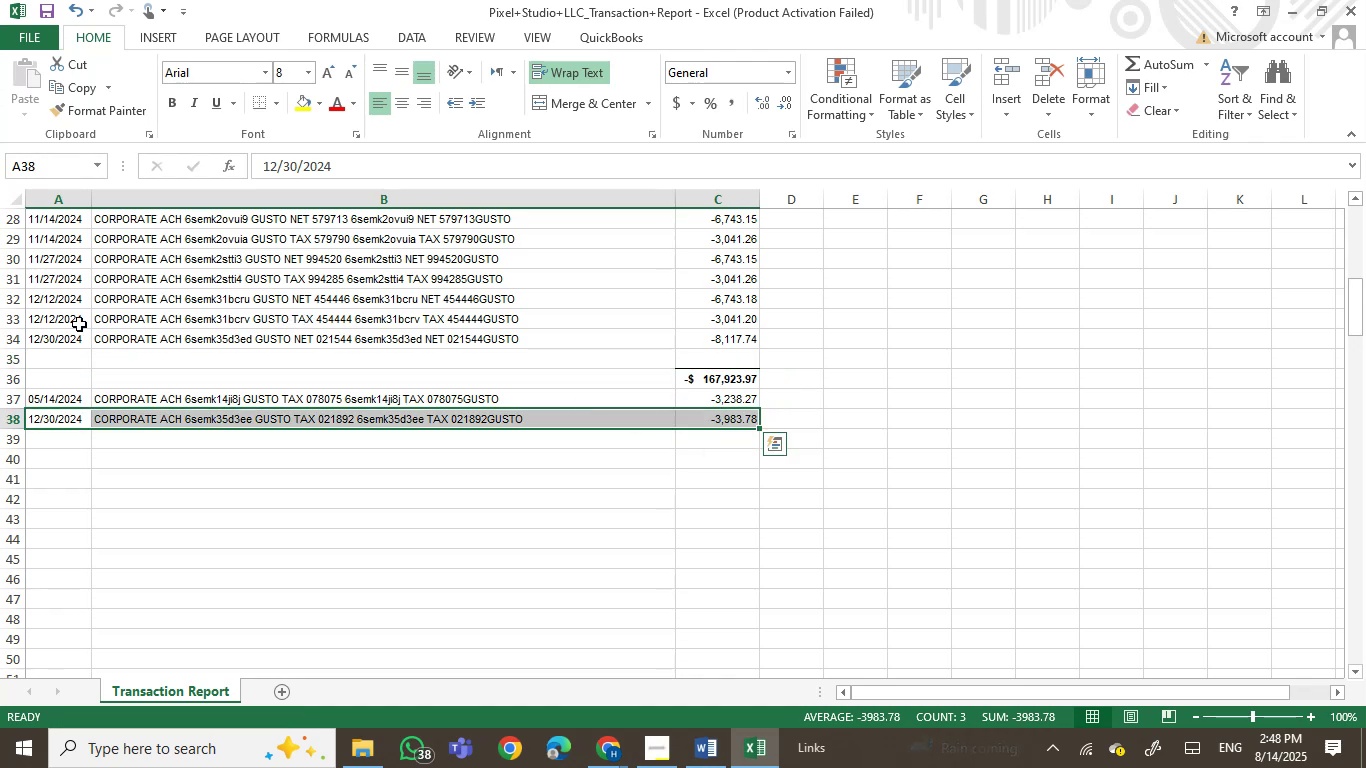 
left_click_drag(start_coordinate=[49, 318], to_coordinate=[690, 317])
 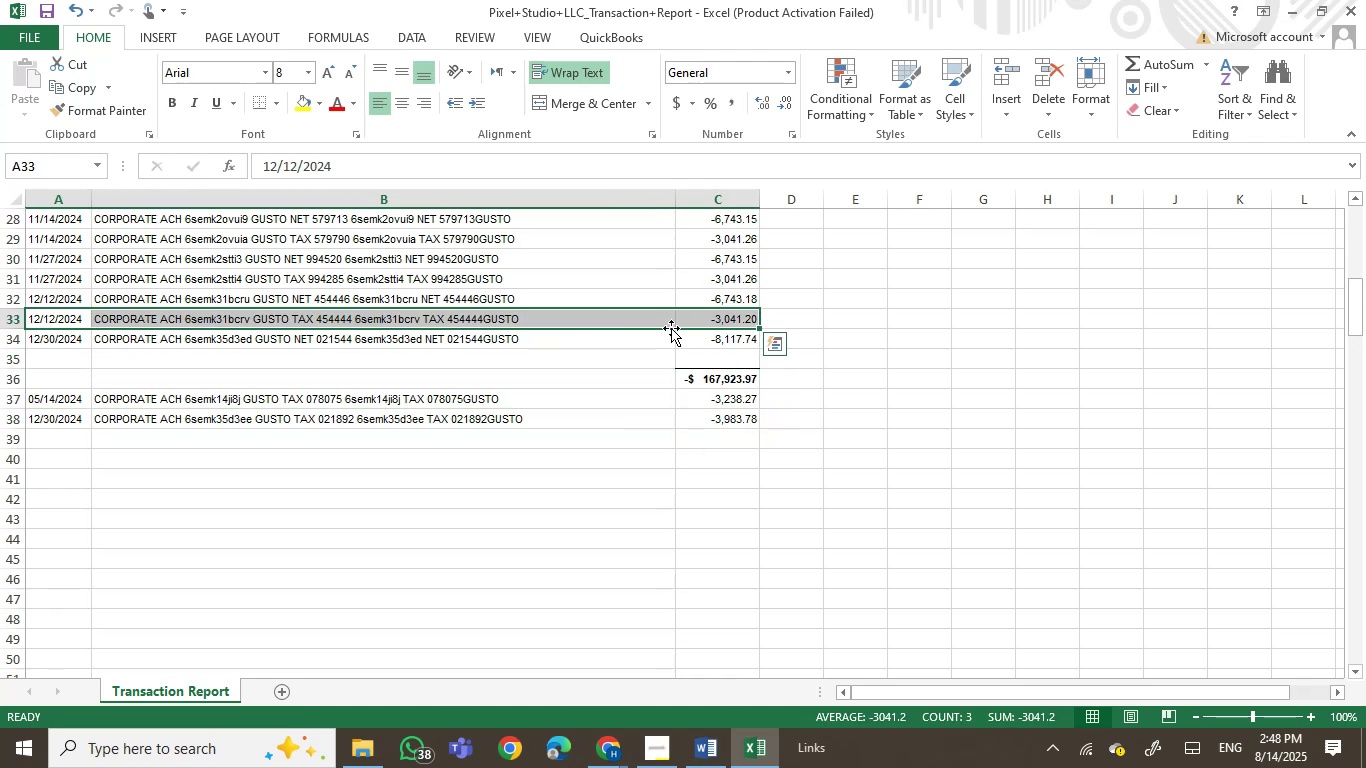 
left_click_drag(start_coordinate=[671, 328], to_coordinate=[657, 445])
 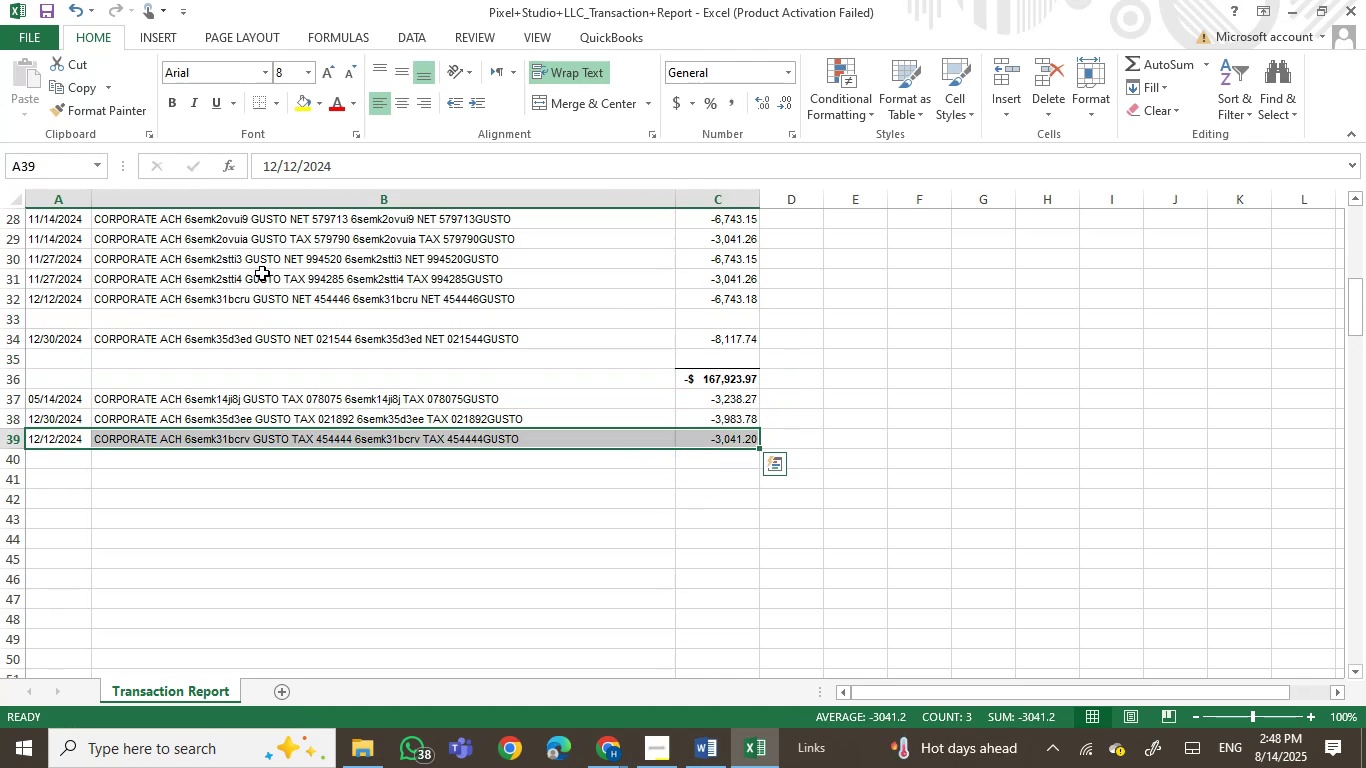 
left_click_drag(start_coordinate=[77, 279], to_coordinate=[688, 288])
 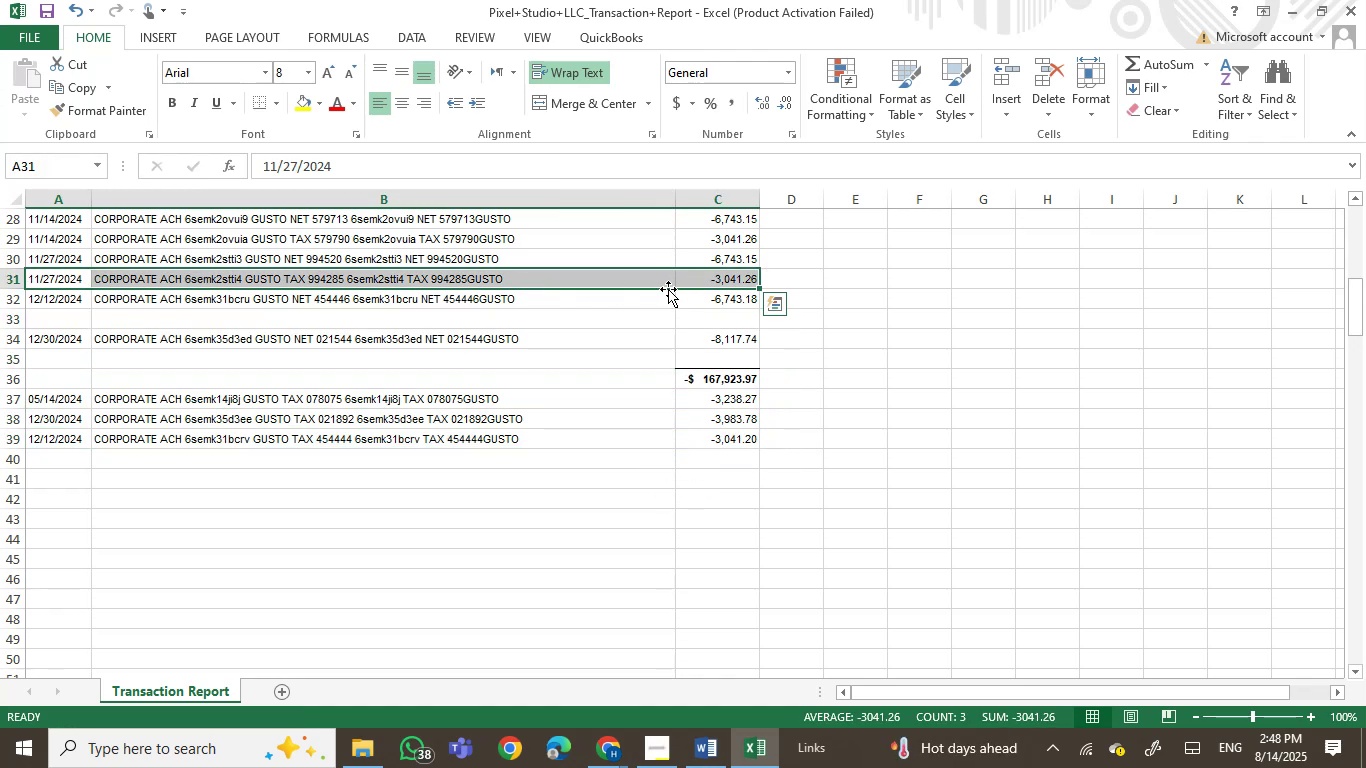 
left_click_drag(start_coordinate=[668, 289], to_coordinate=[665, 455])
 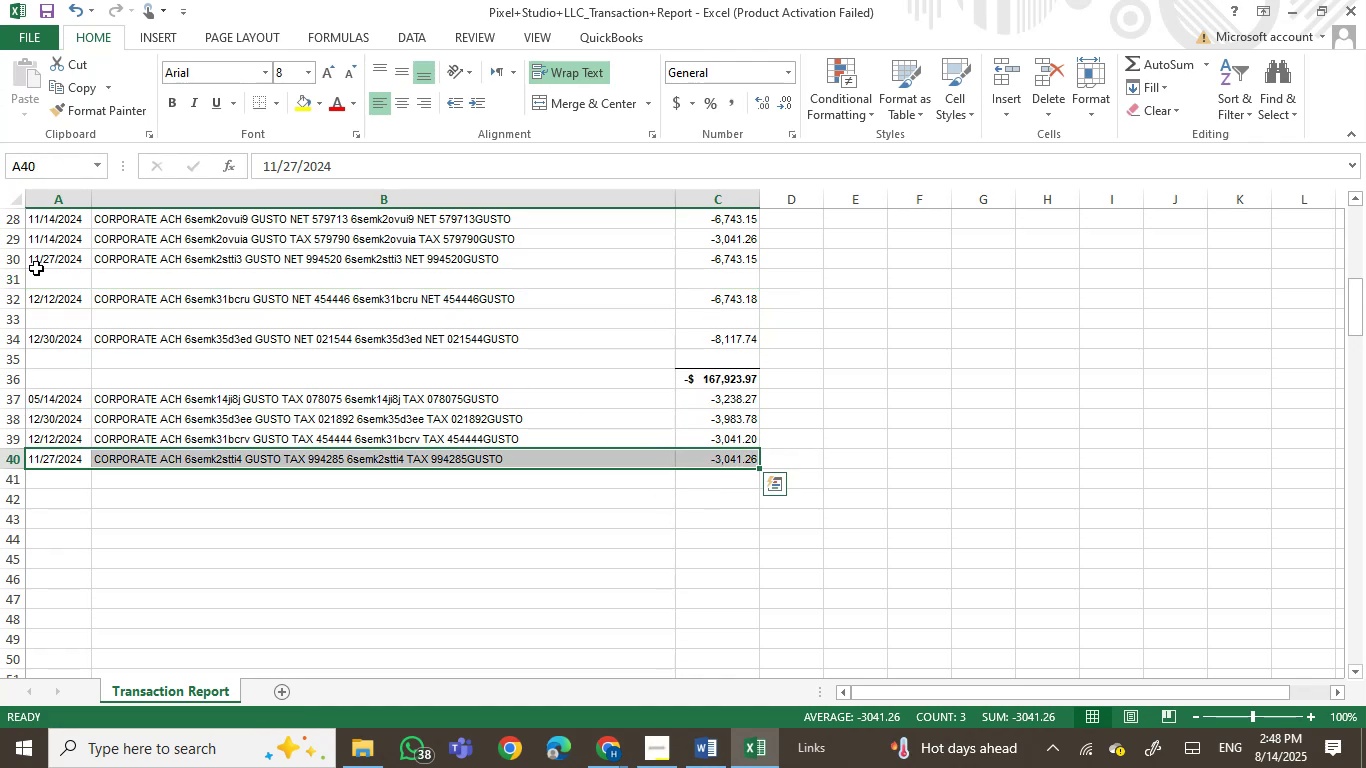 
left_click([7, 278])
 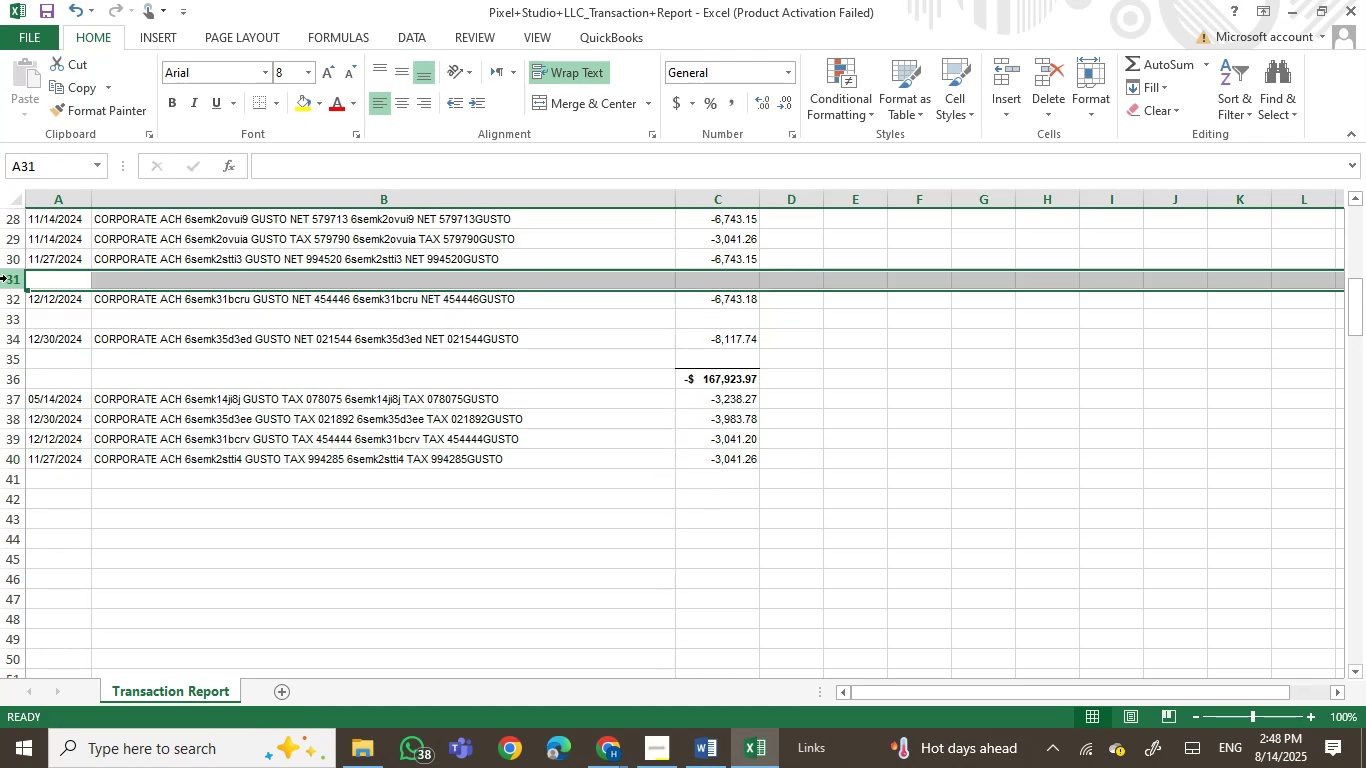 
hold_key(key=ControlLeft, duration=0.63)
 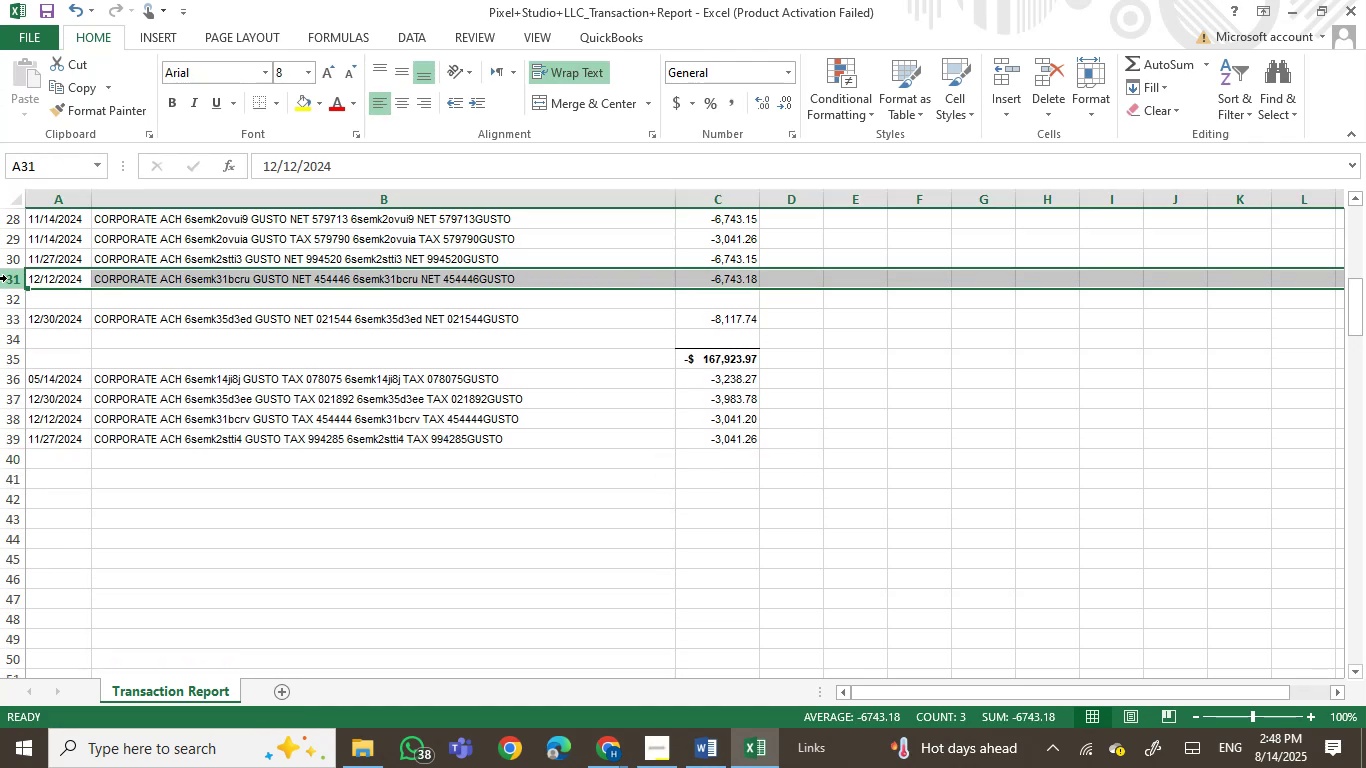 
hold_key(key=NumpadSubtract, duration=1.5)
 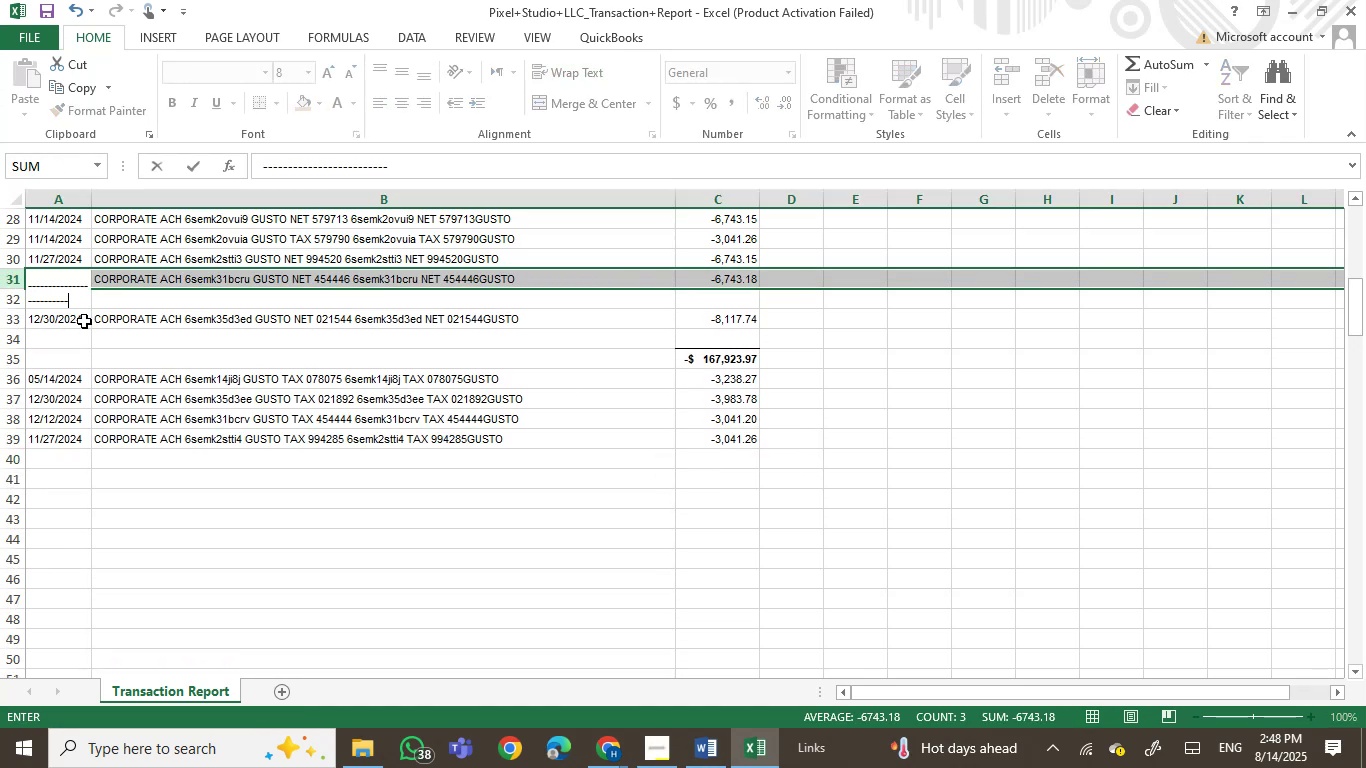 
hold_key(key=NumpadSubtract, duration=10.99)
 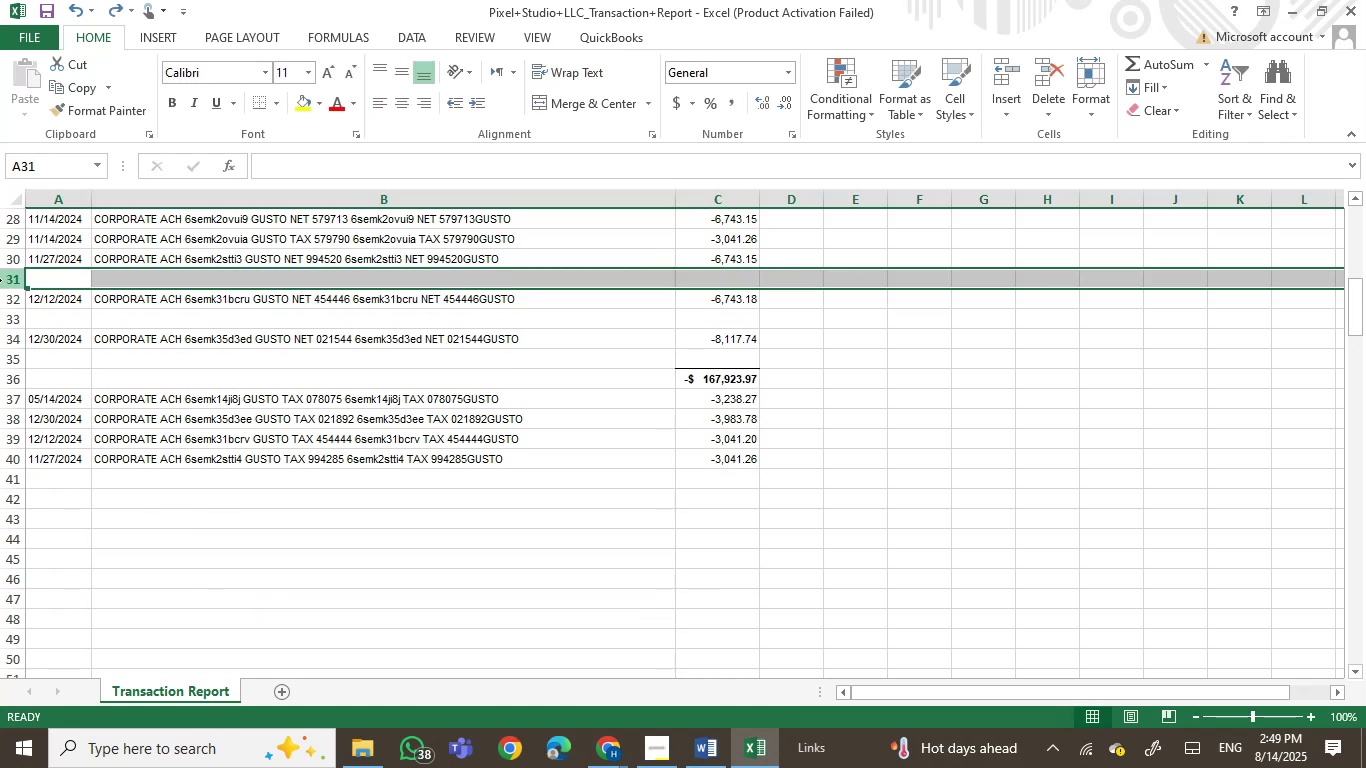 
key(Control+ControlLeft)
 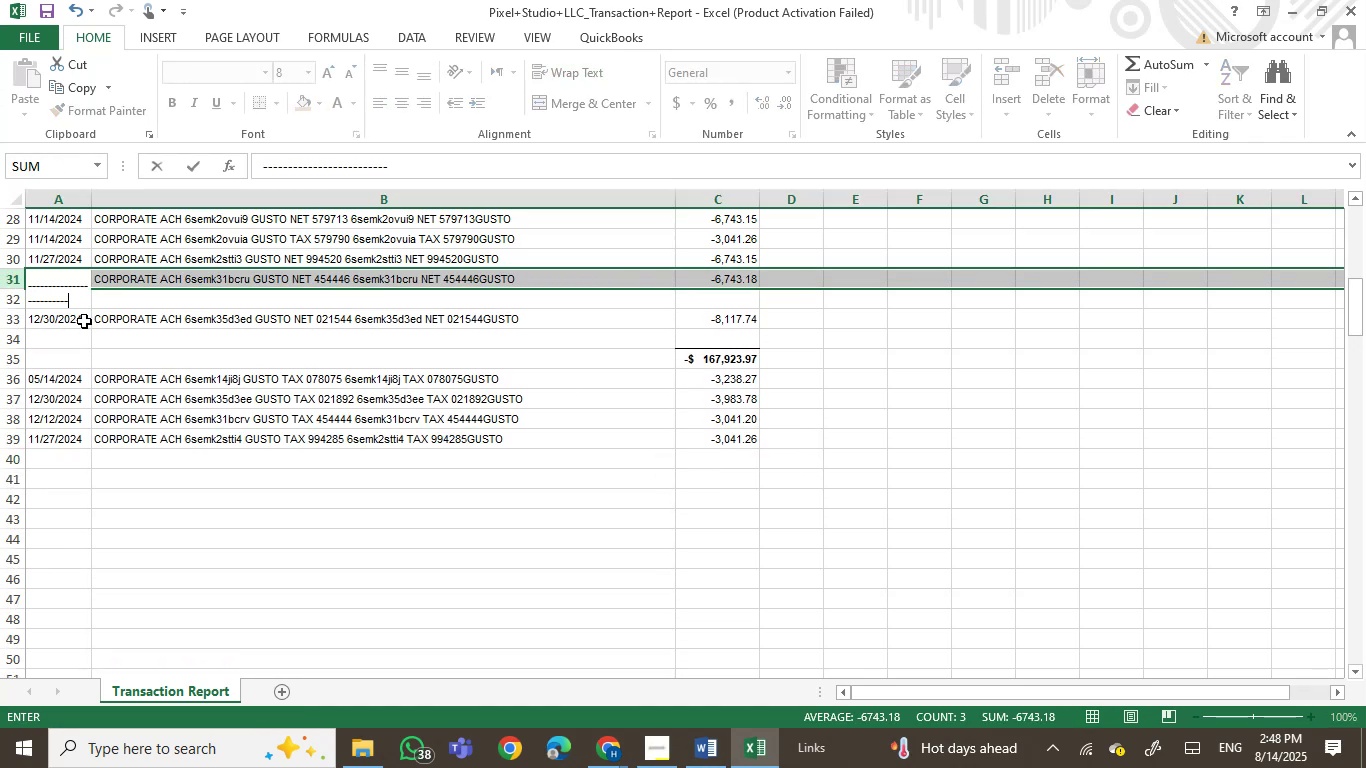 
key(Control+Z)
 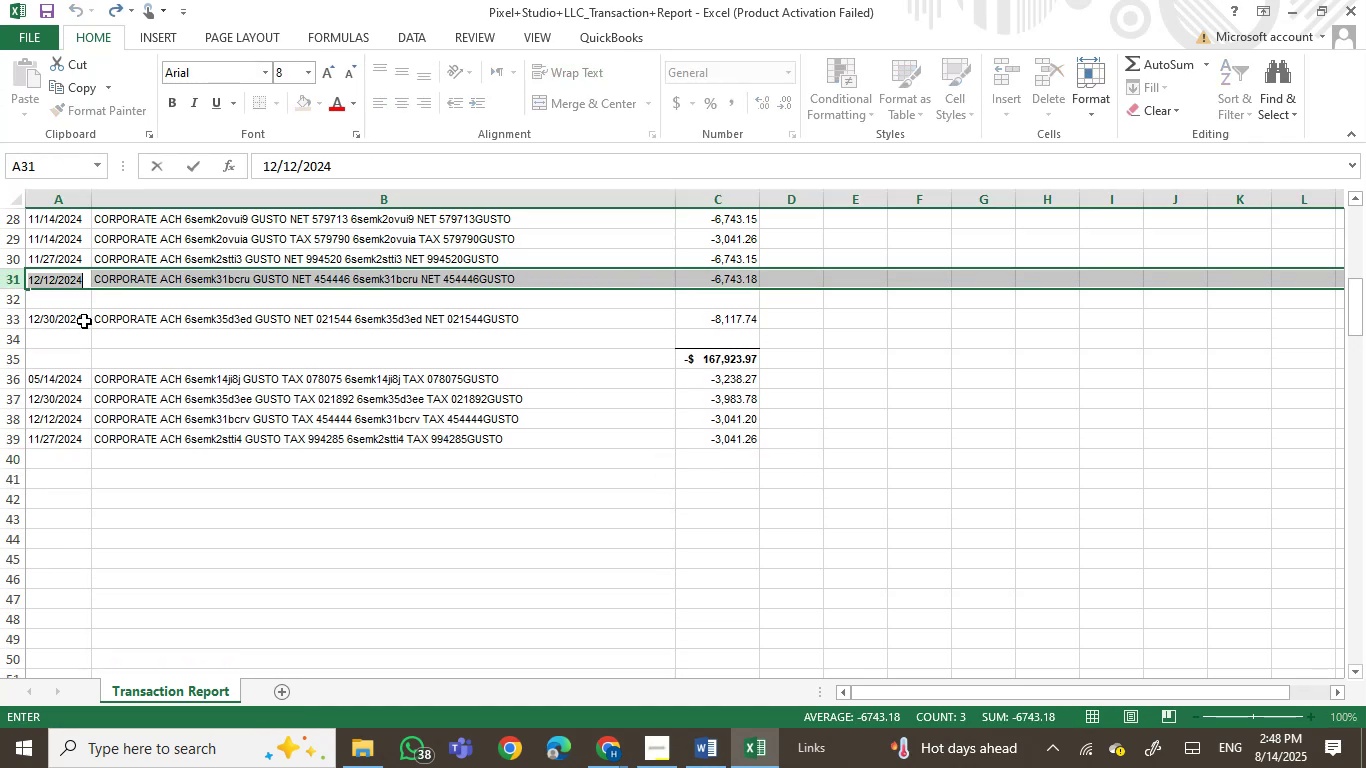 
key(Control+Z)
 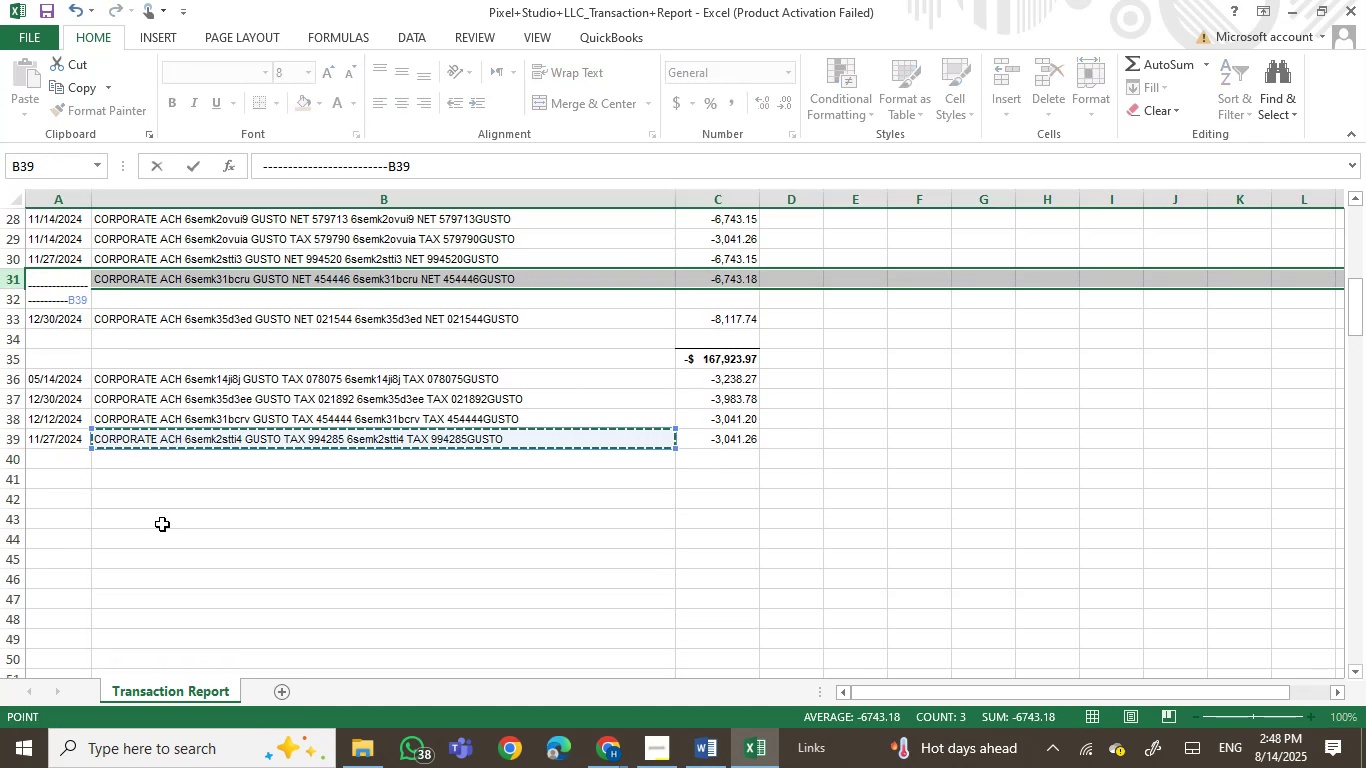 
hold_key(key=Backspace, duration=1.5)
 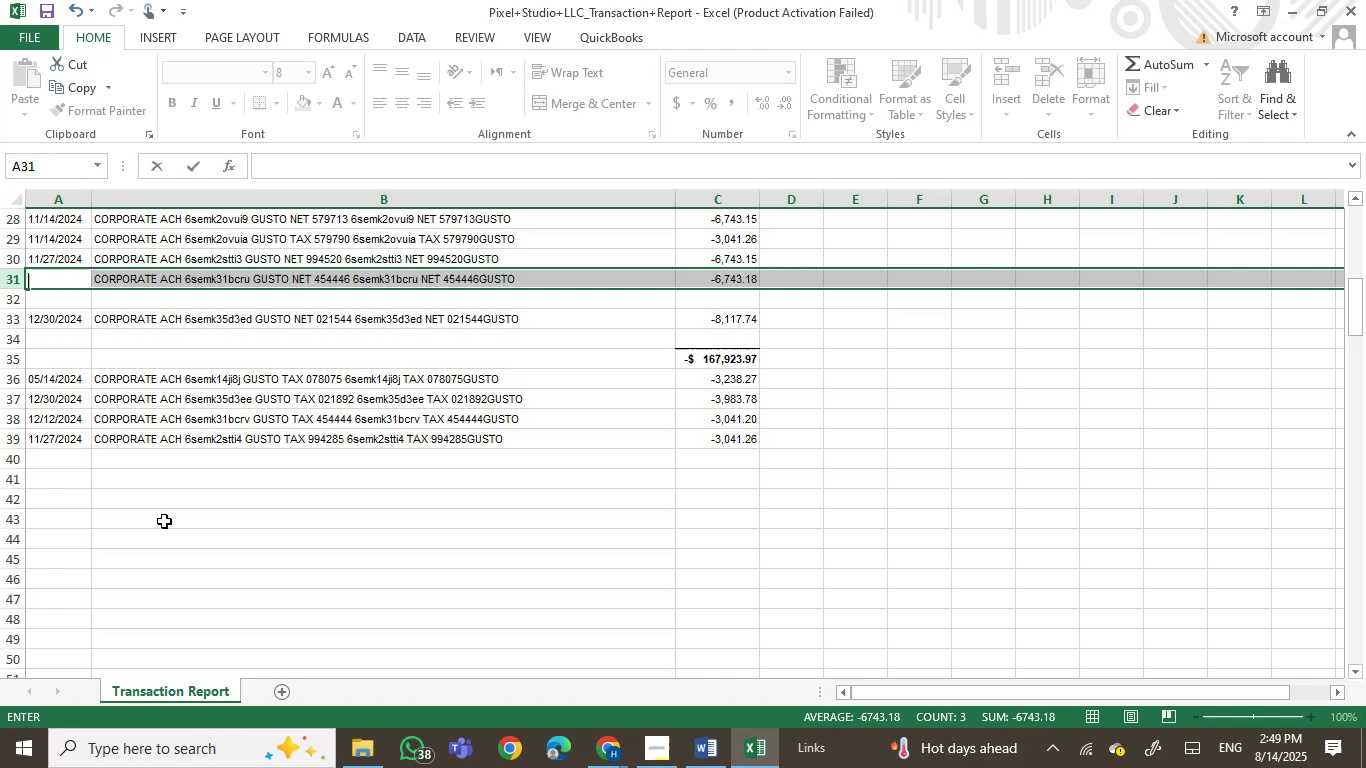 
key(Backspace)
 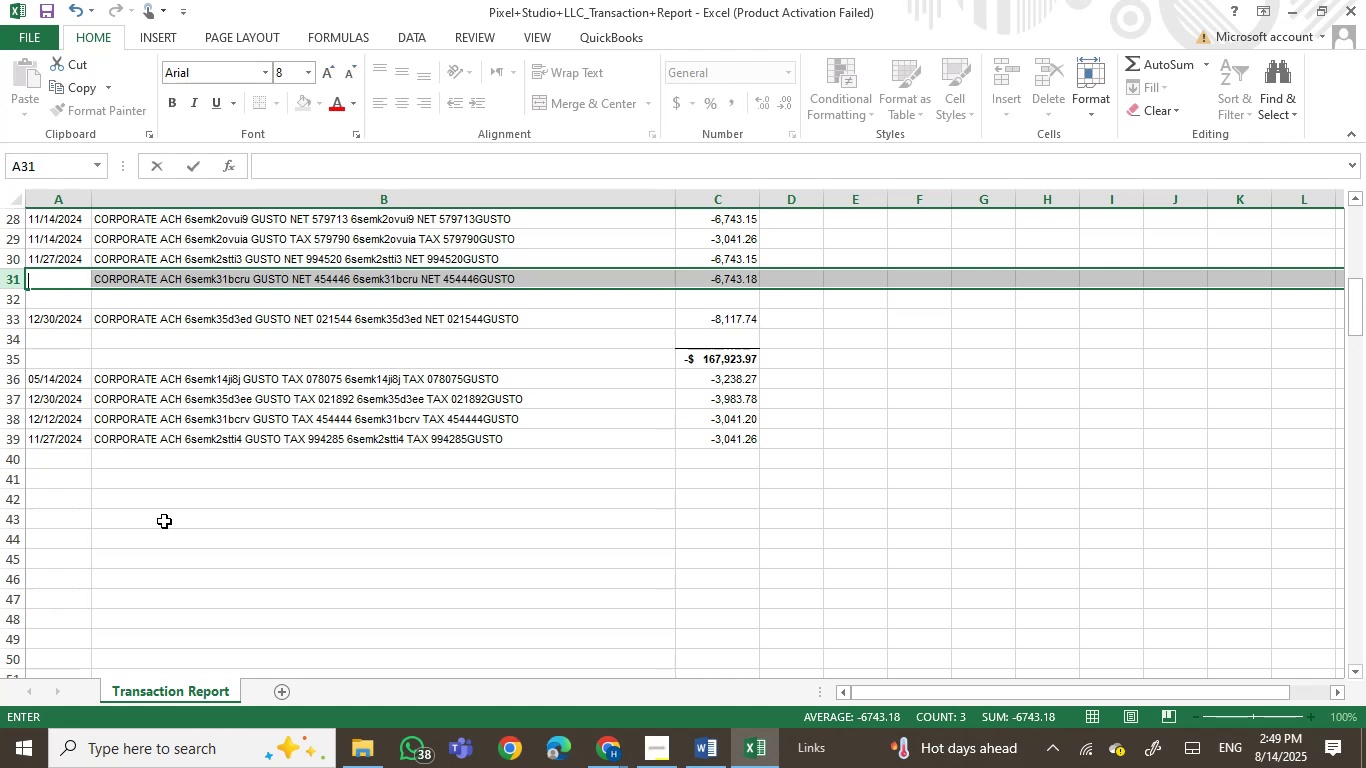 
key(Backspace)
 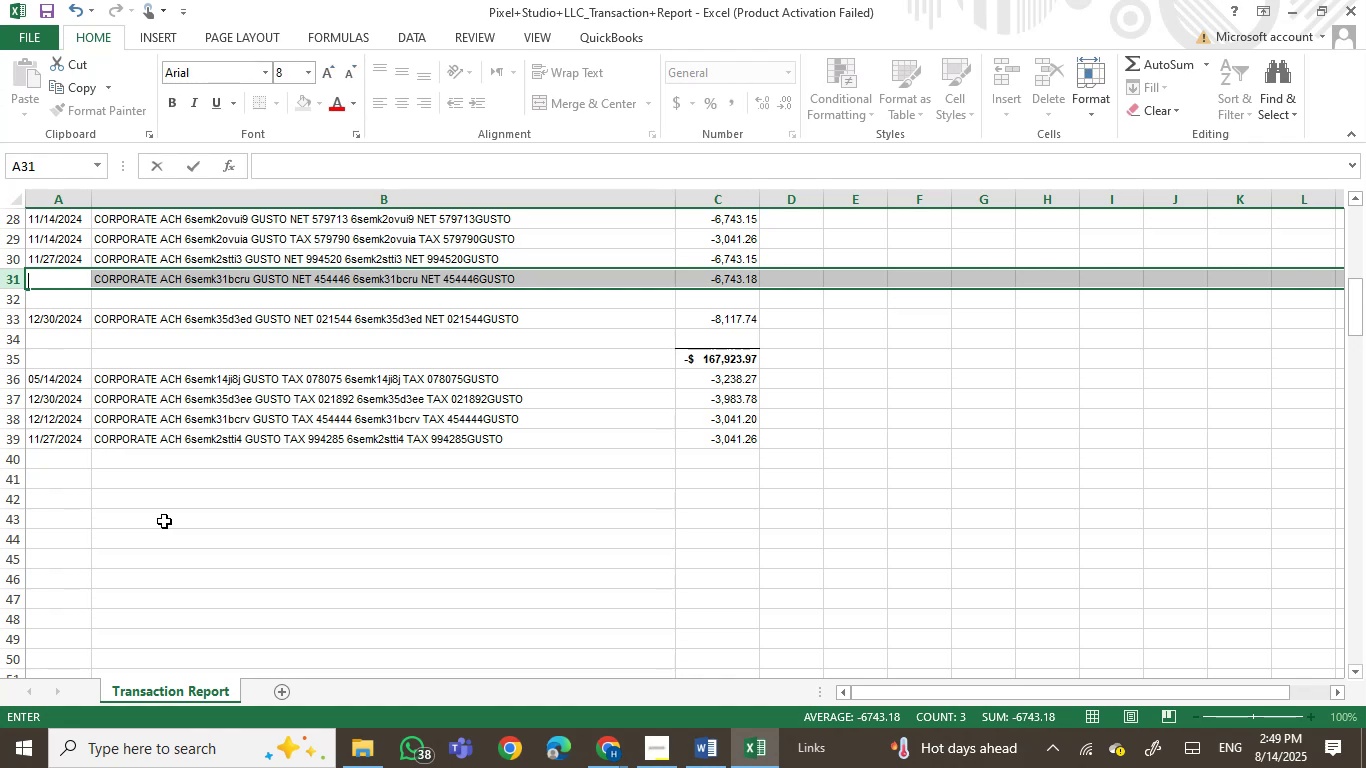 
key(Backspace)
 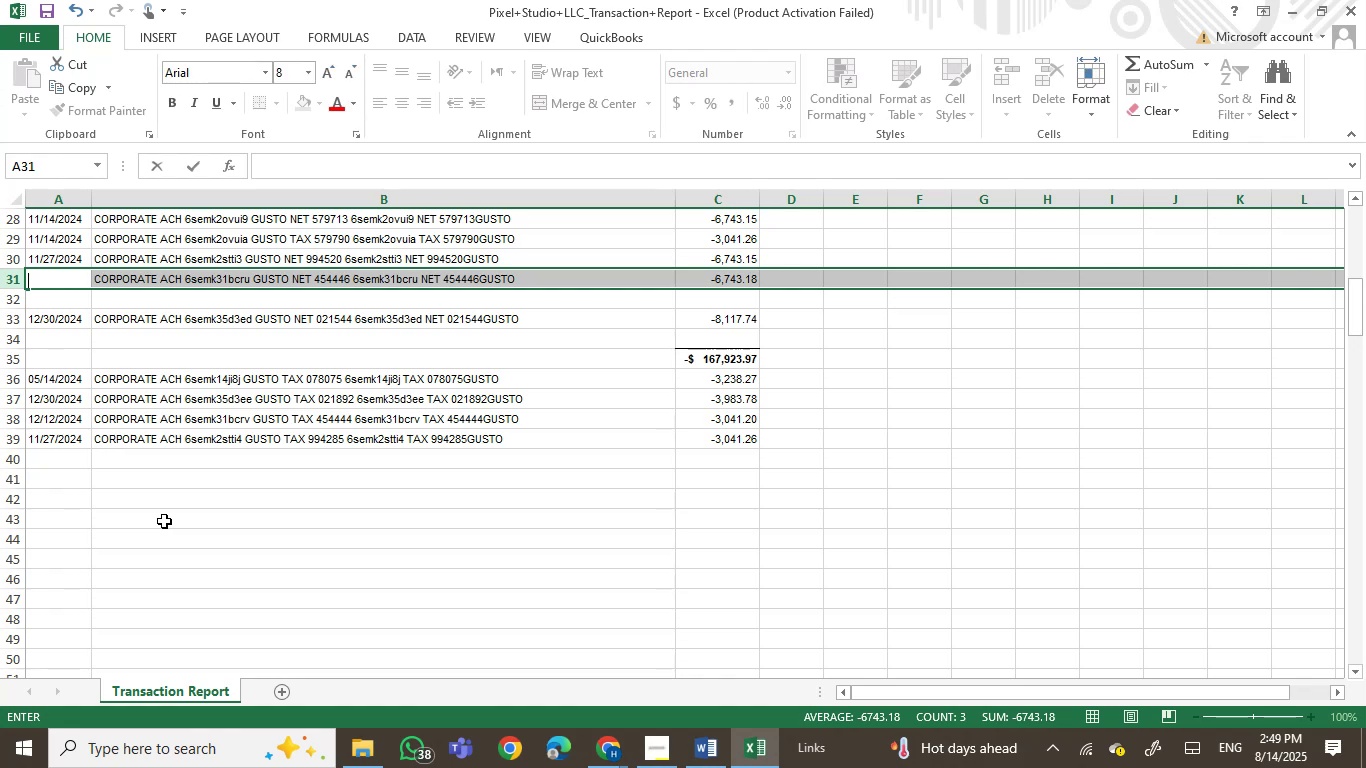 
key(Backspace)
 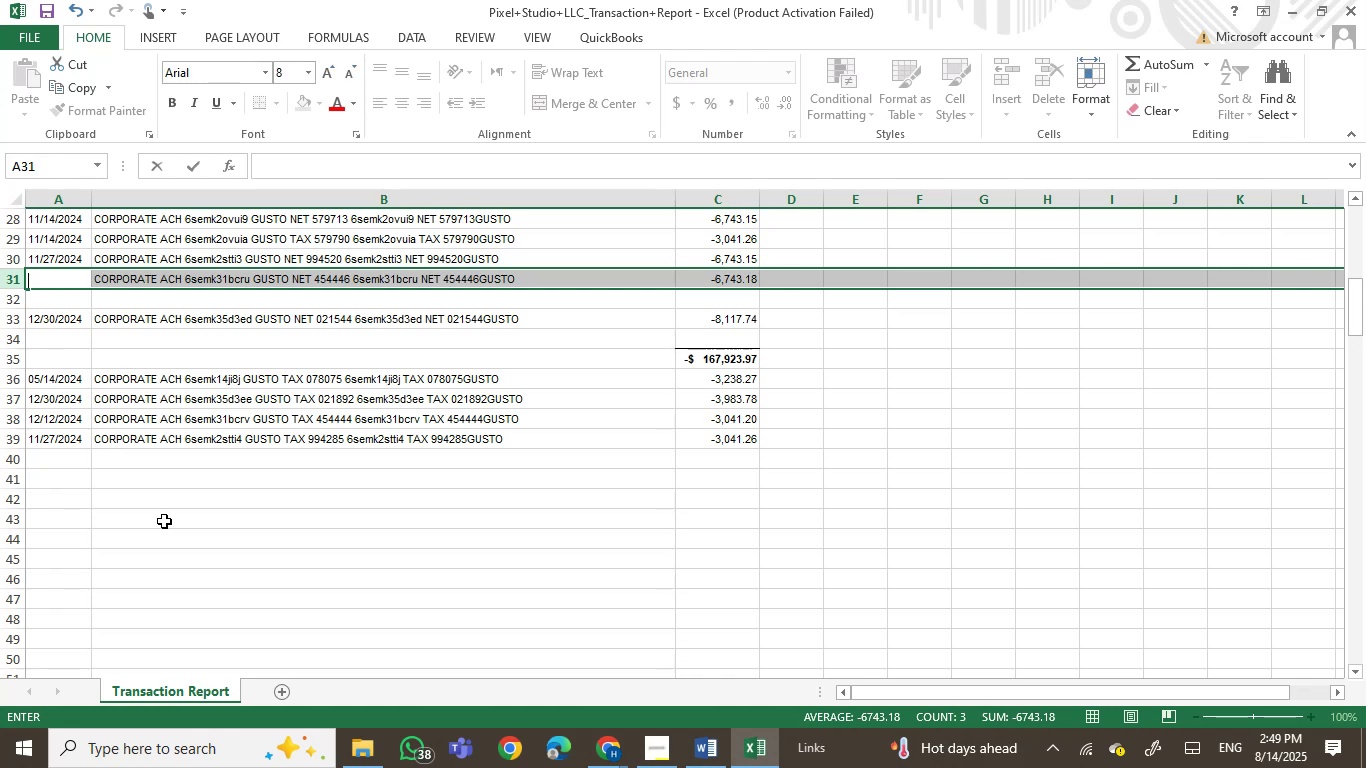 
key(Backspace)
 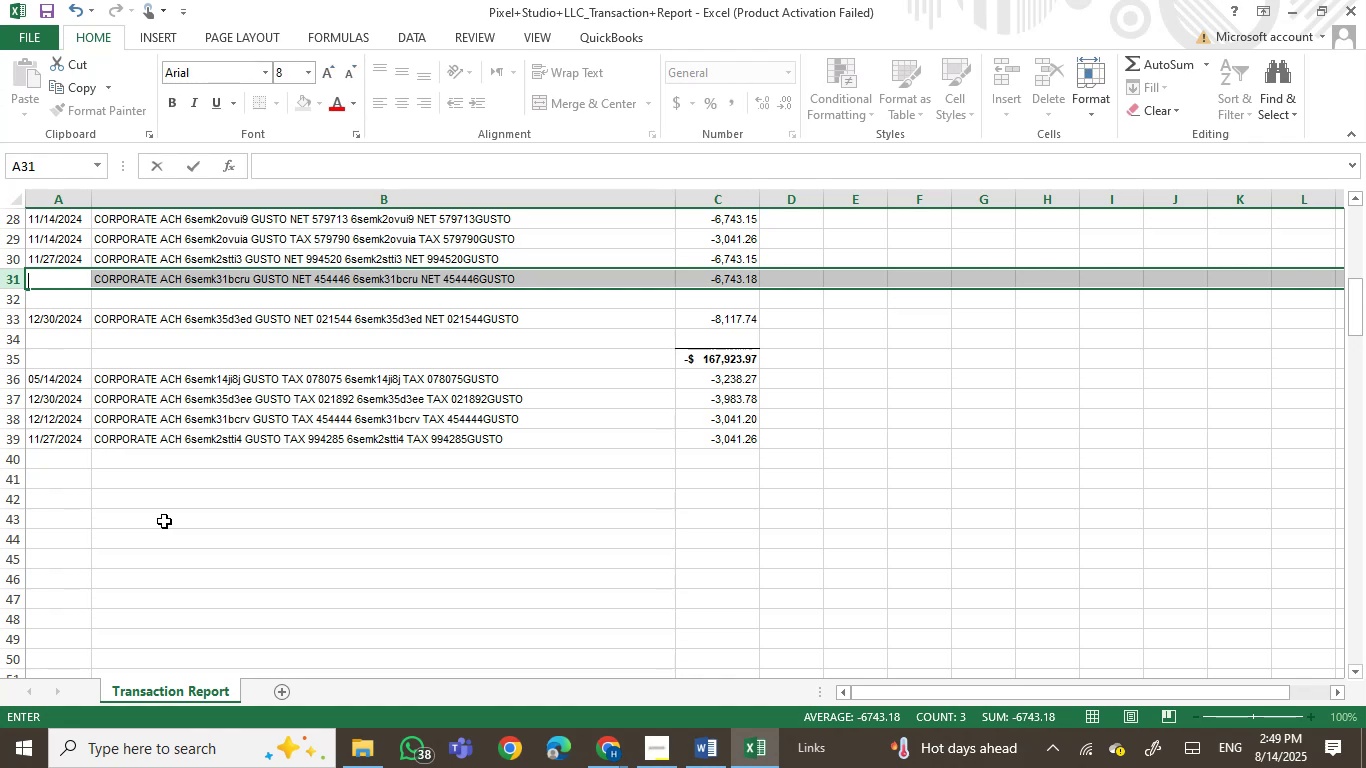 
left_click([228, 628])
 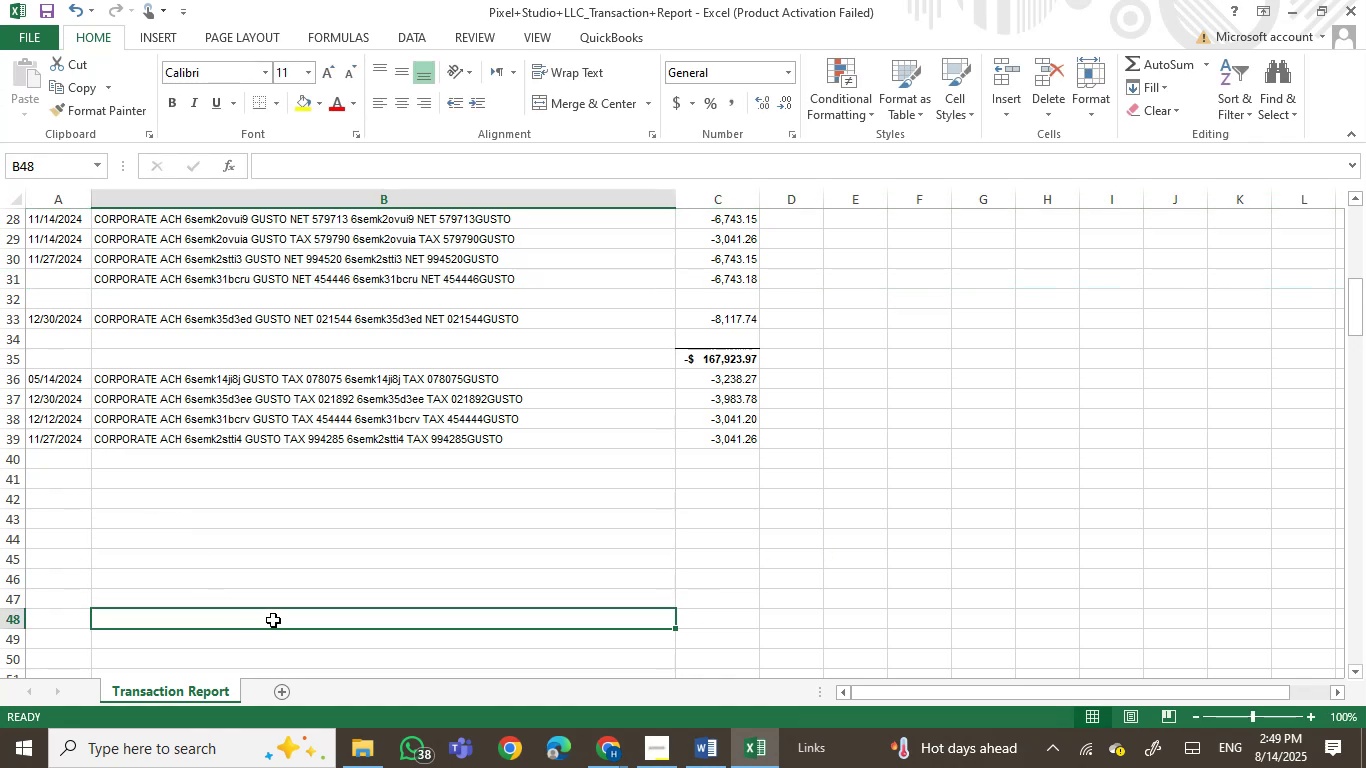 
key(Control+Z)
 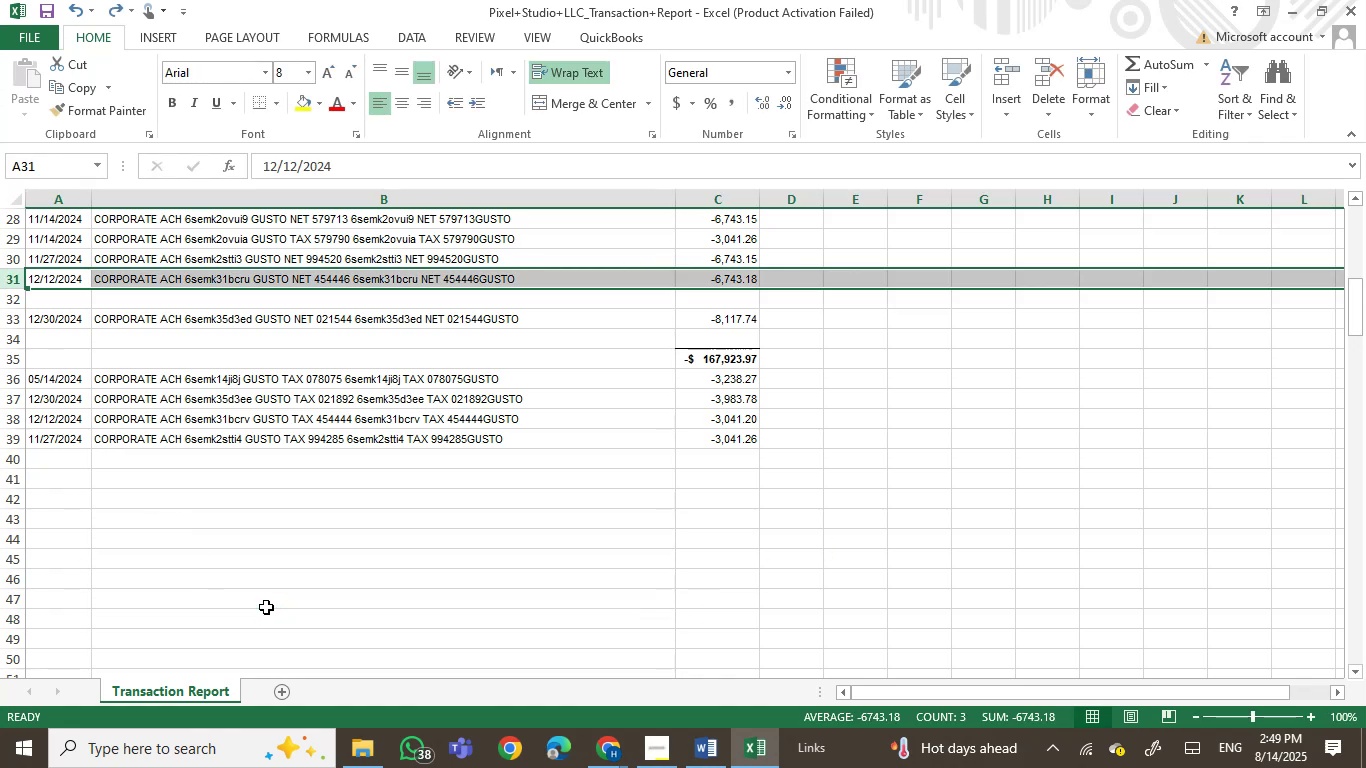 
key(Control+Z)
 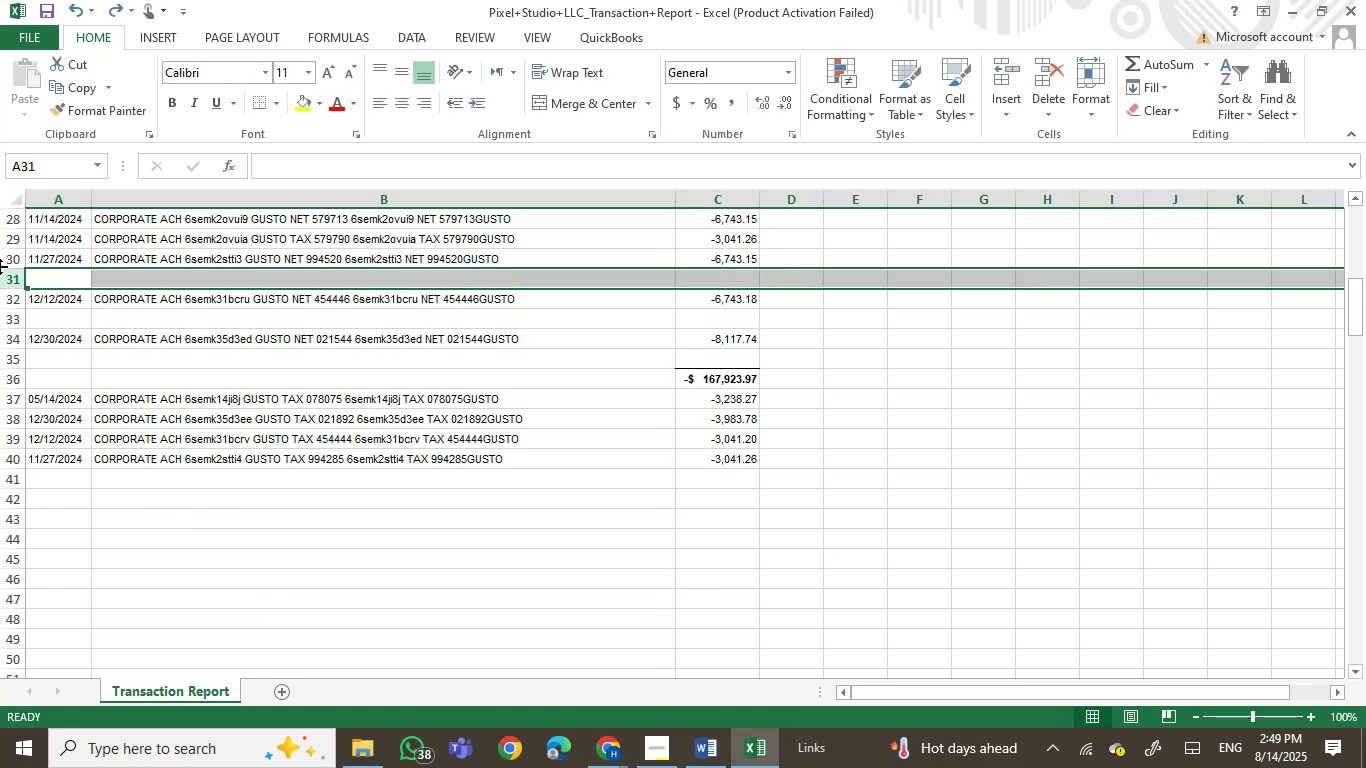 
left_click([2, 280])
 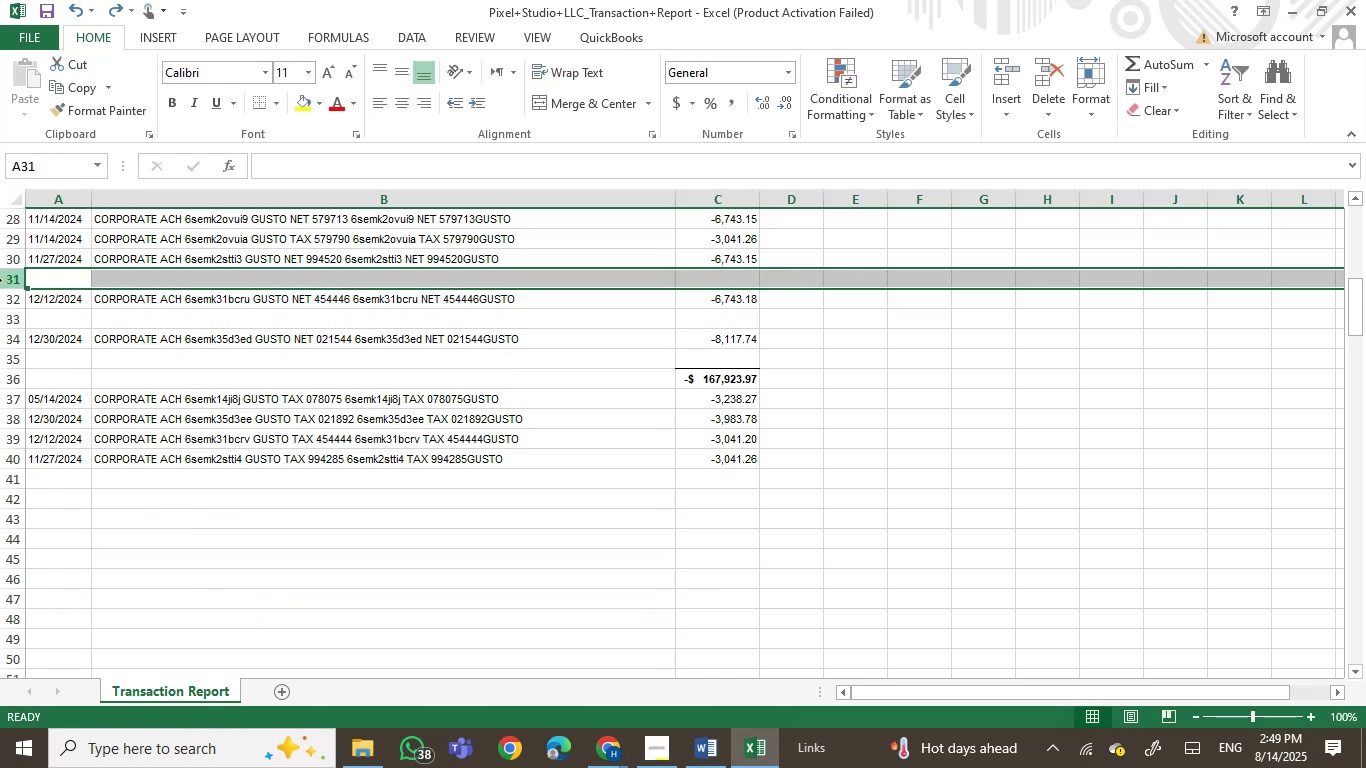 
hold_key(key=ControlLeft, duration=0.84)
 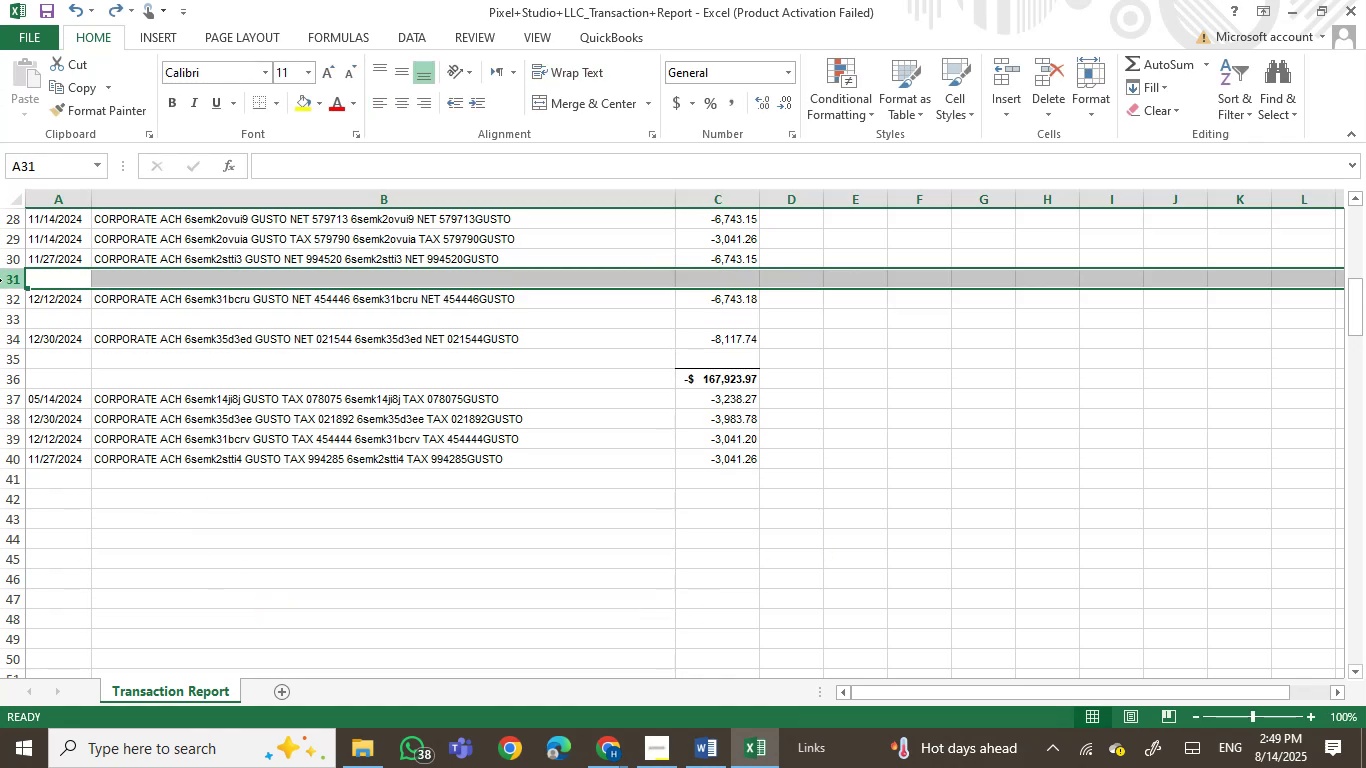 
key(Control+NumpadSubtract)
 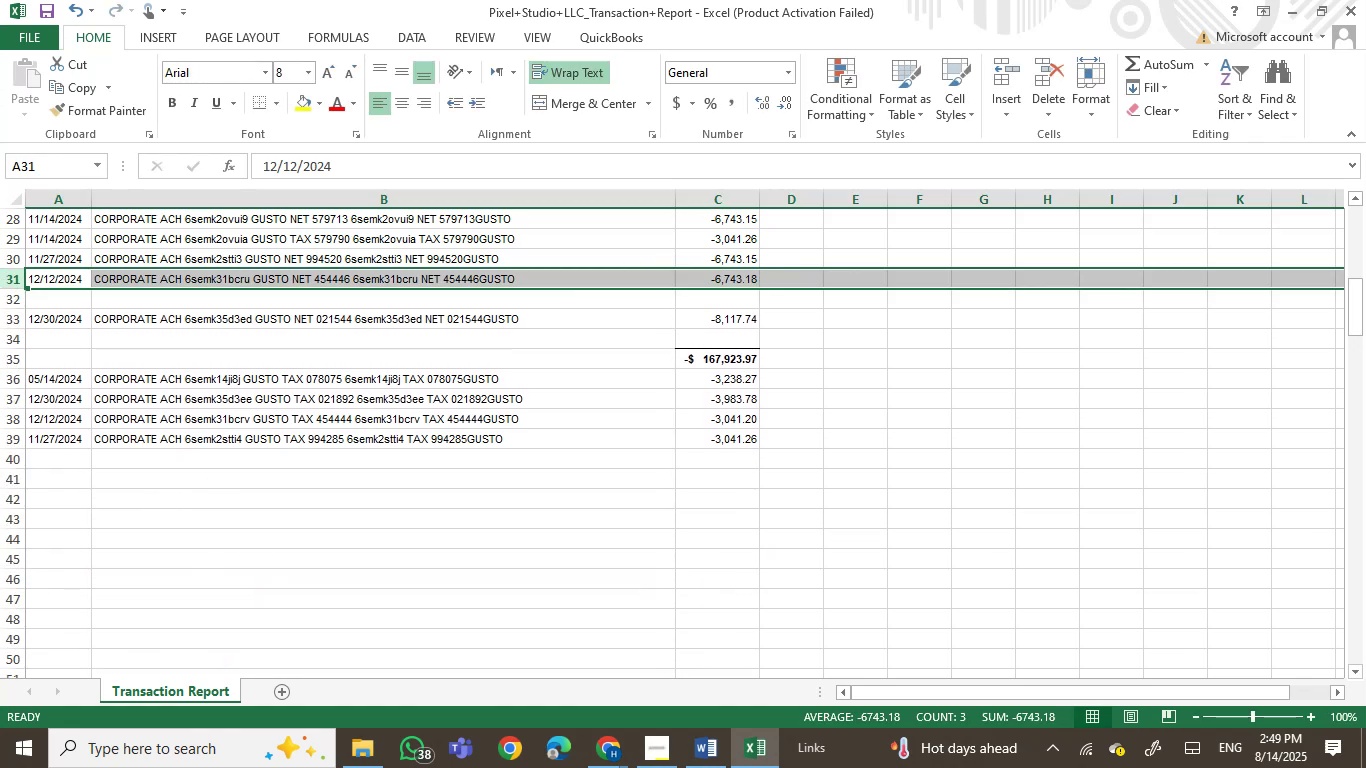 
left_click([7, 305])
 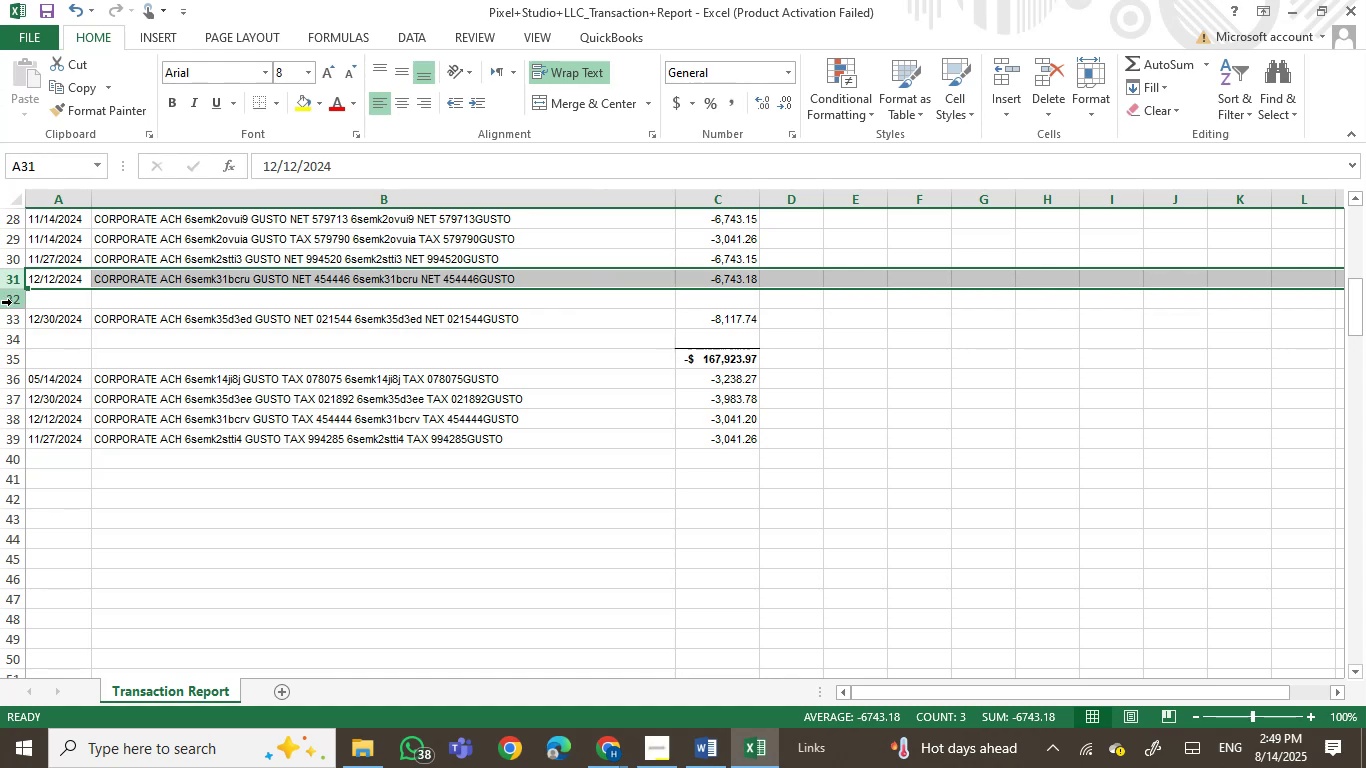 
left_click([7, 300])
 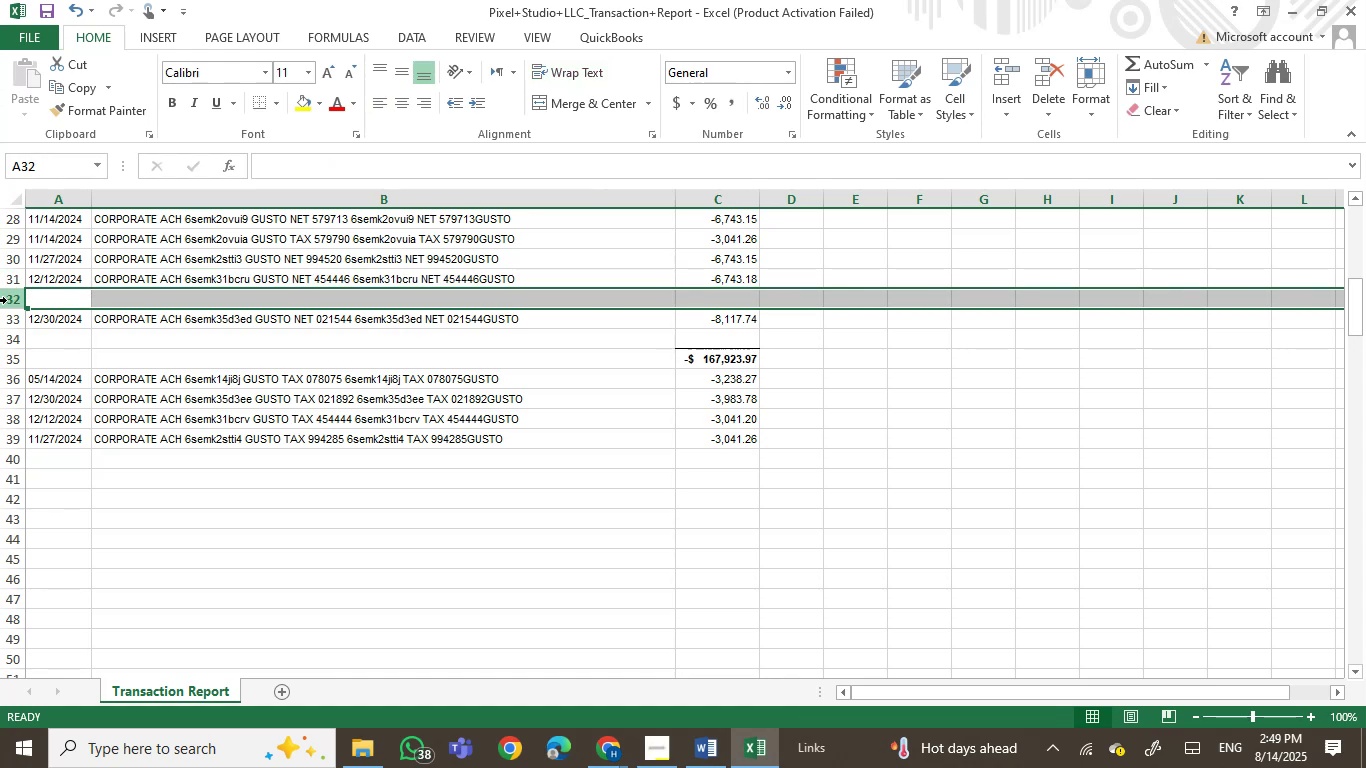 
key(Control+NumpadSubtract)
 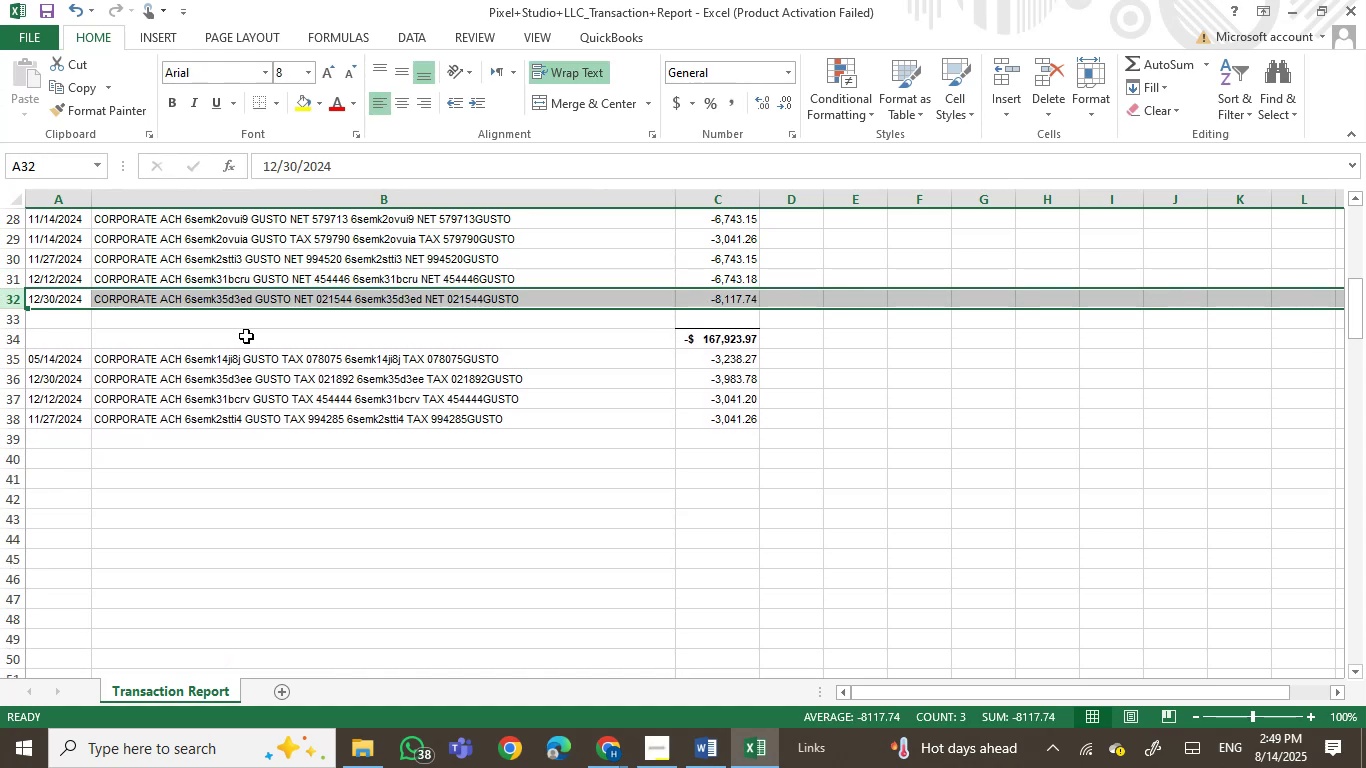 
scroll: coordinate [300, 381], scroll_direction: up, amount: 2.0
 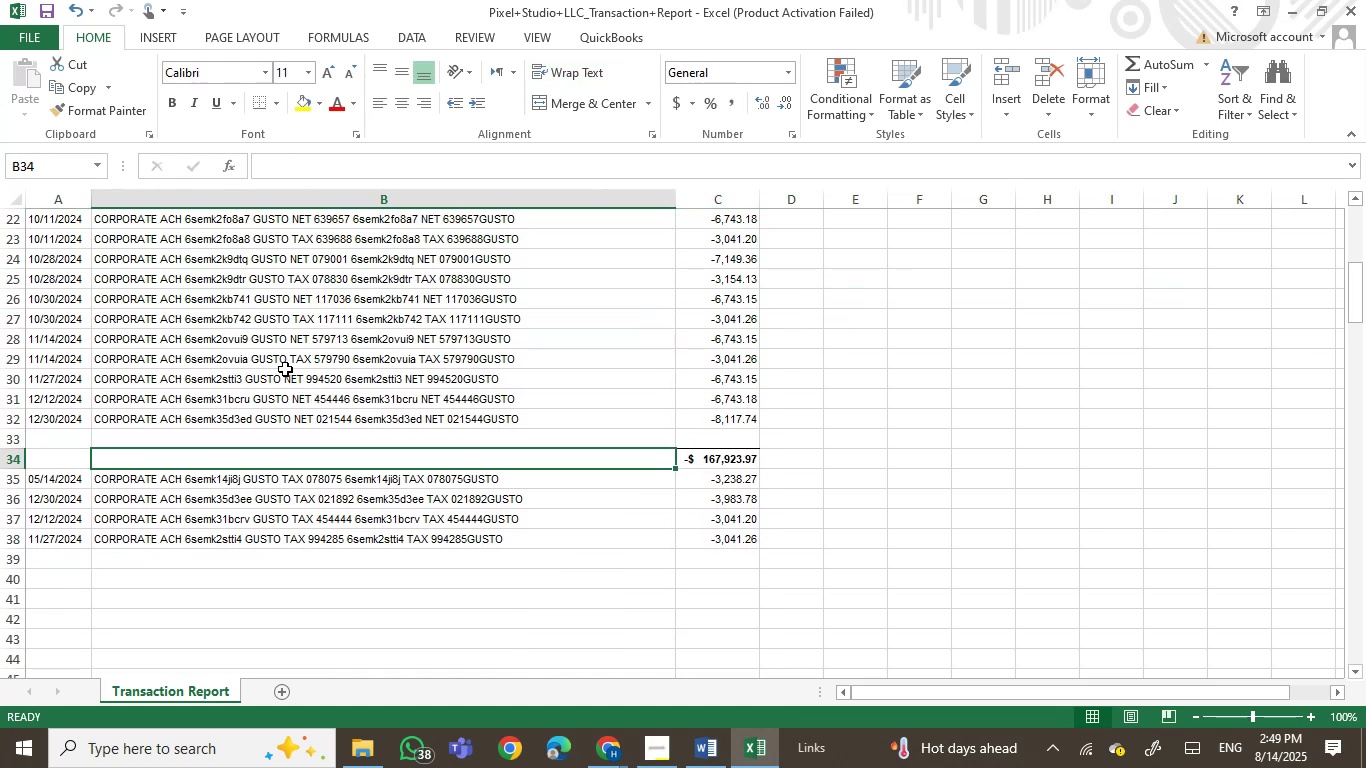 
left_click_drag(start_coordinate=[46, 358], to_coordinate=[706, 358])
 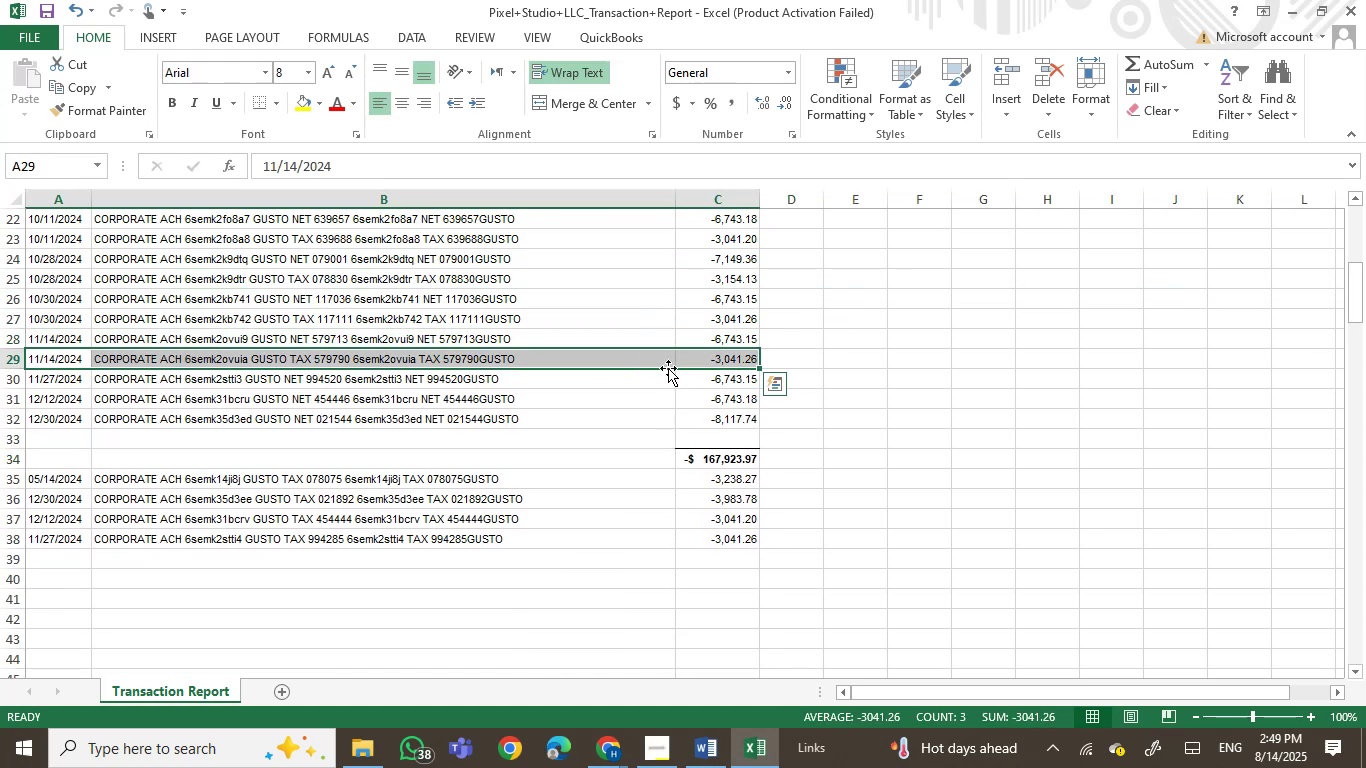 
left_click_drag(start_coordinate=[667, 369], to_coordinate=[648, 564])
 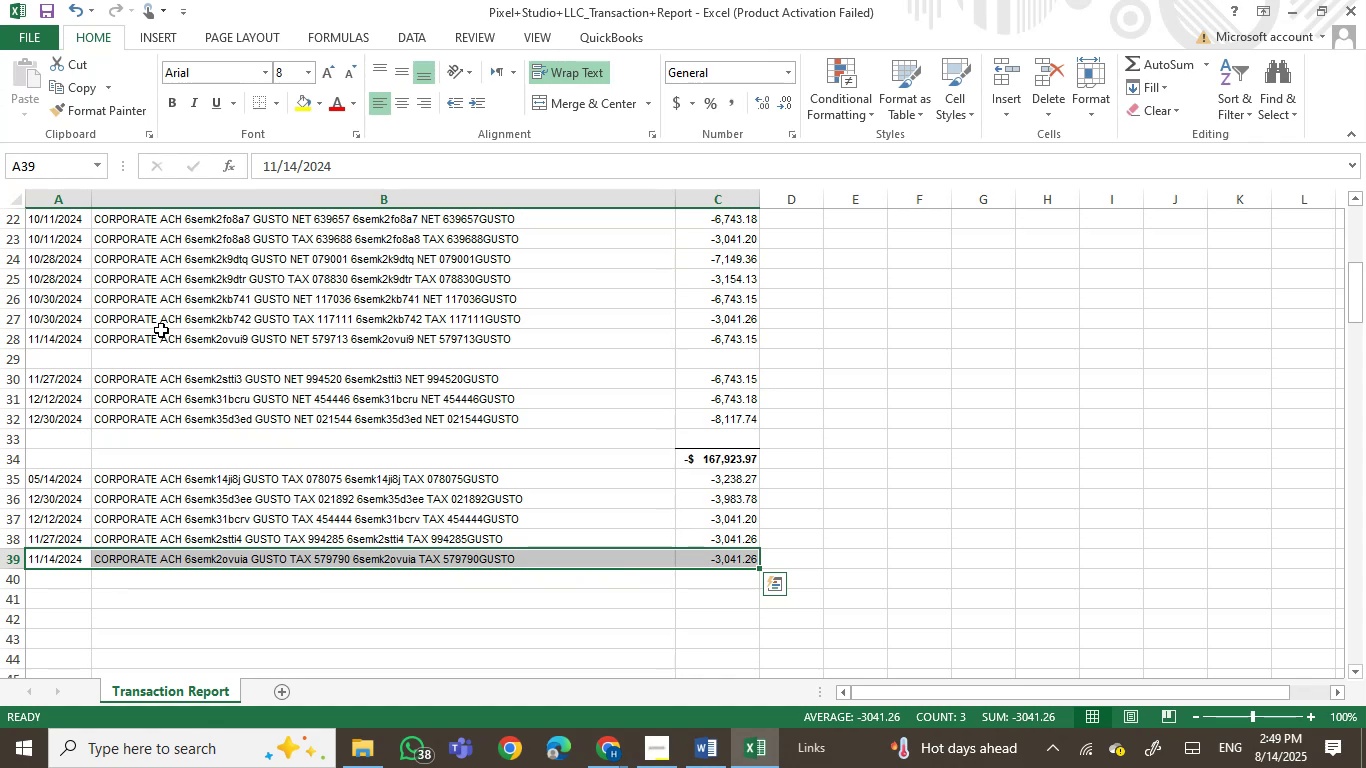 
left_click_drag(start_coordinate=[62, 317], to_coordinate=[731, 310])
 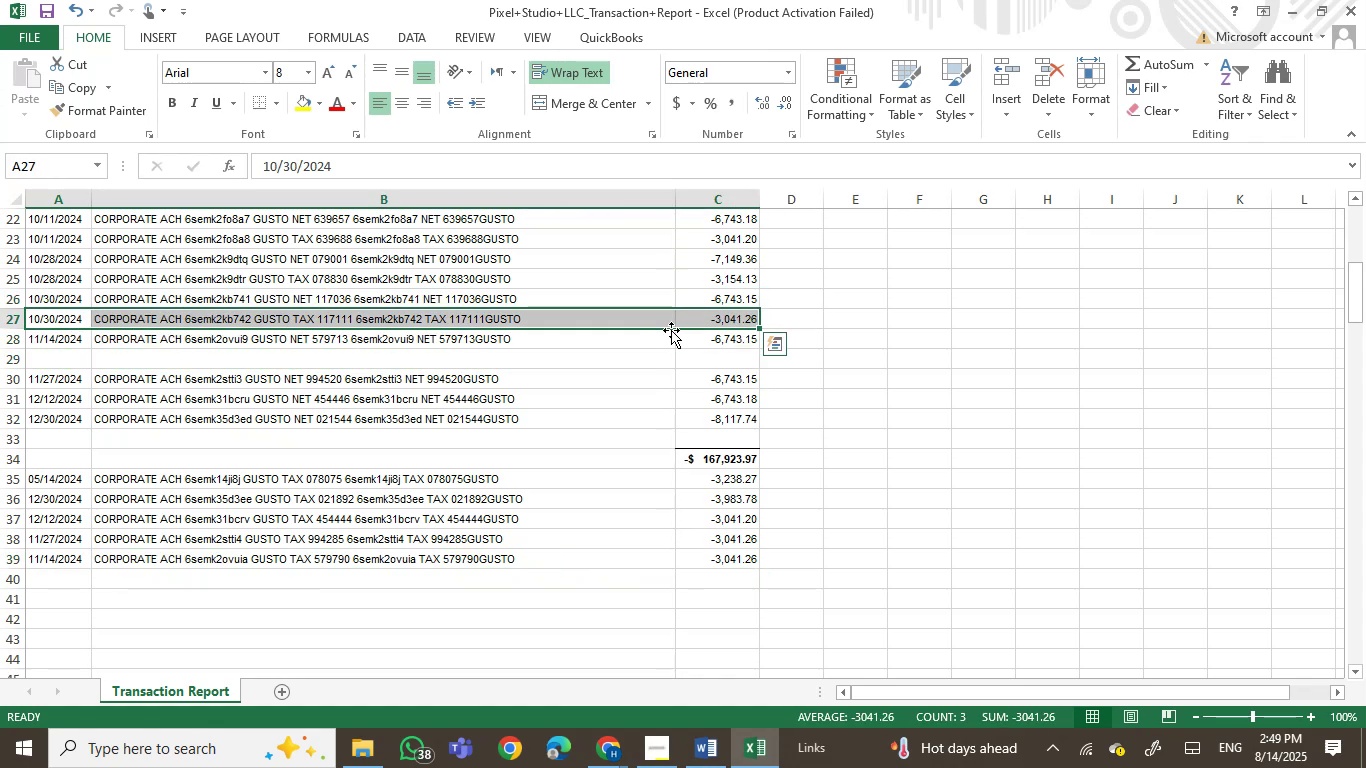 
left_click_drag(start_coordinate=[671, 330], to_coordinate=[660, 573])
 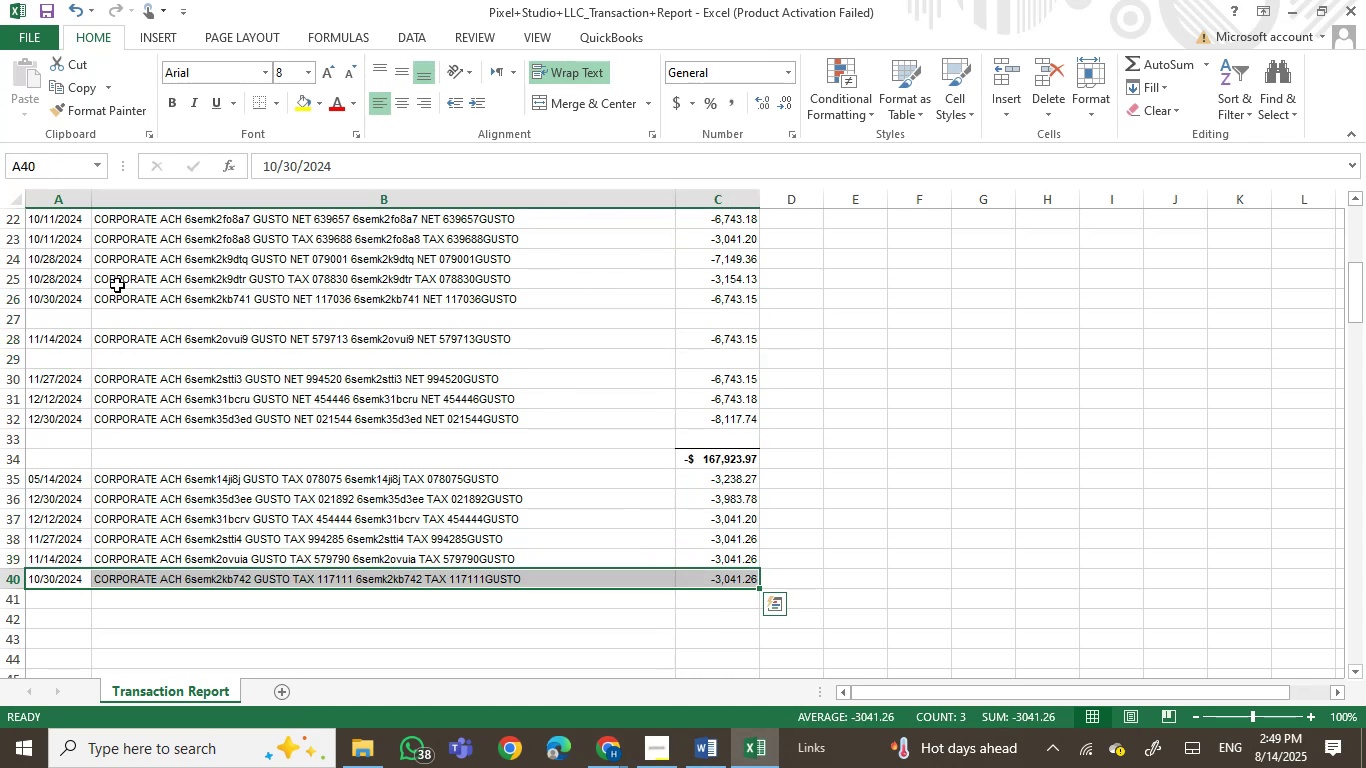 
left_click_drag(start_coordinate=[67, 277], to_coordinate=[707, 275])
 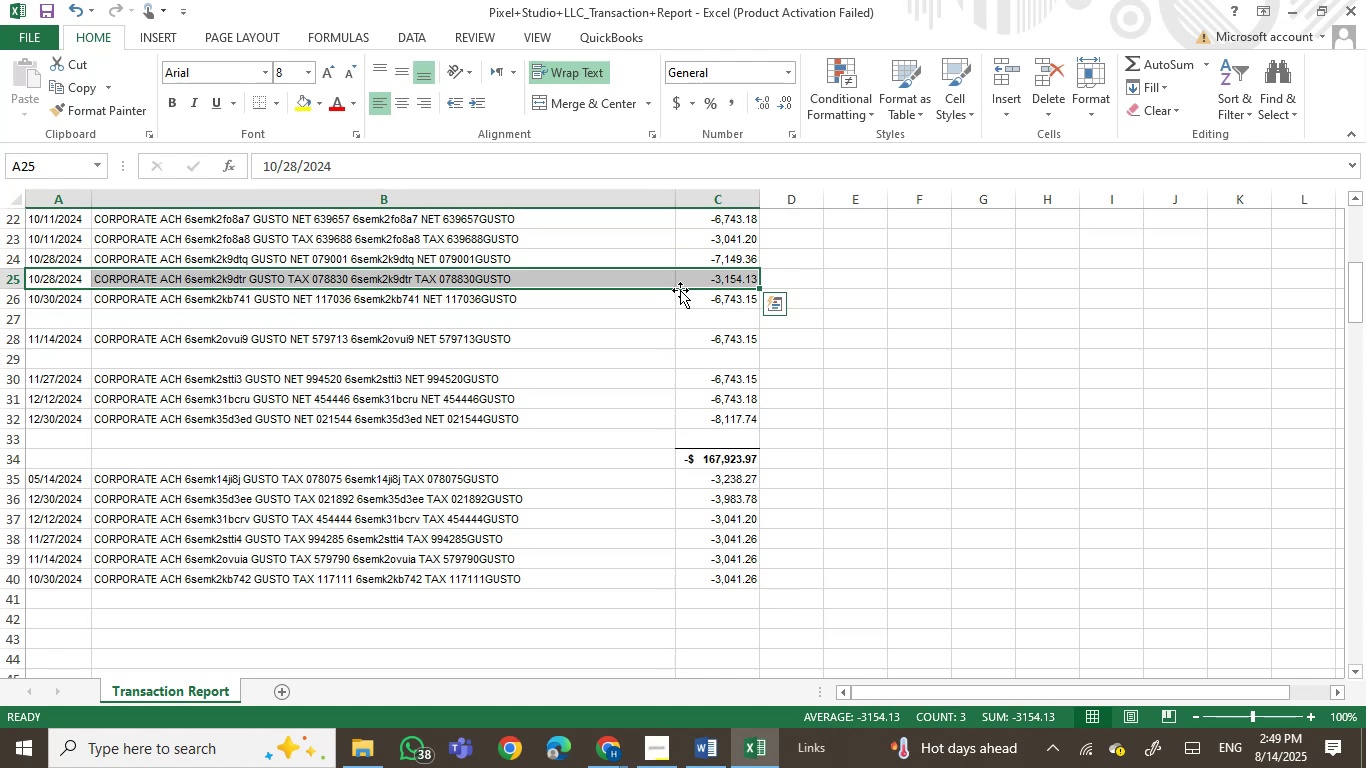 
left_click_drag(start_coordinate=[680, 290], to_coordinate=[697, 598])
 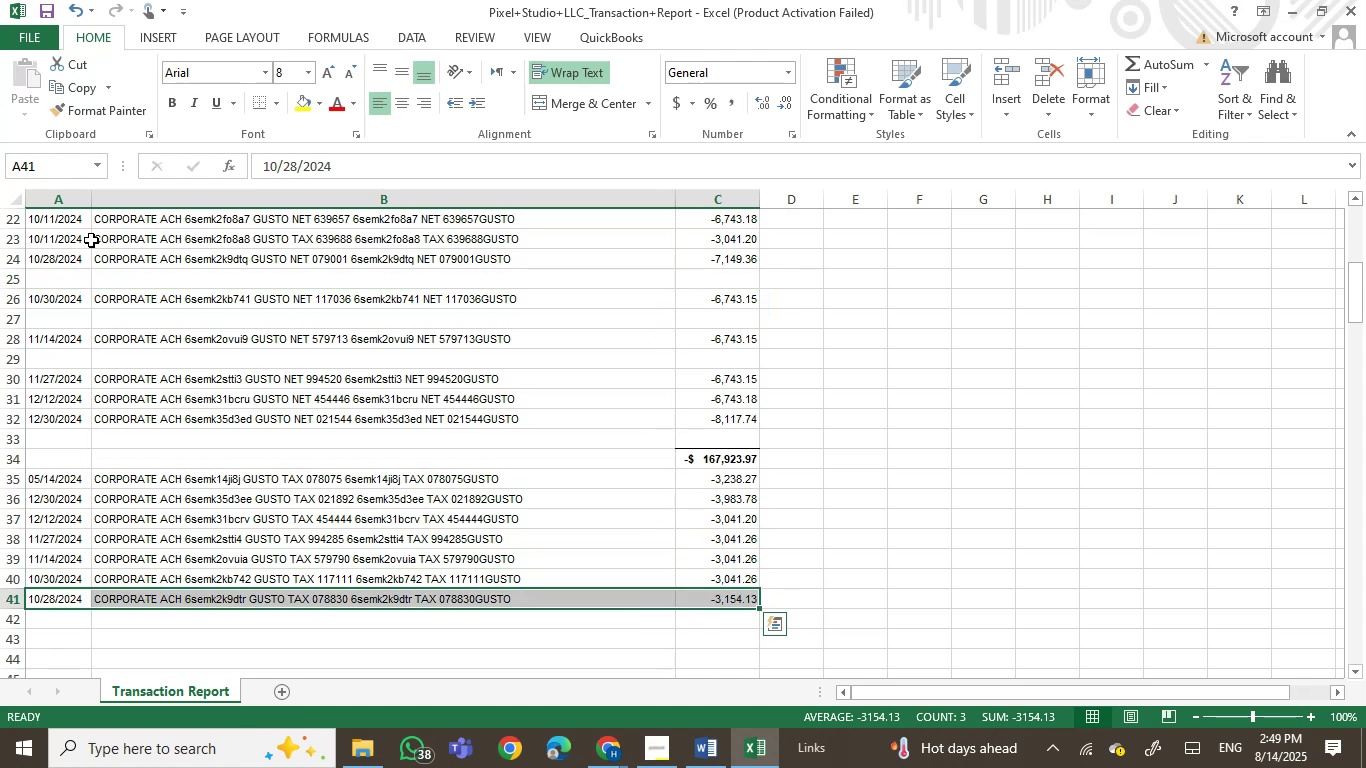 
left_click_drag(start_coordinate=[73, 237], to_coordinate=[698, 245])
 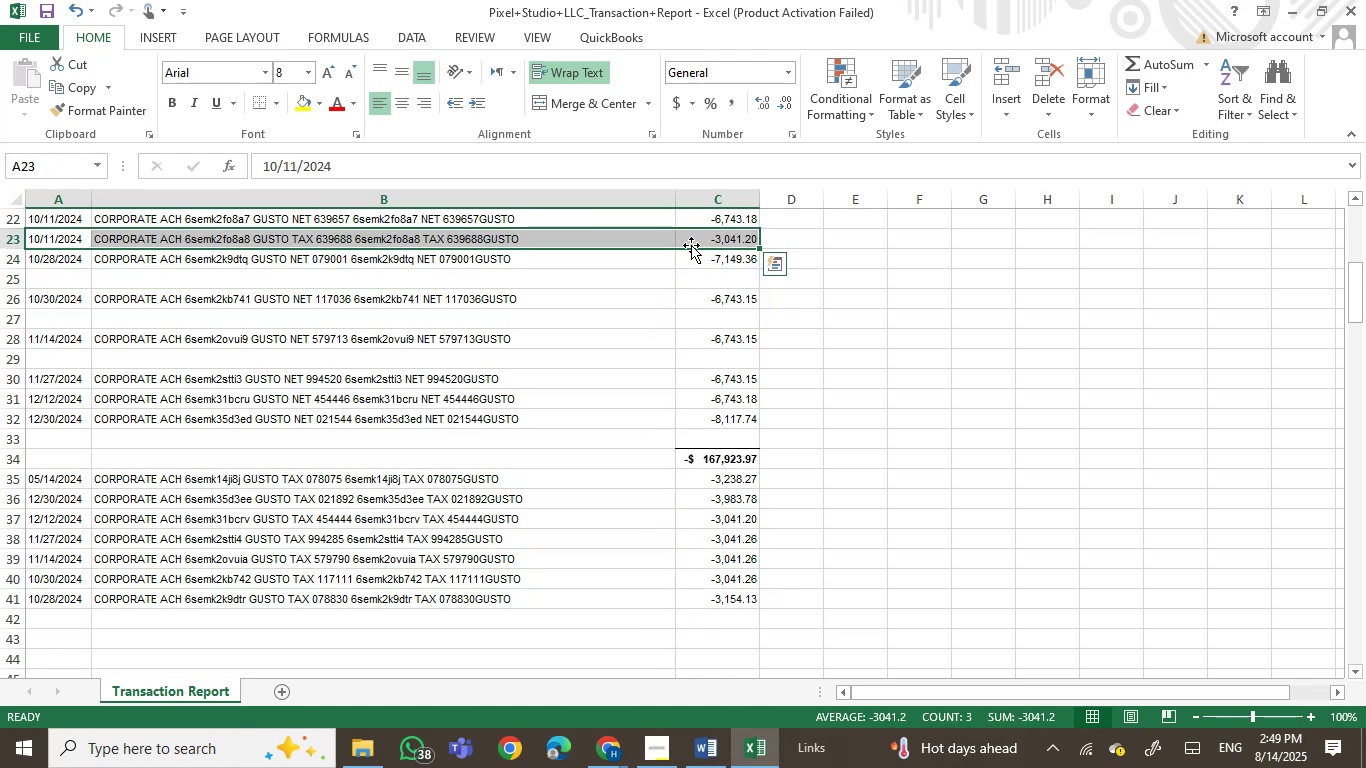 
left_click_drag(start_coordinate=[690, 245], to_coordinate=[665, 612])
 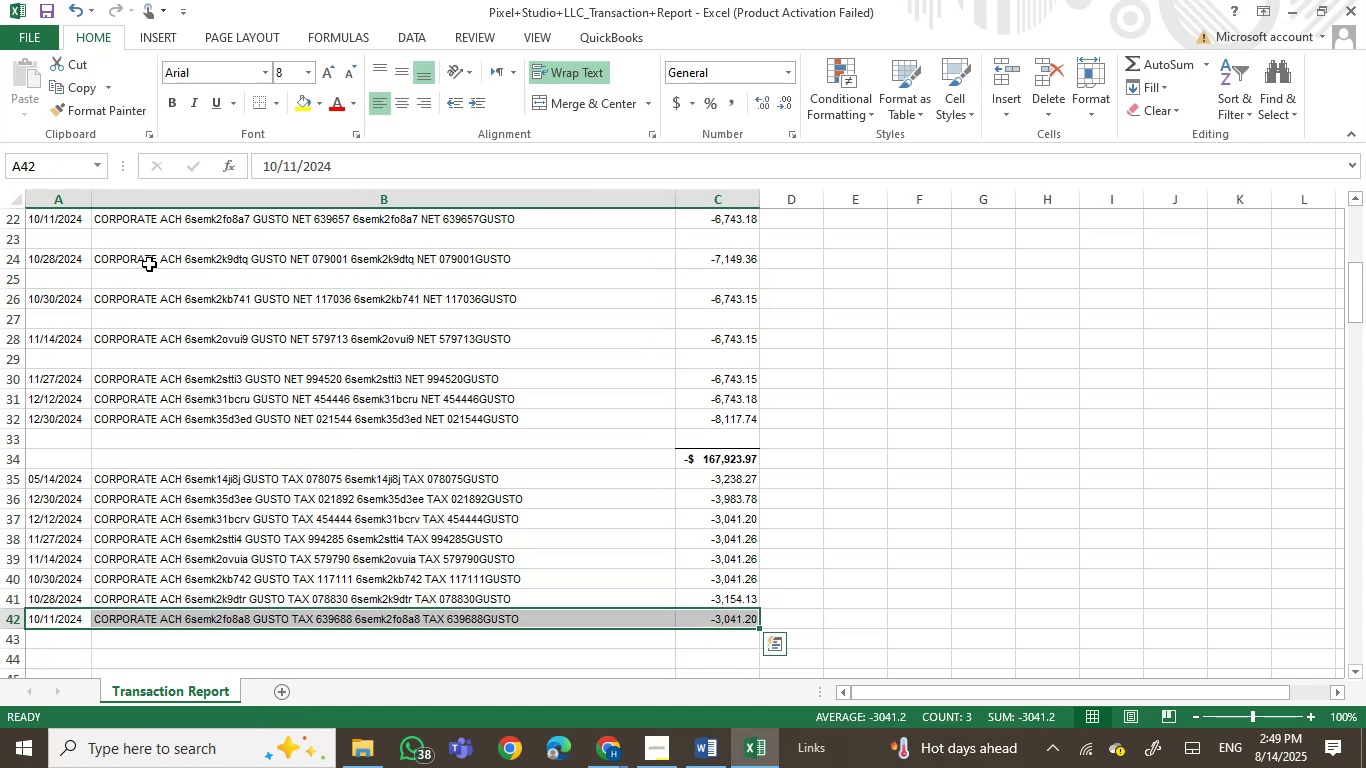 
left_click([10, 241])
 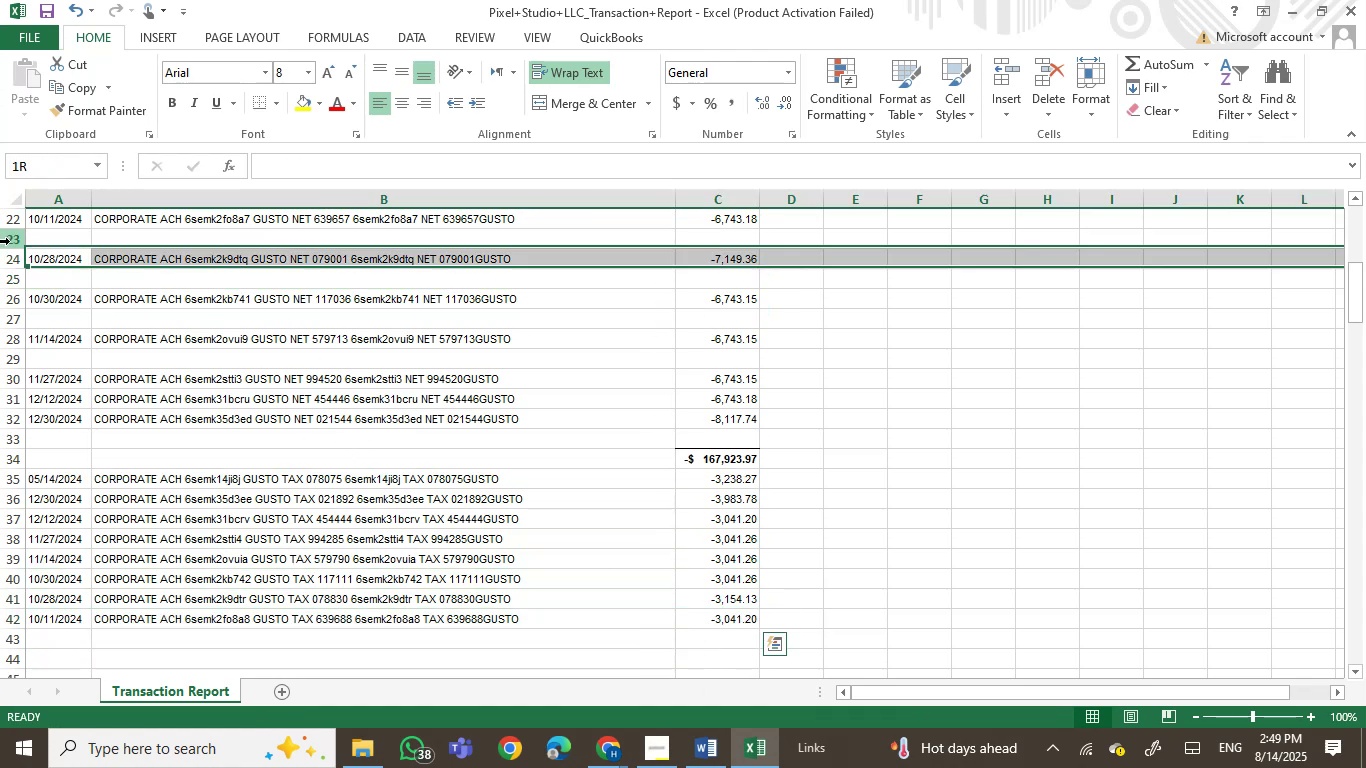 
hold_key(key=ControlLeft, duration=1.52)
left_click([9, 279])
 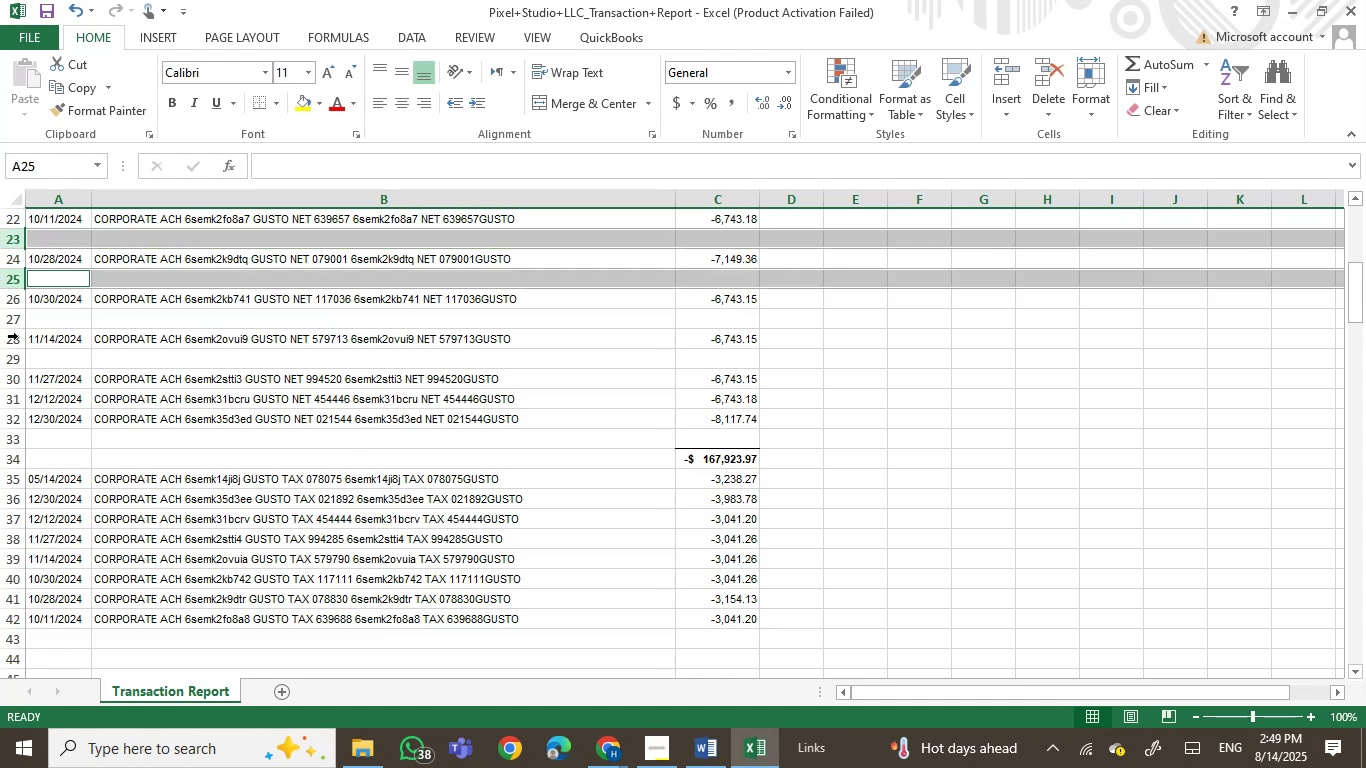 
hold_key(key=ControlLeft, duration=1.53)
left_click([15, 317])
 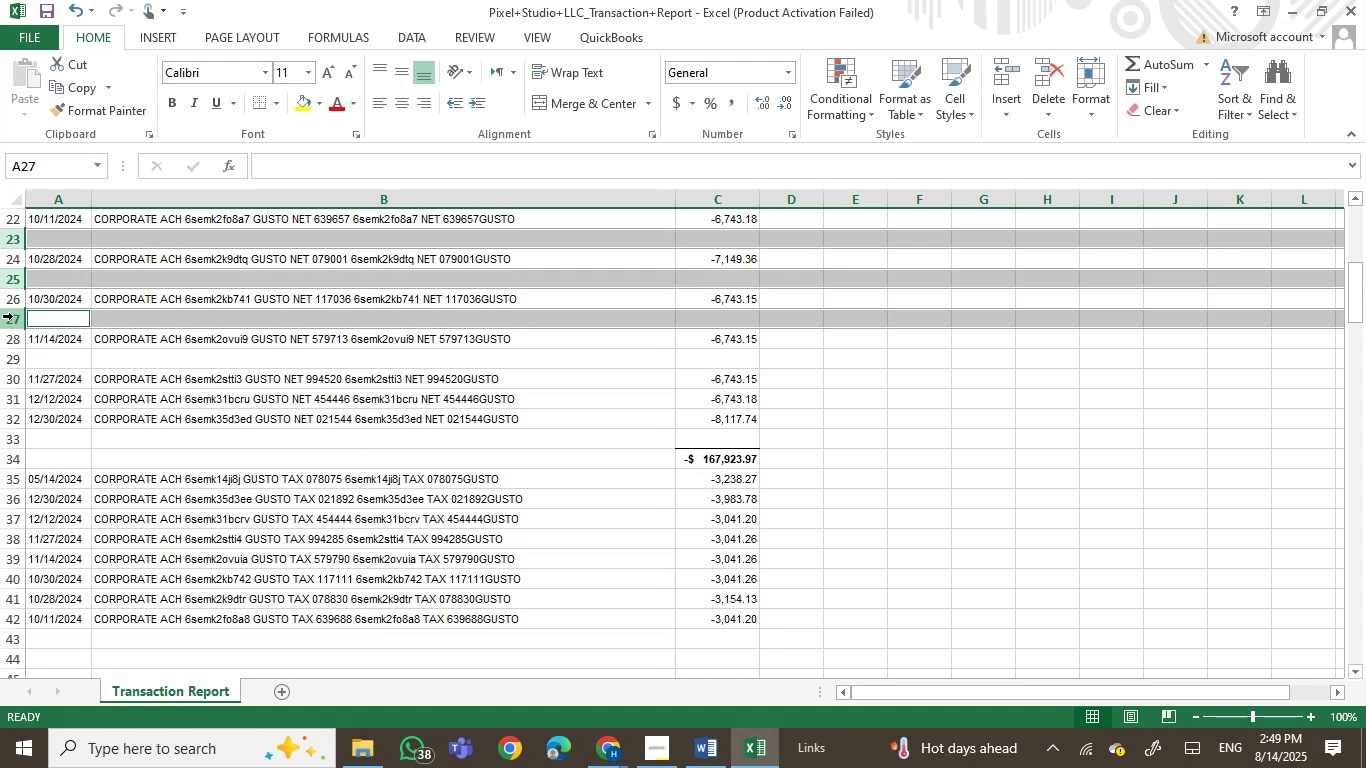 
key(Control+NumpadSubtract)
 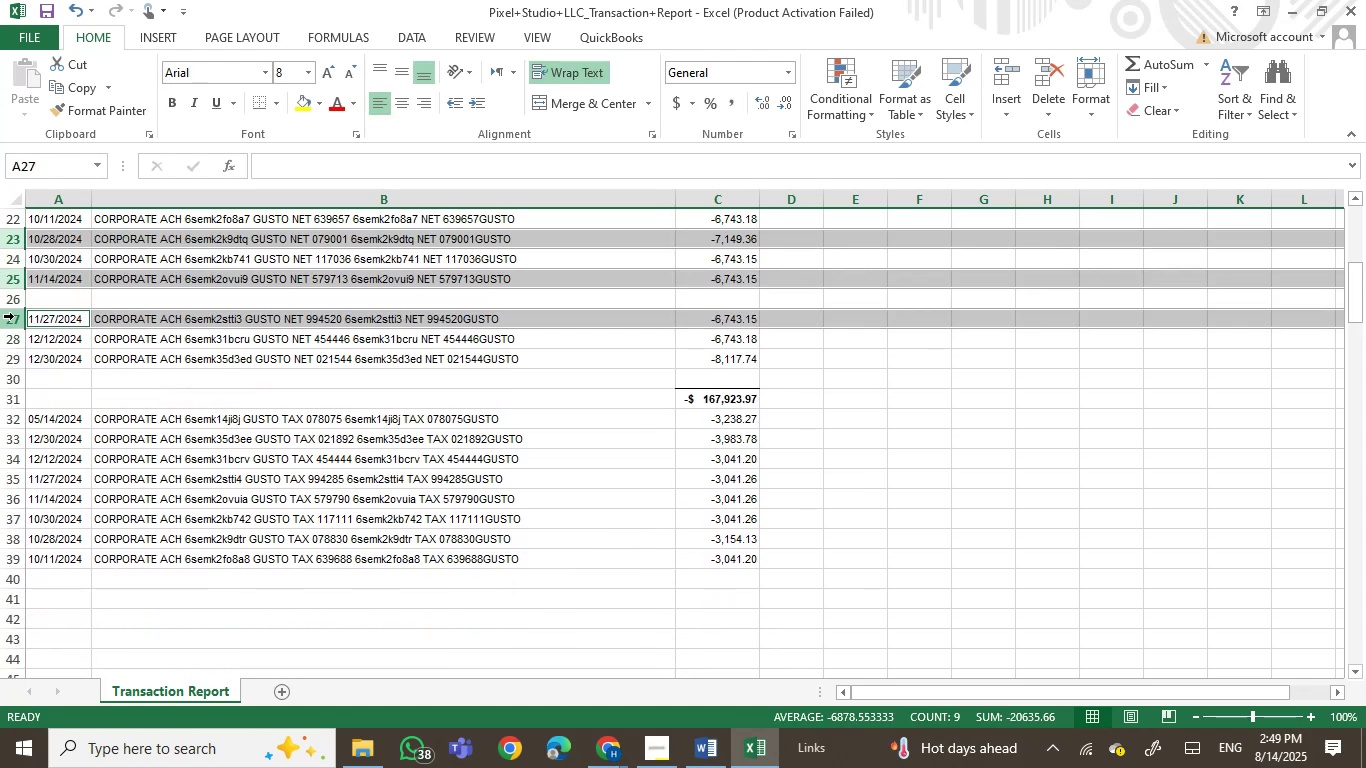 
left_click([215, 371])
 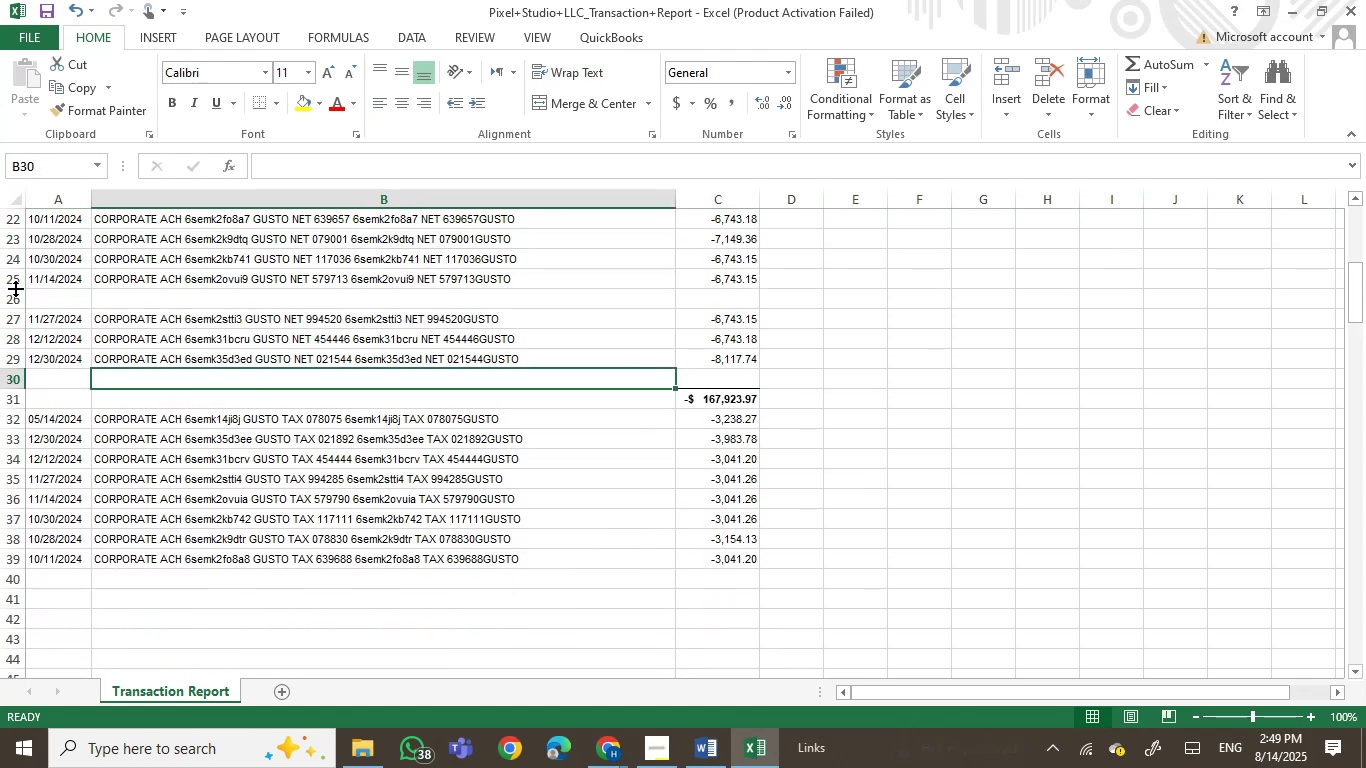 
left_click([13, 297])
 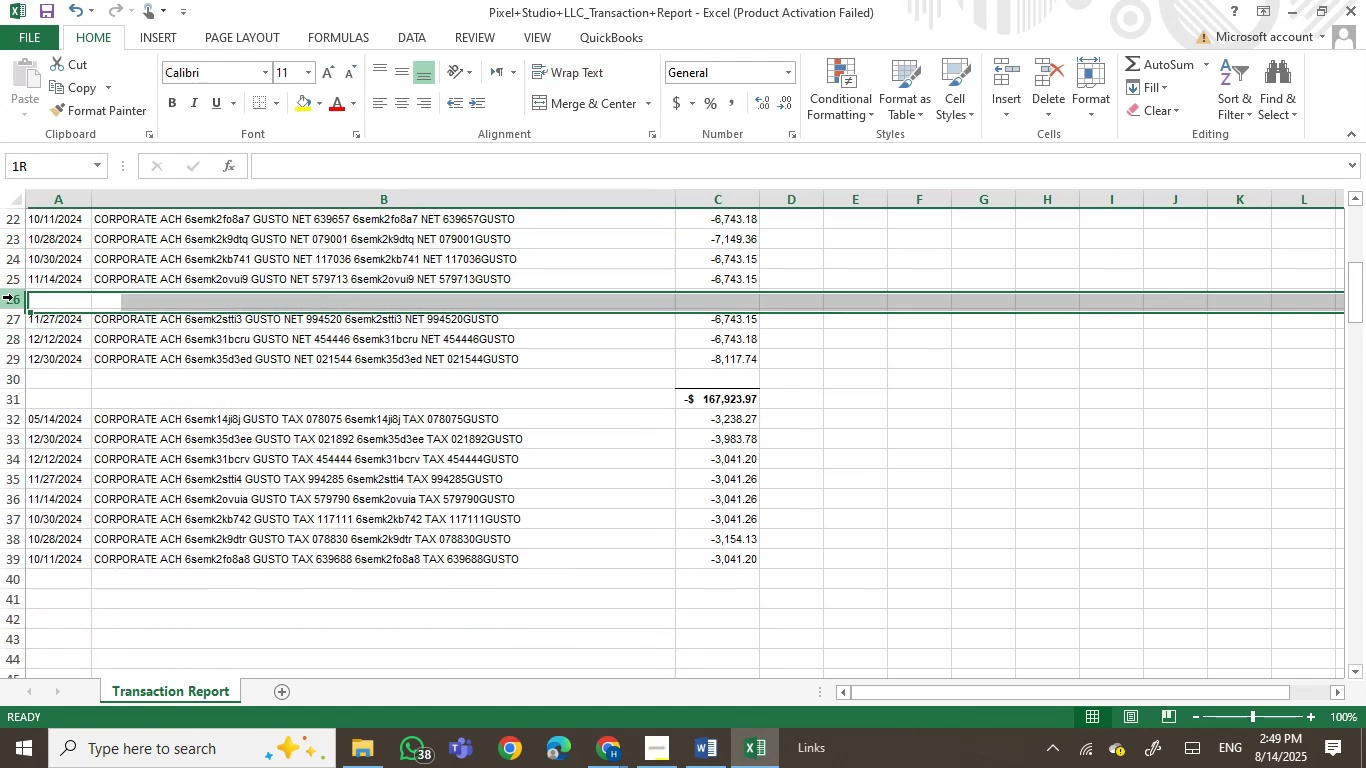 
key(Control+NumpadSubtract)
 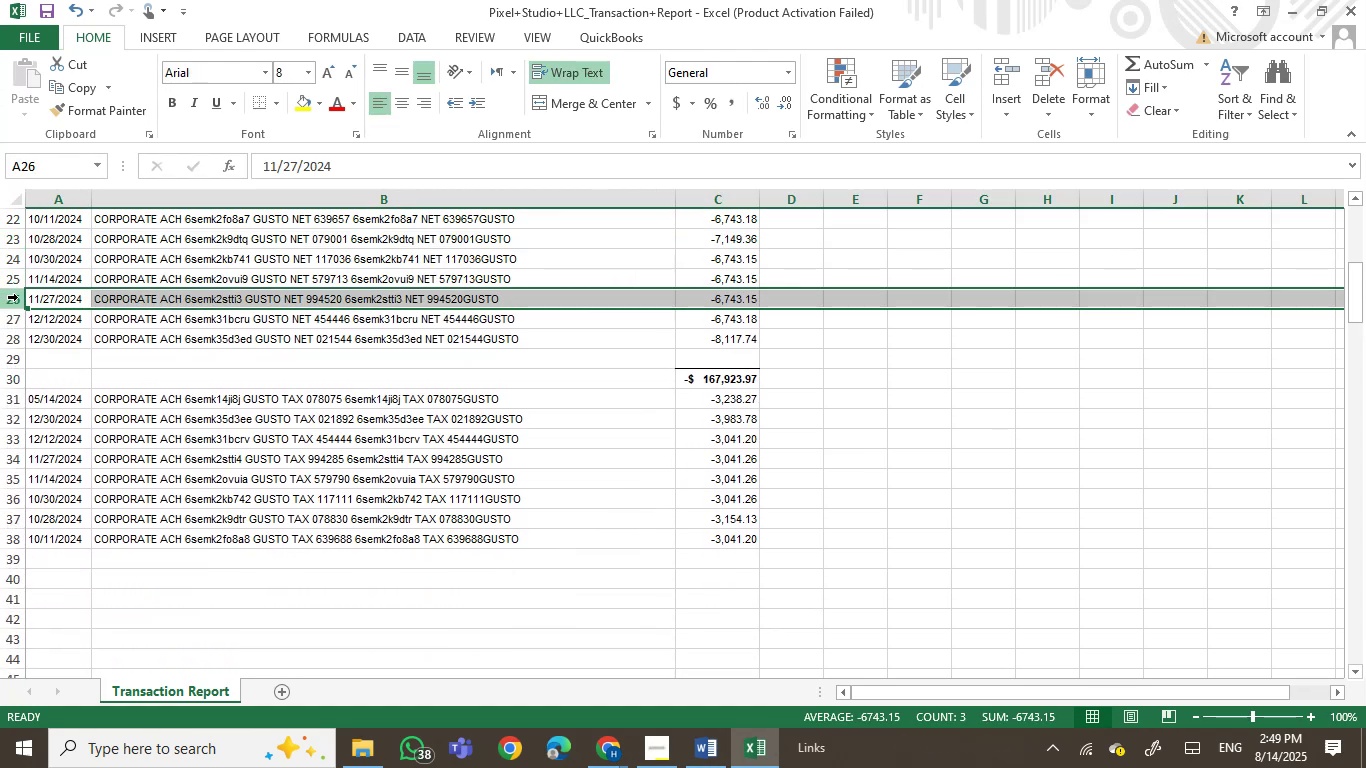 
left_click([173, 368])
 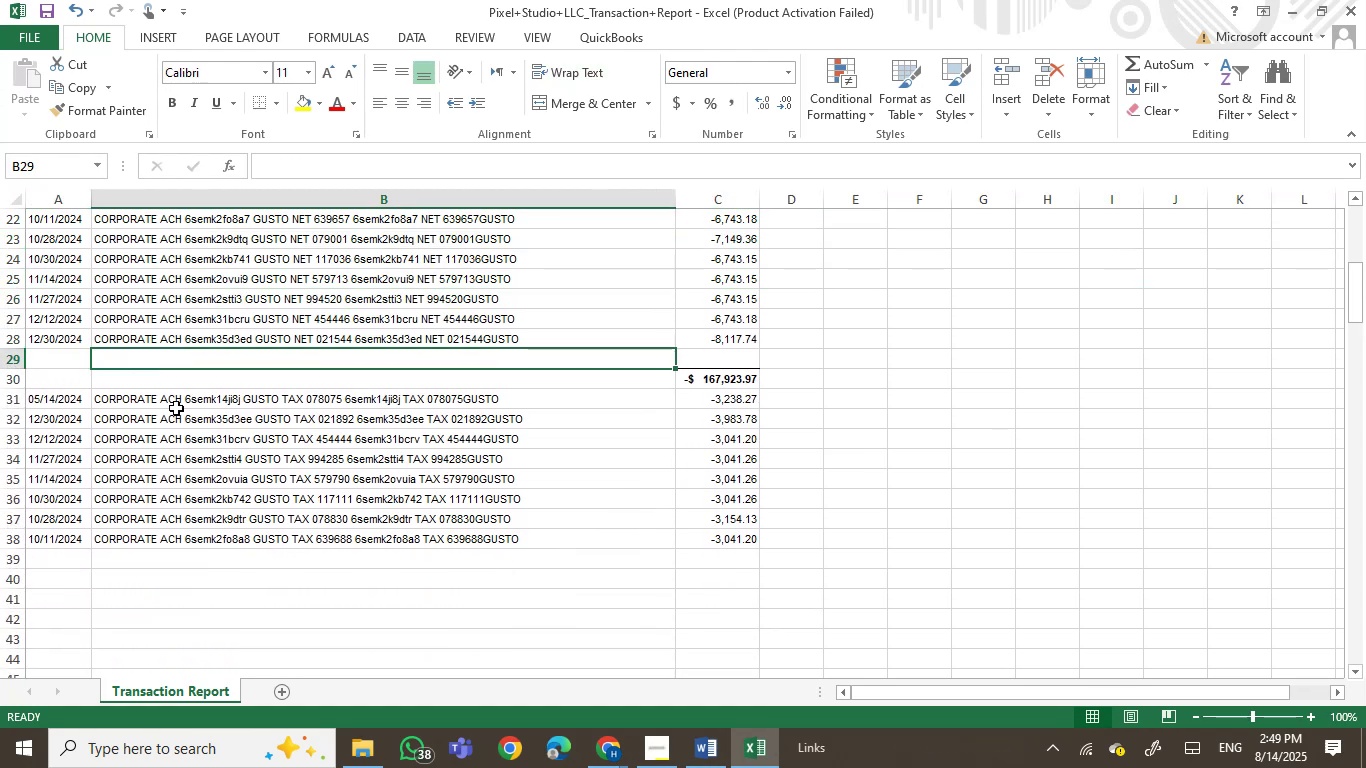 
scroll: coordinate [198, 459], scroll_direction: up, amount: 2.0
 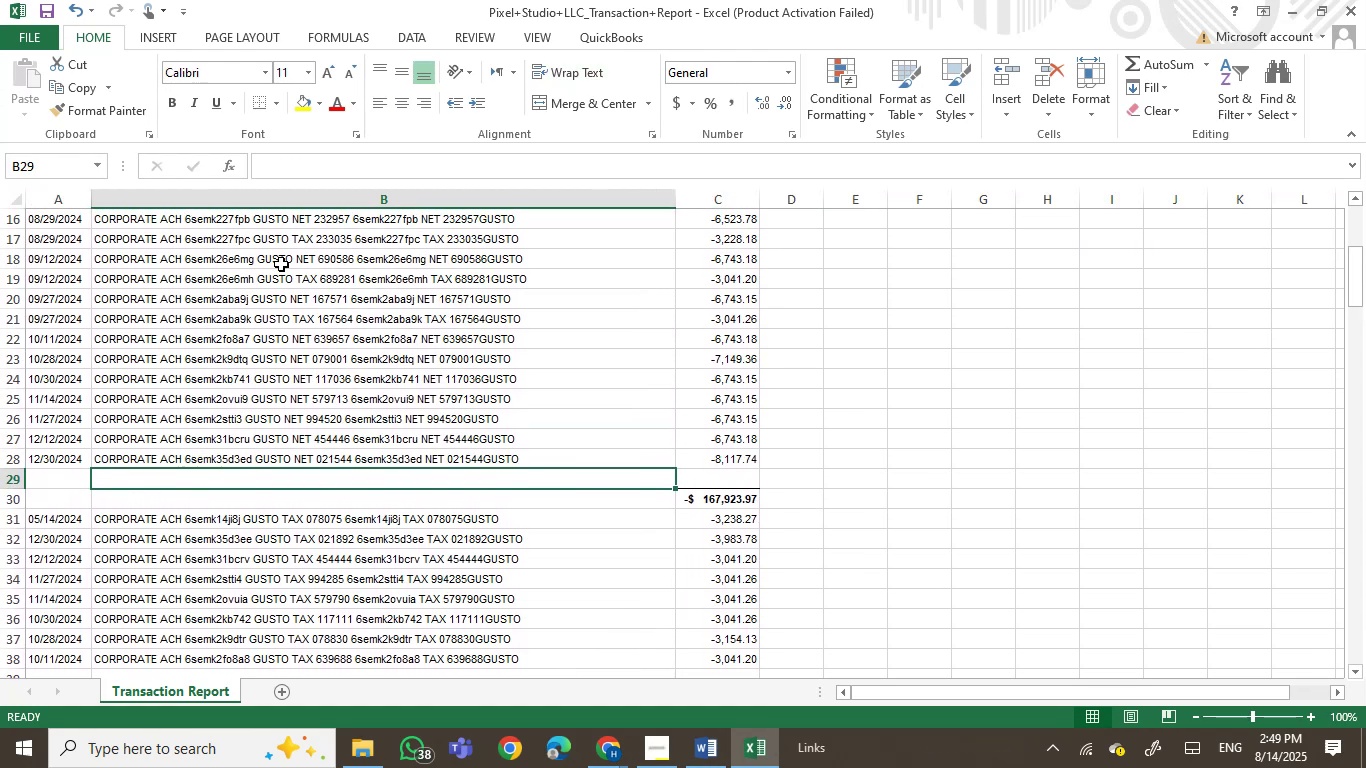 
left_click_drag(start_coordinate=[74, 280], to_coordinate=[700, 270])
 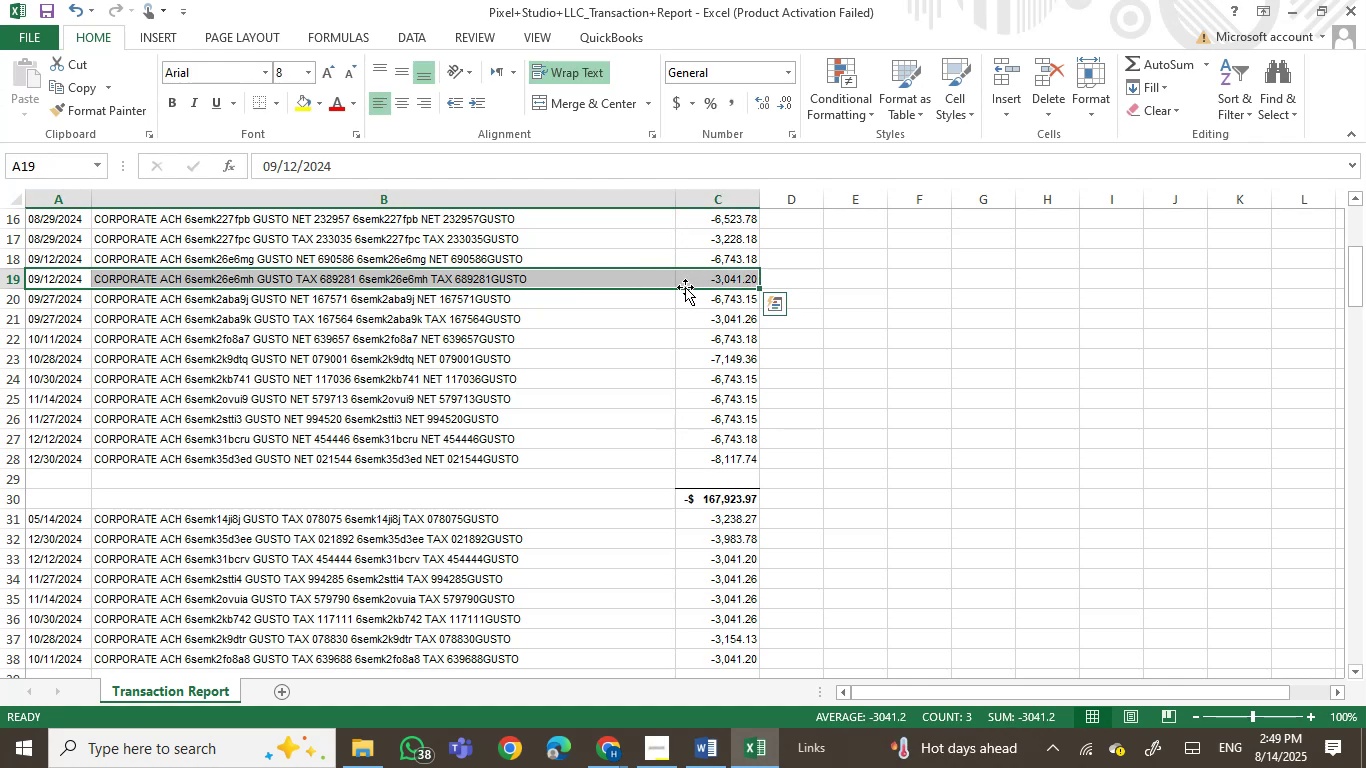 
left_click_drag(start_coordinate=[684, 287], to_coordinate=[630, 563])
 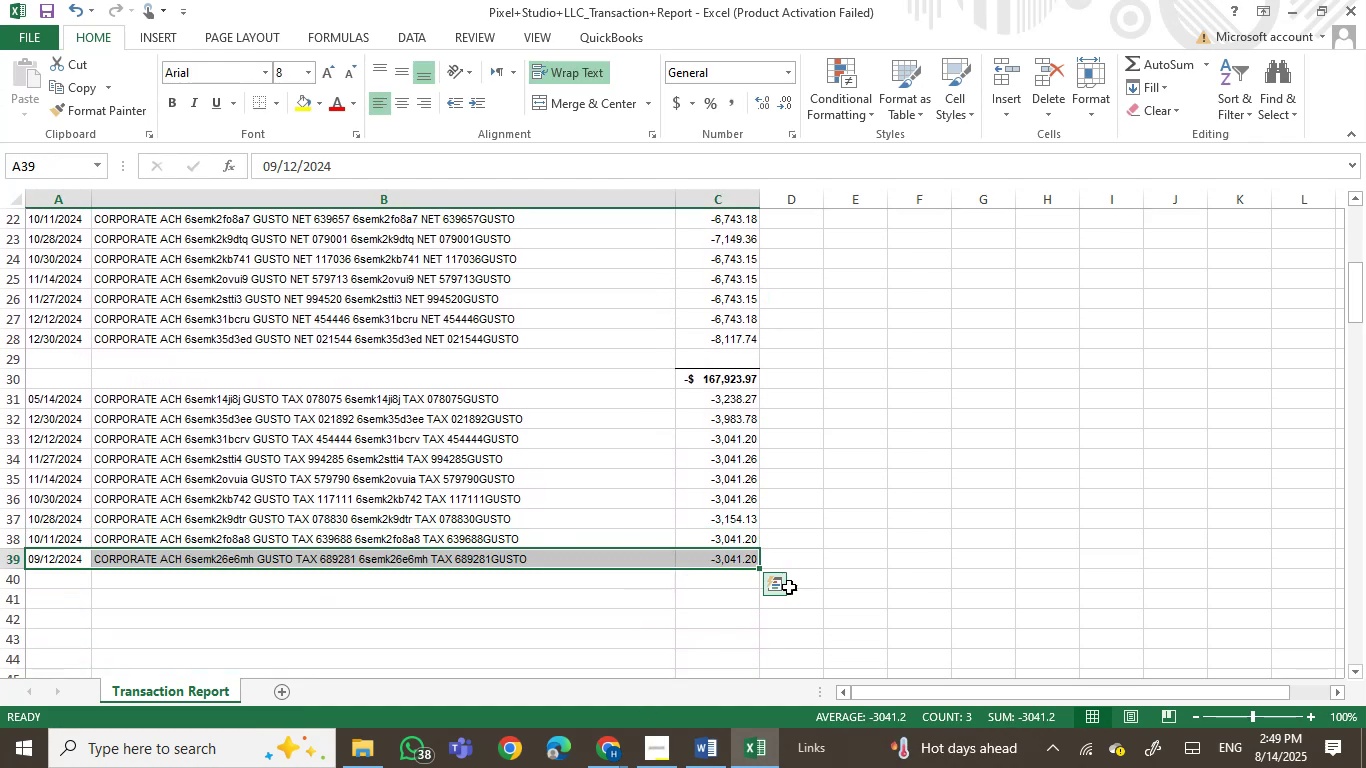 
scroll: coordinate [883, 587], scroll_direction: up, amount: 3.0
 